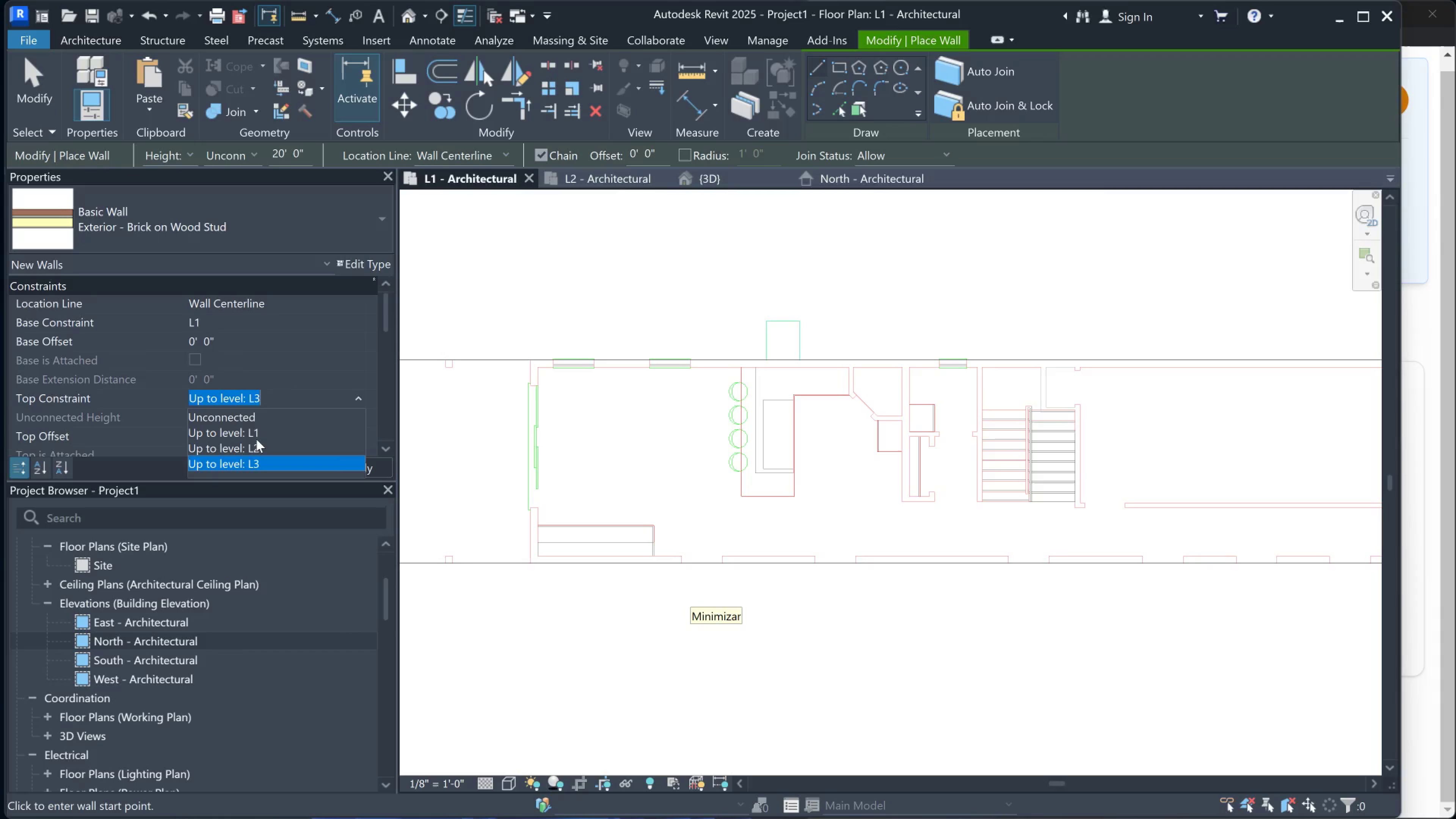 
left_click([256, 436])
 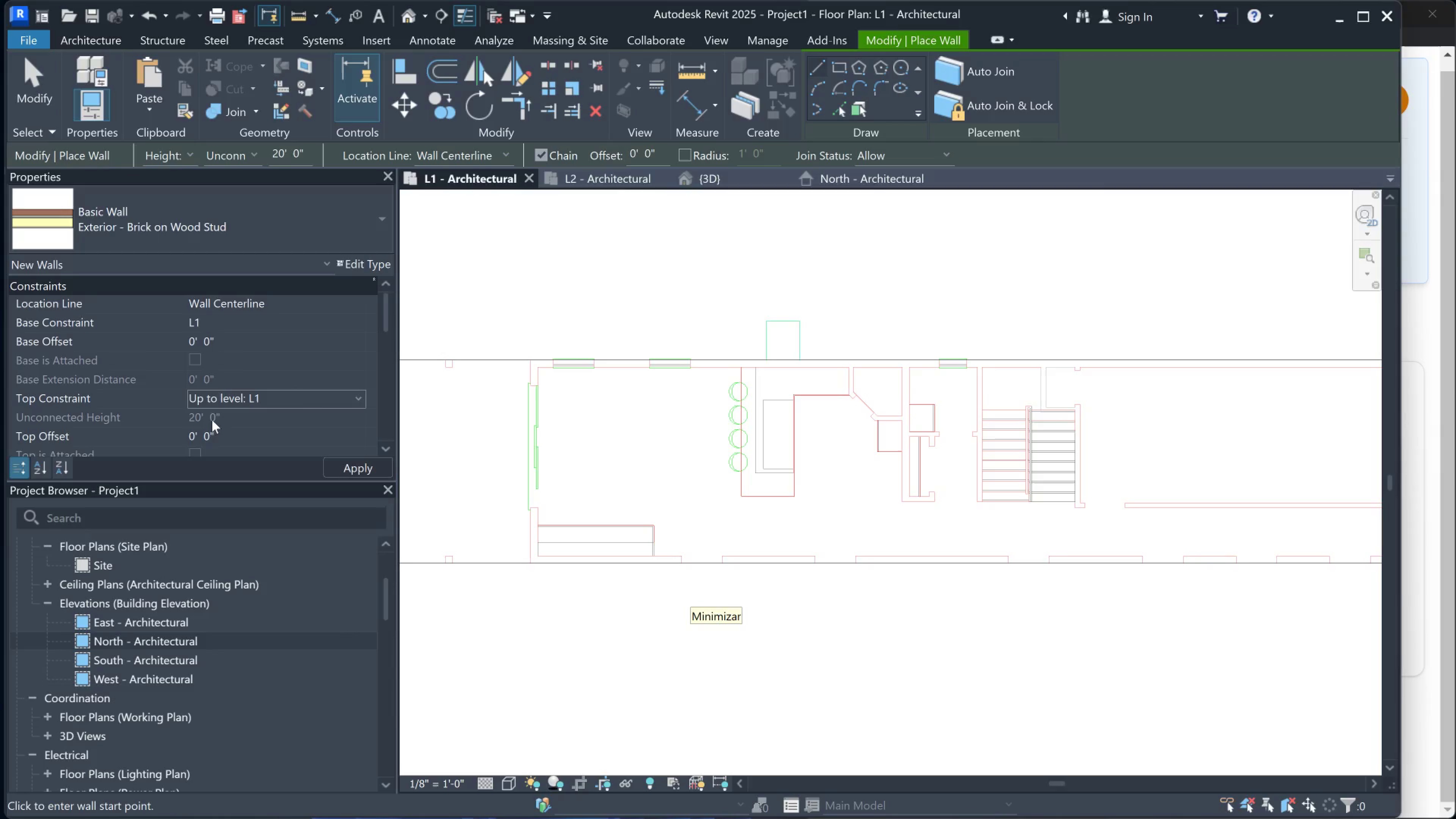 
scroll: coordinate [201, 346], scroll_direction: up, amount: 2.0
 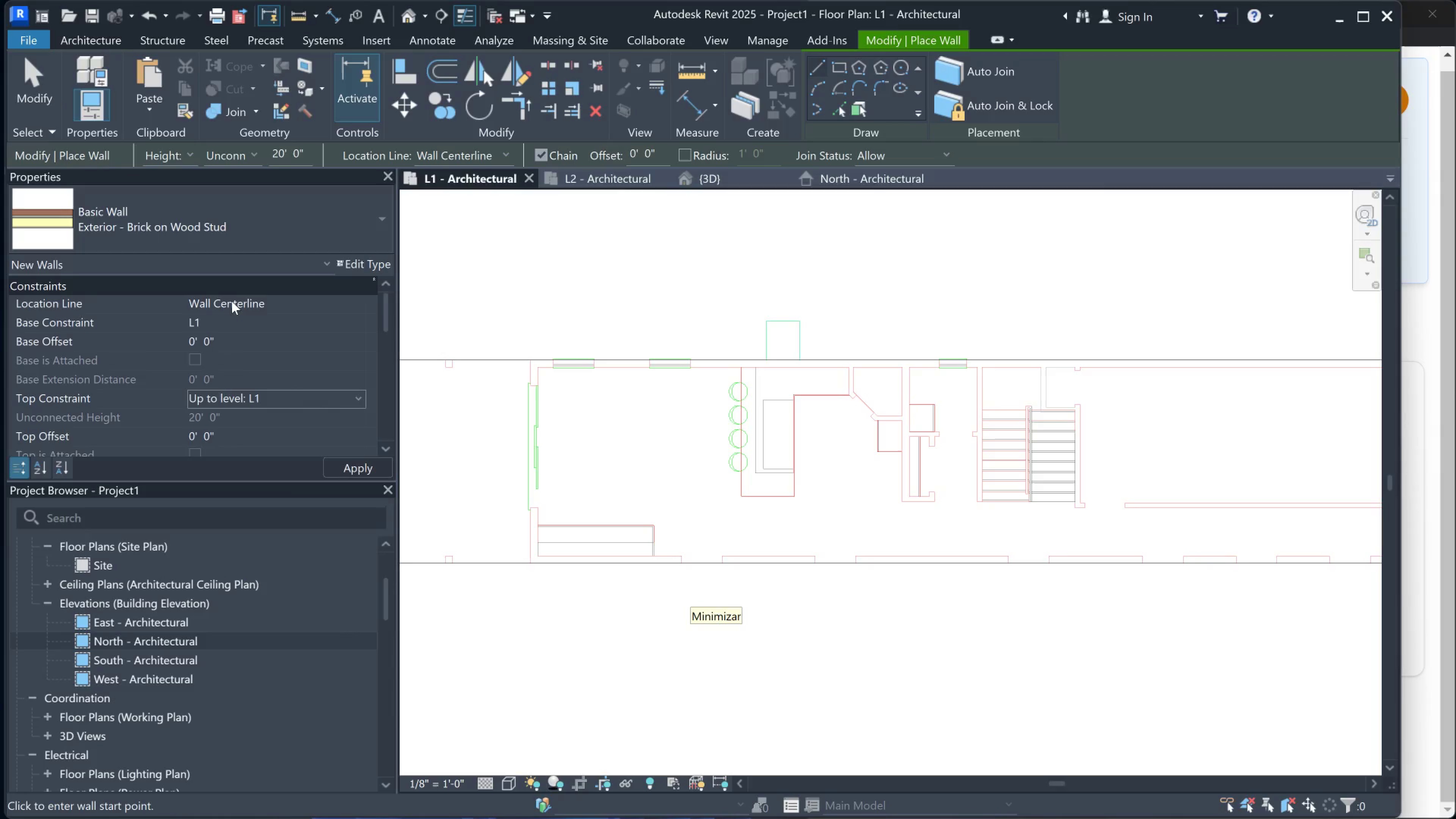 
left_click([242, 300])
 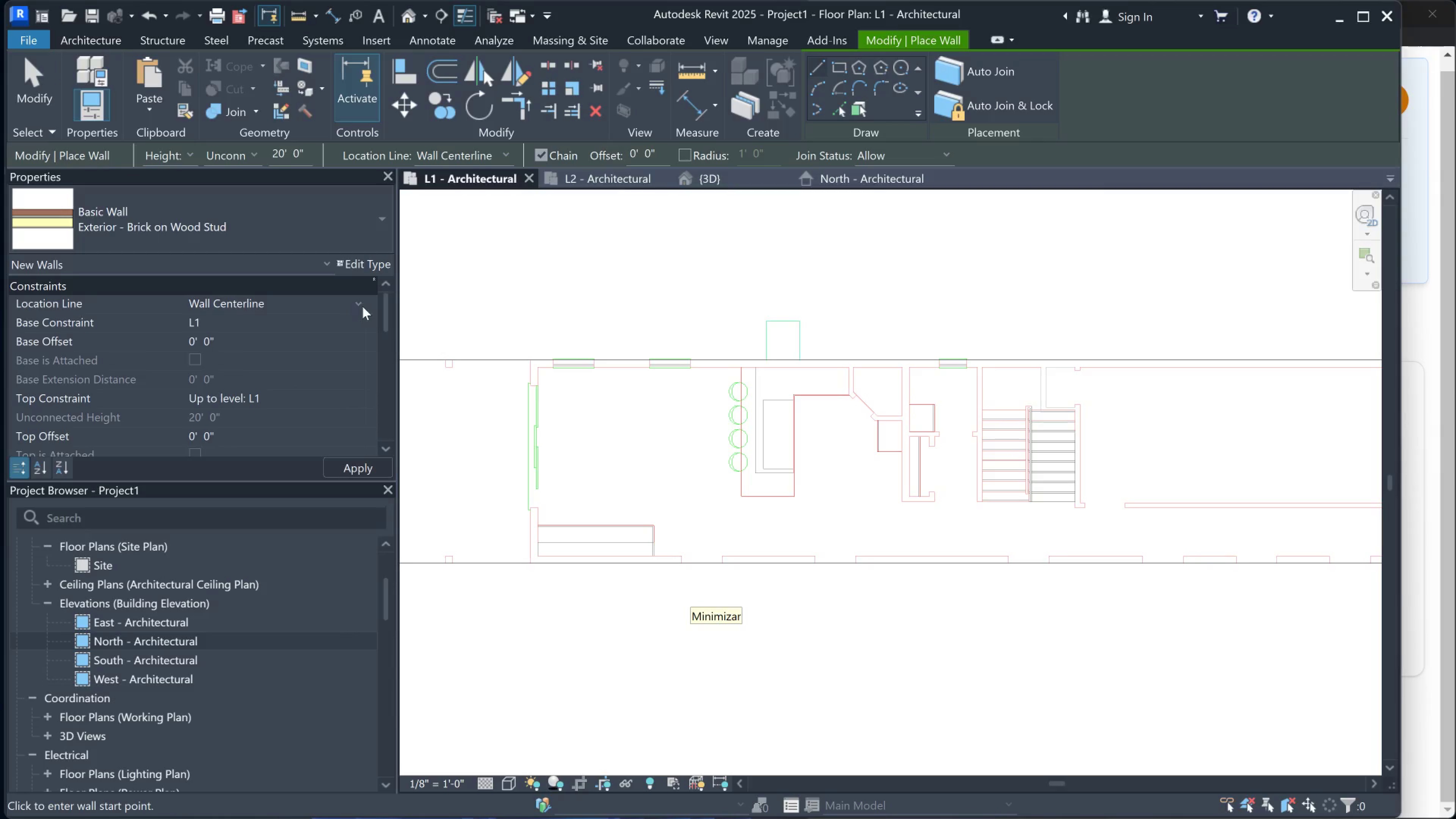 
left_click([362, 306])
 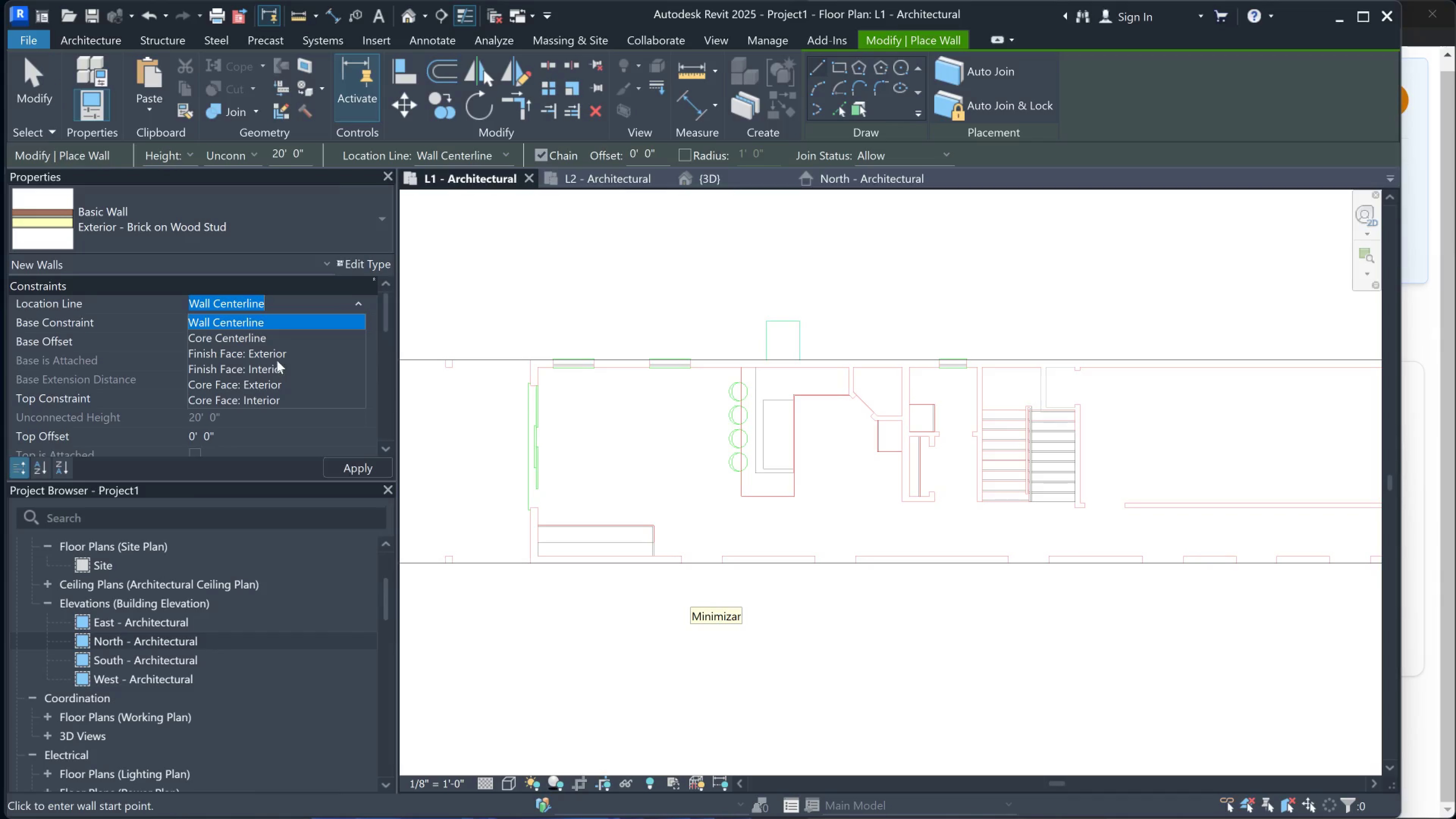 
left_click([276, 369])
 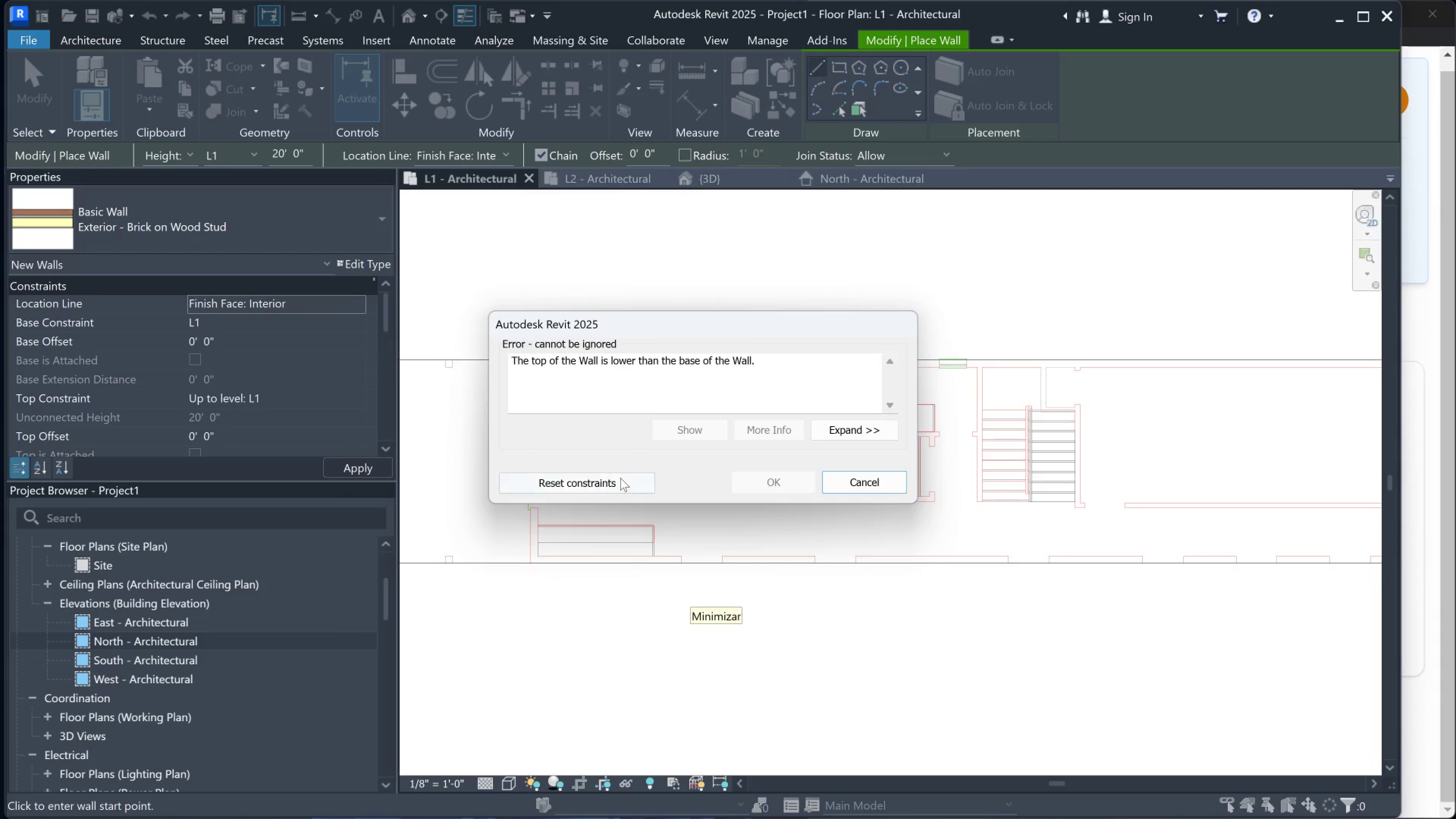 
left_click([840, 483])
 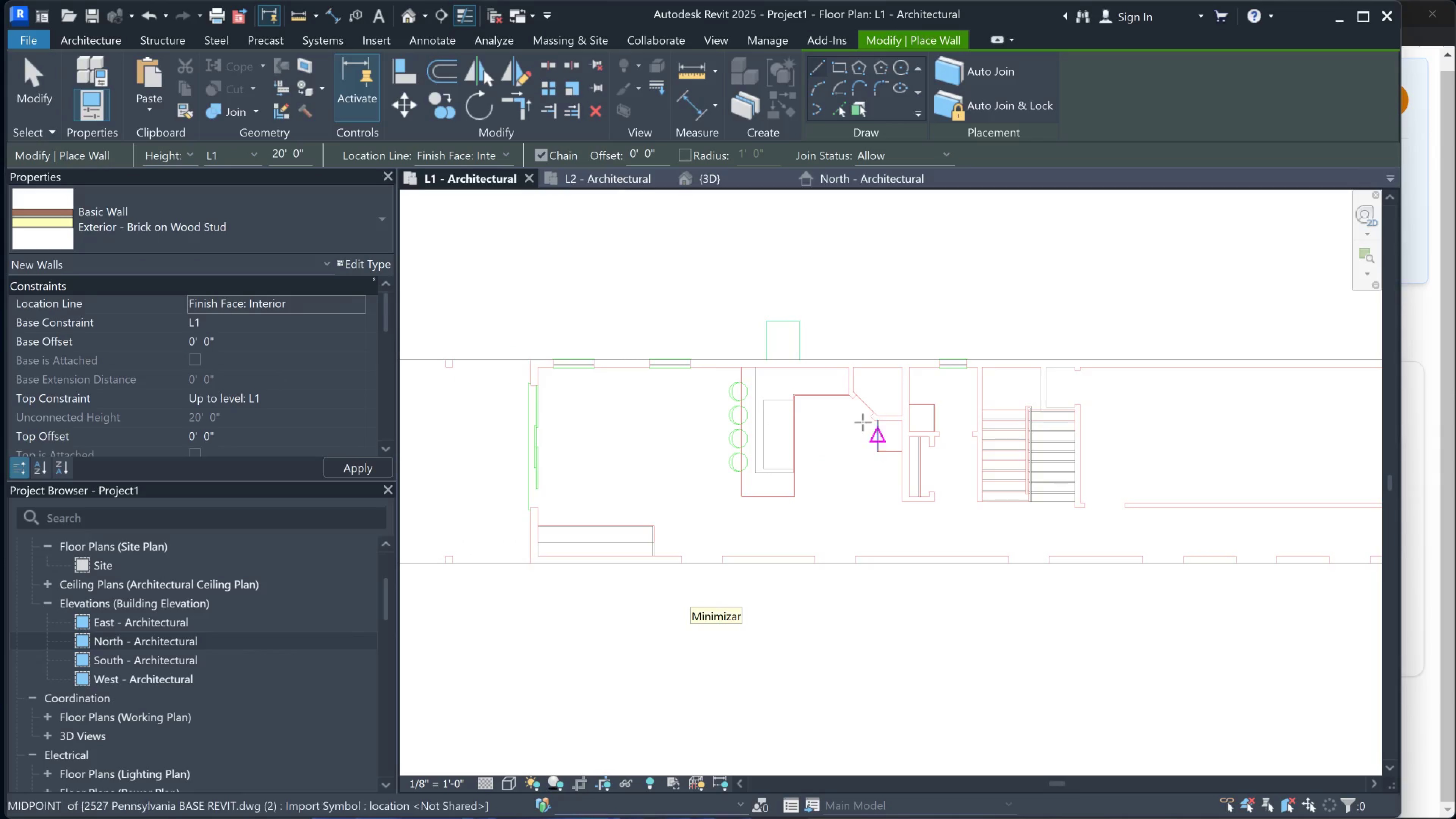 
scroll: coordinate [805, 412], scroll_direction: down, amount: 1.0
 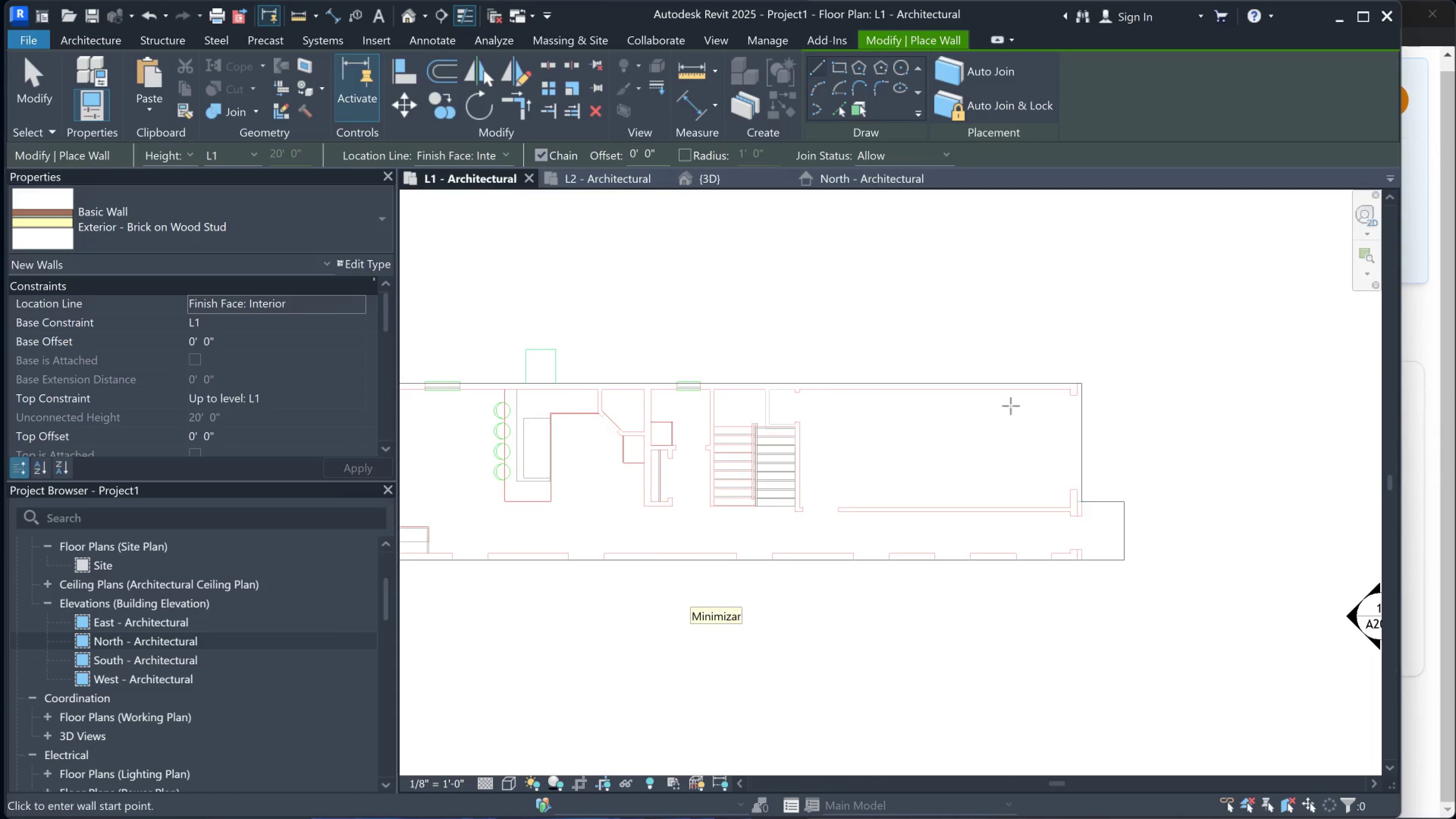 
scroll: coordinate [1063, 628], scroll_direction: up, amount: 8.0
 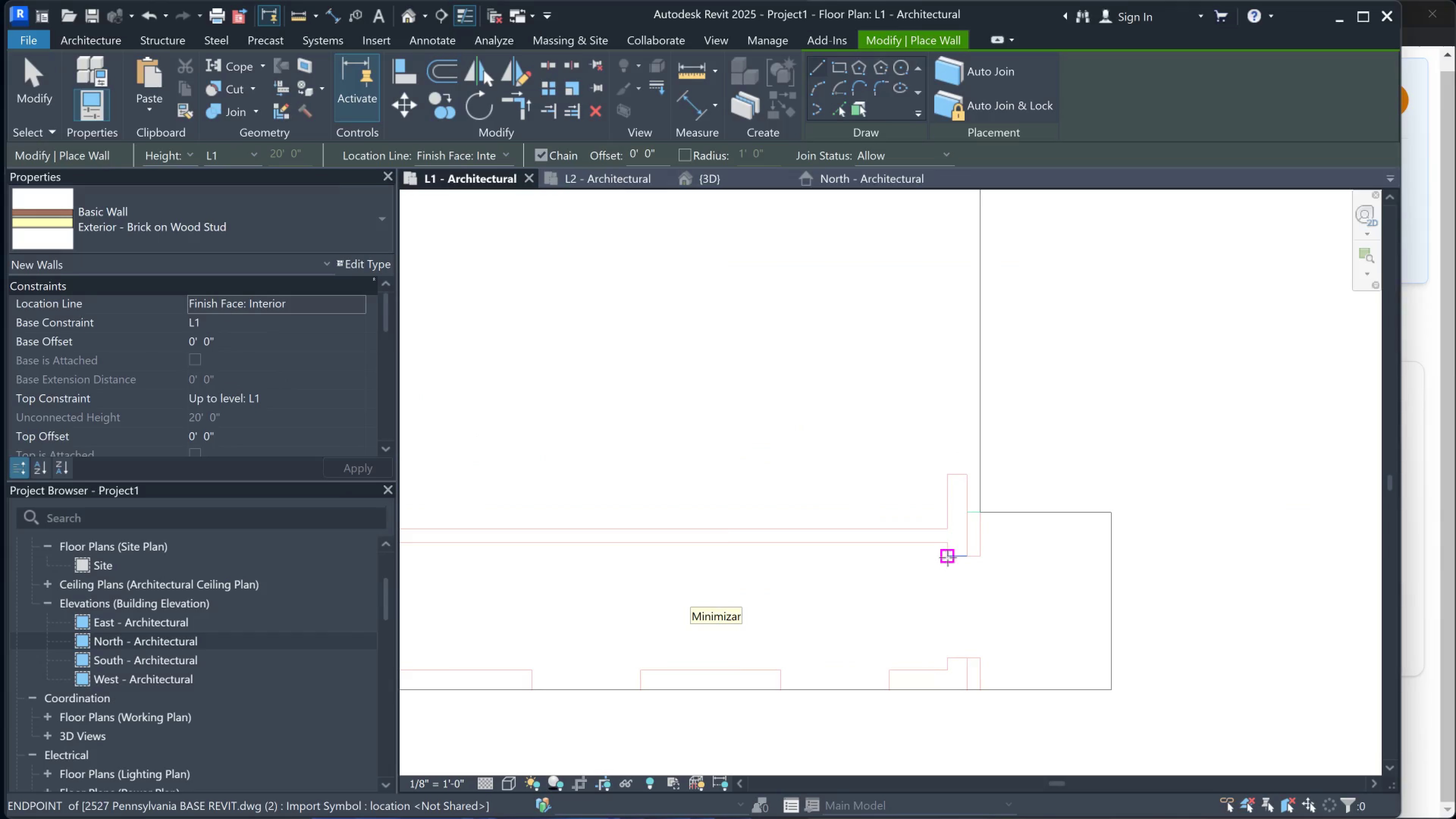 
scroll: coordinate [972, 501], scroll_direction: down, amount: 3.0
 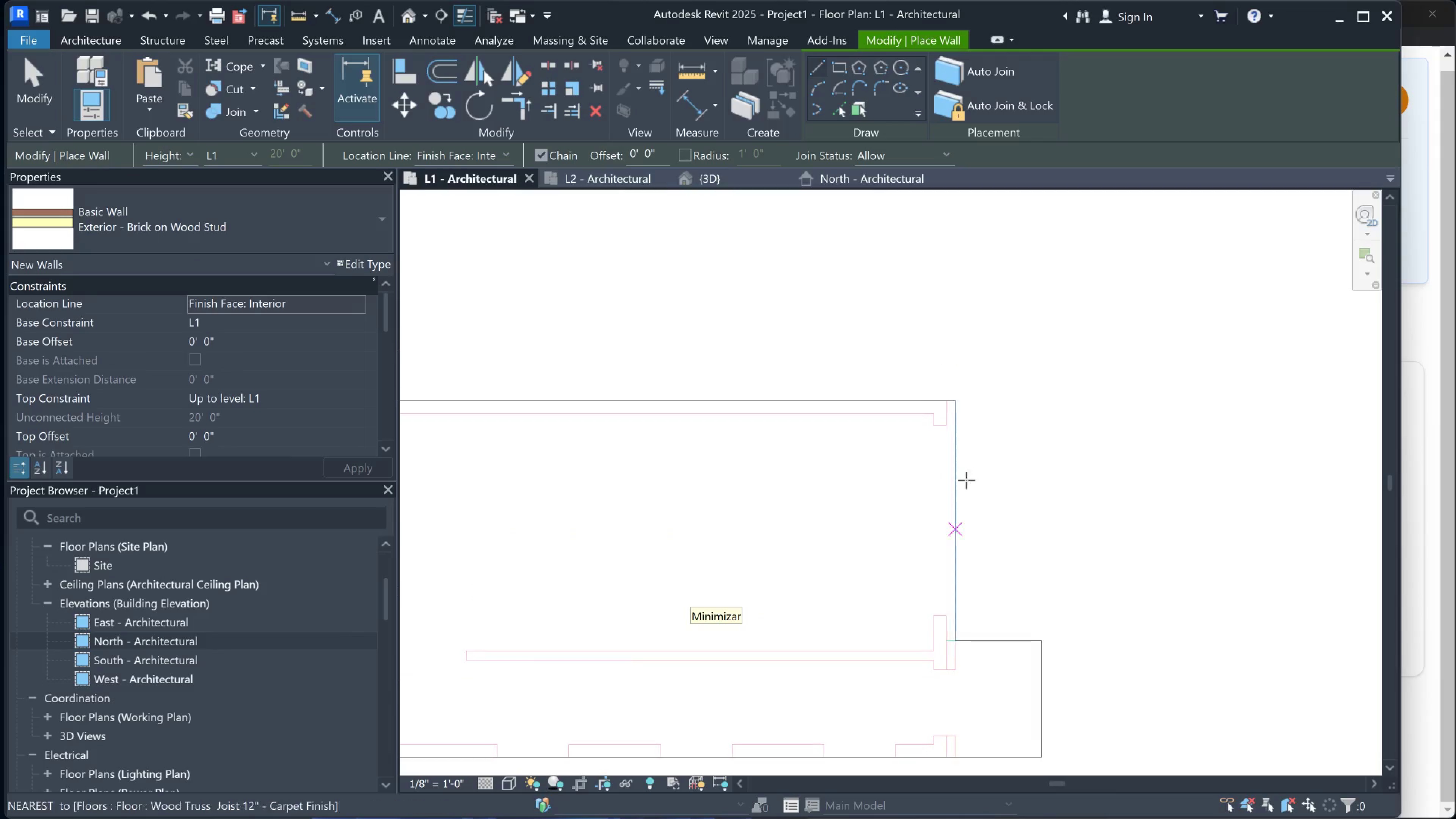 
scroll: coordinate [952, 393], scroll_direction: up, amount: 2.0
 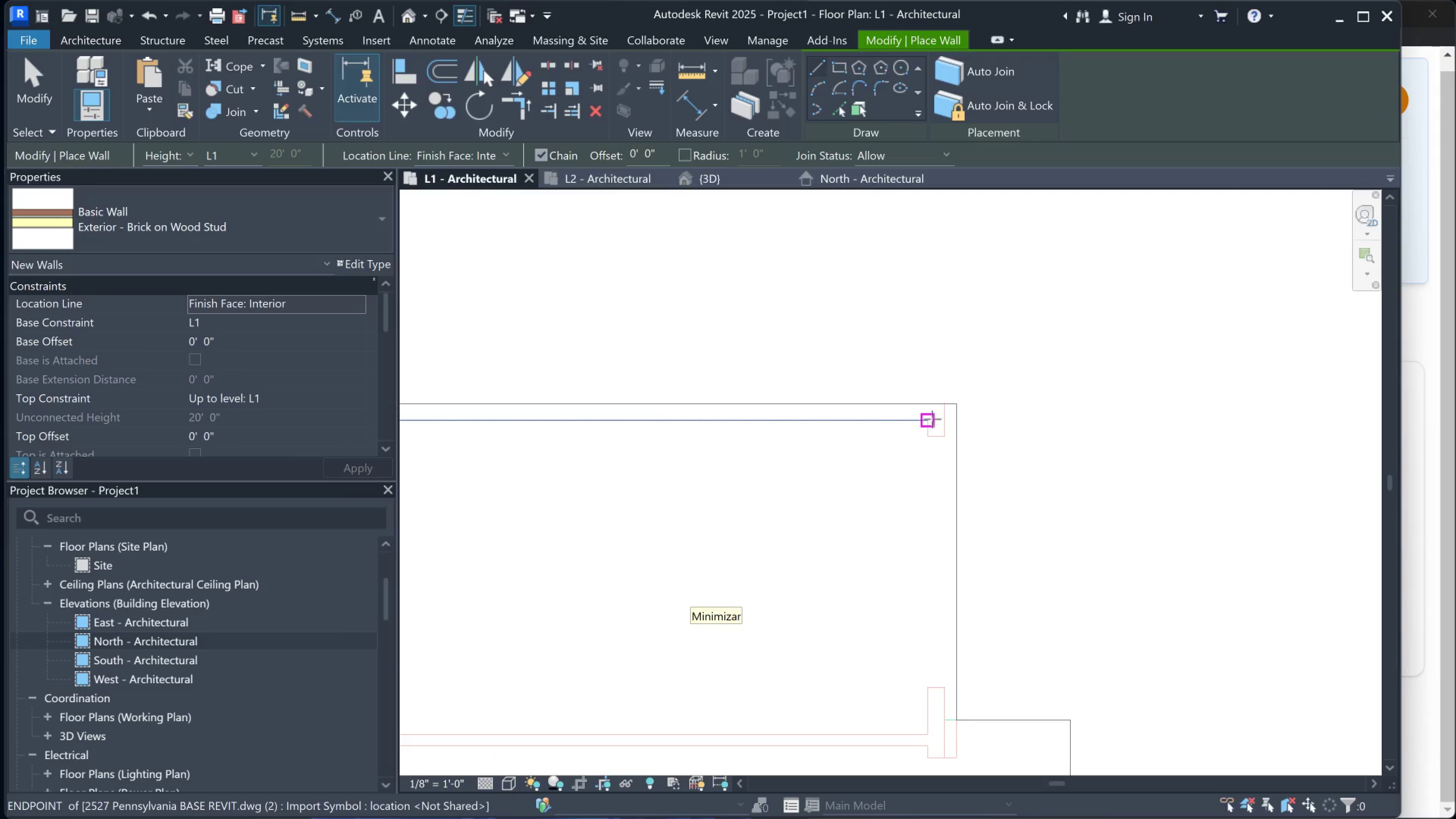 
left_click([930, 419])
 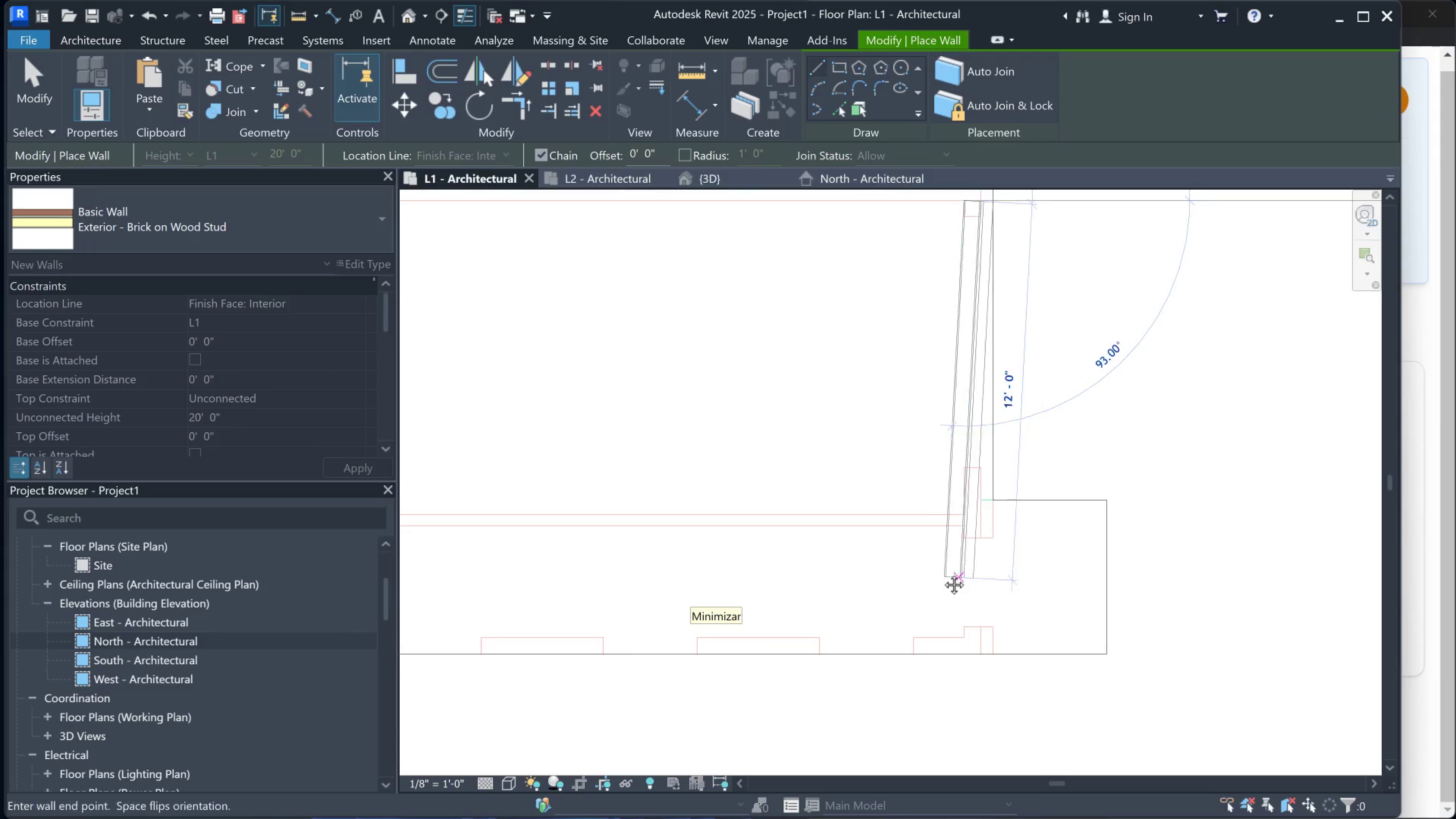 
scroll: coordinate [973, 581], scroll_direction: up, amount: 1.0
 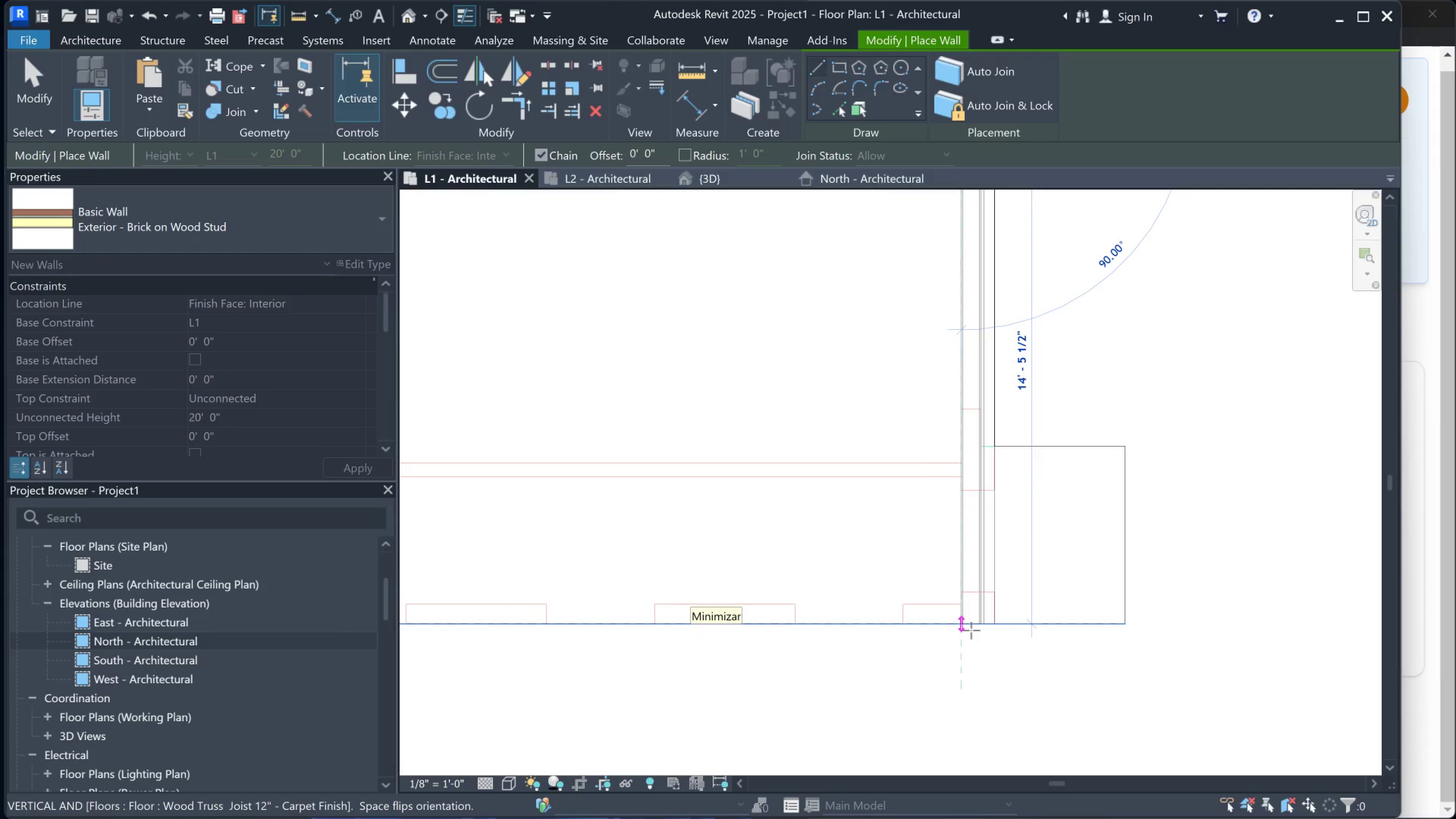 
left_click([971, 630])
 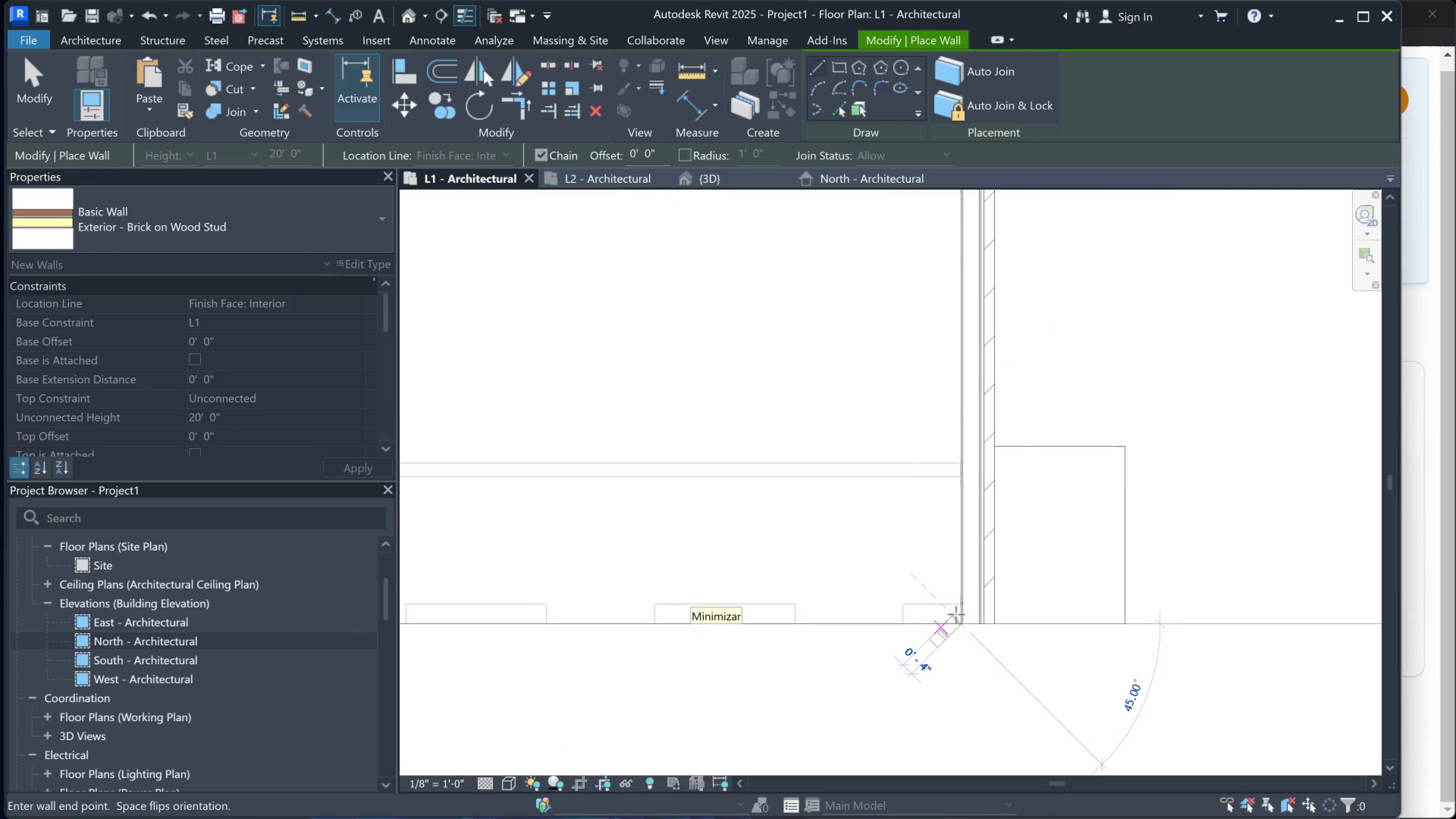 
scroll: coordinate [949, 610], scroll_direction: up, amount: 6.0
 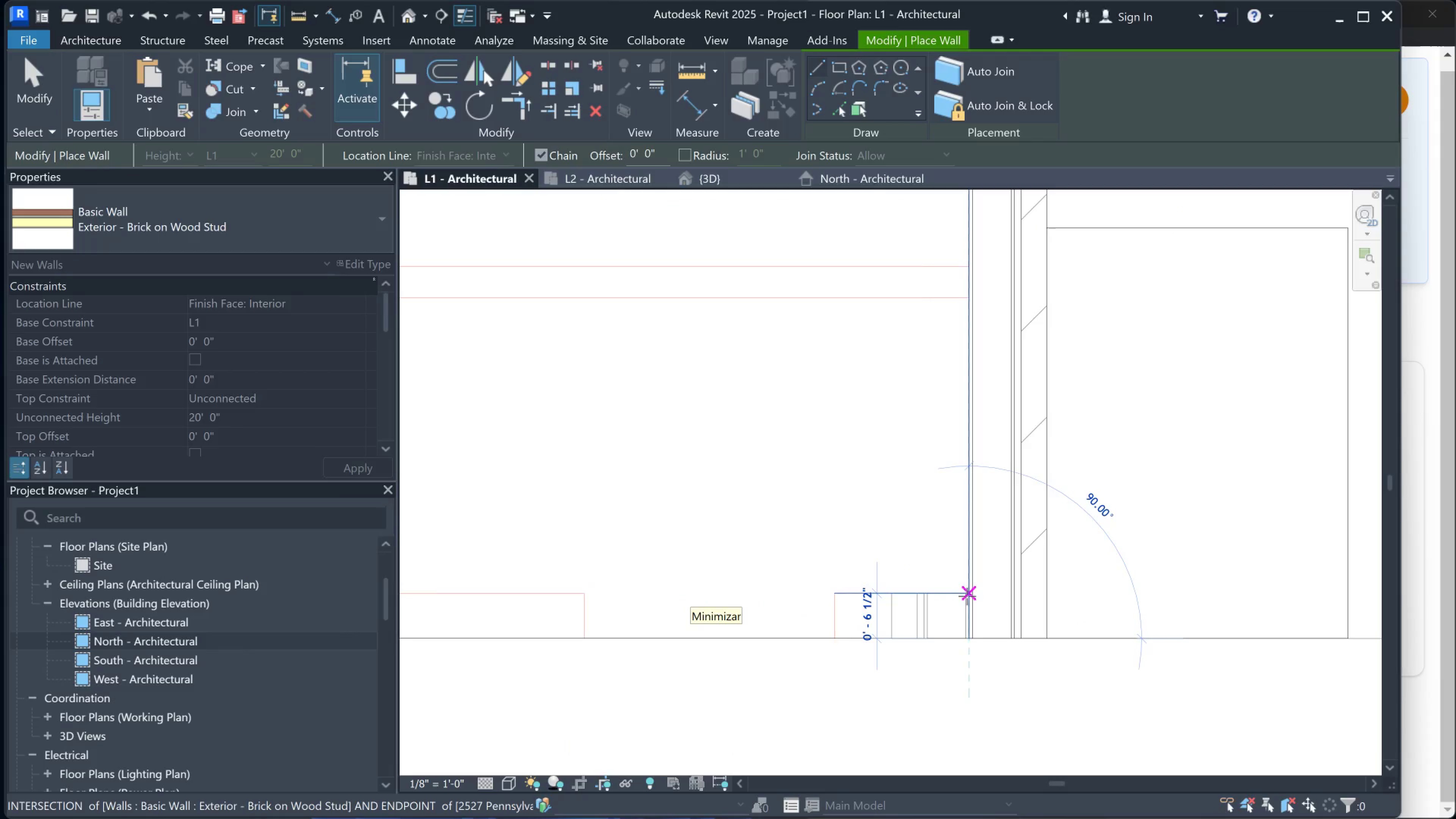 
key(Escape)
 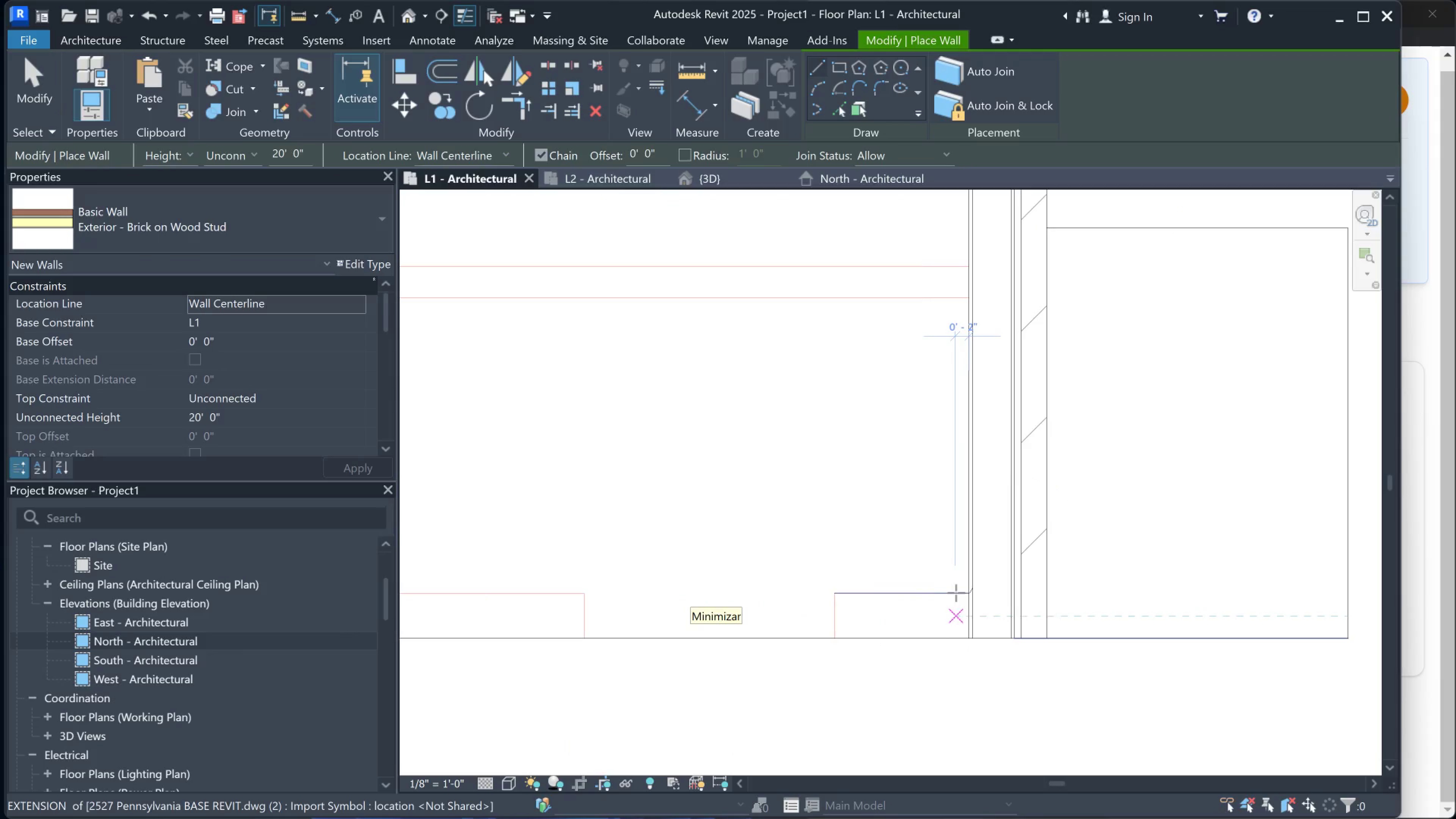 
left_click([968, 593])
 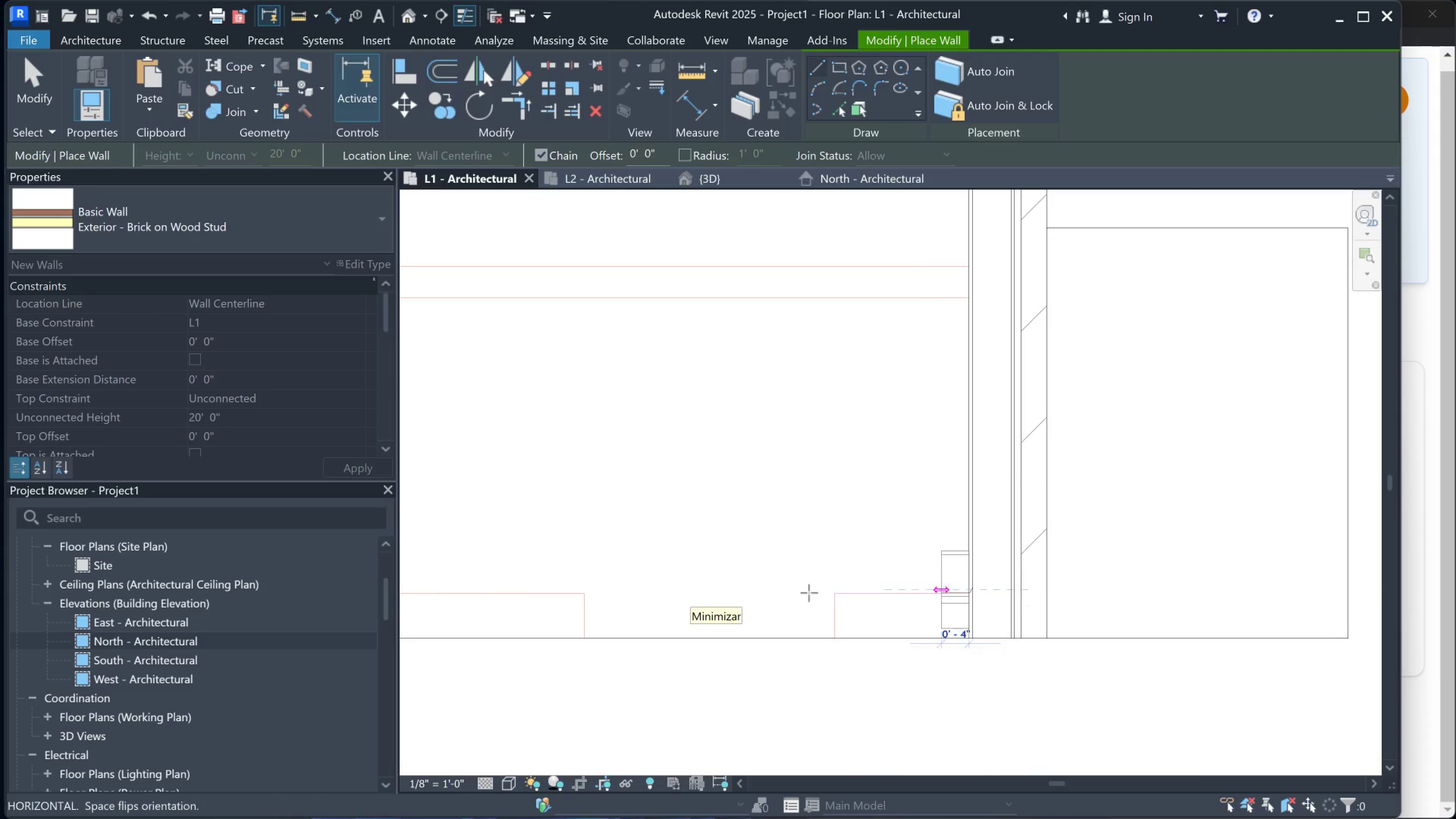 
scroll: coordinate [742, 596], scroll_direction: down, amount: 2.0
 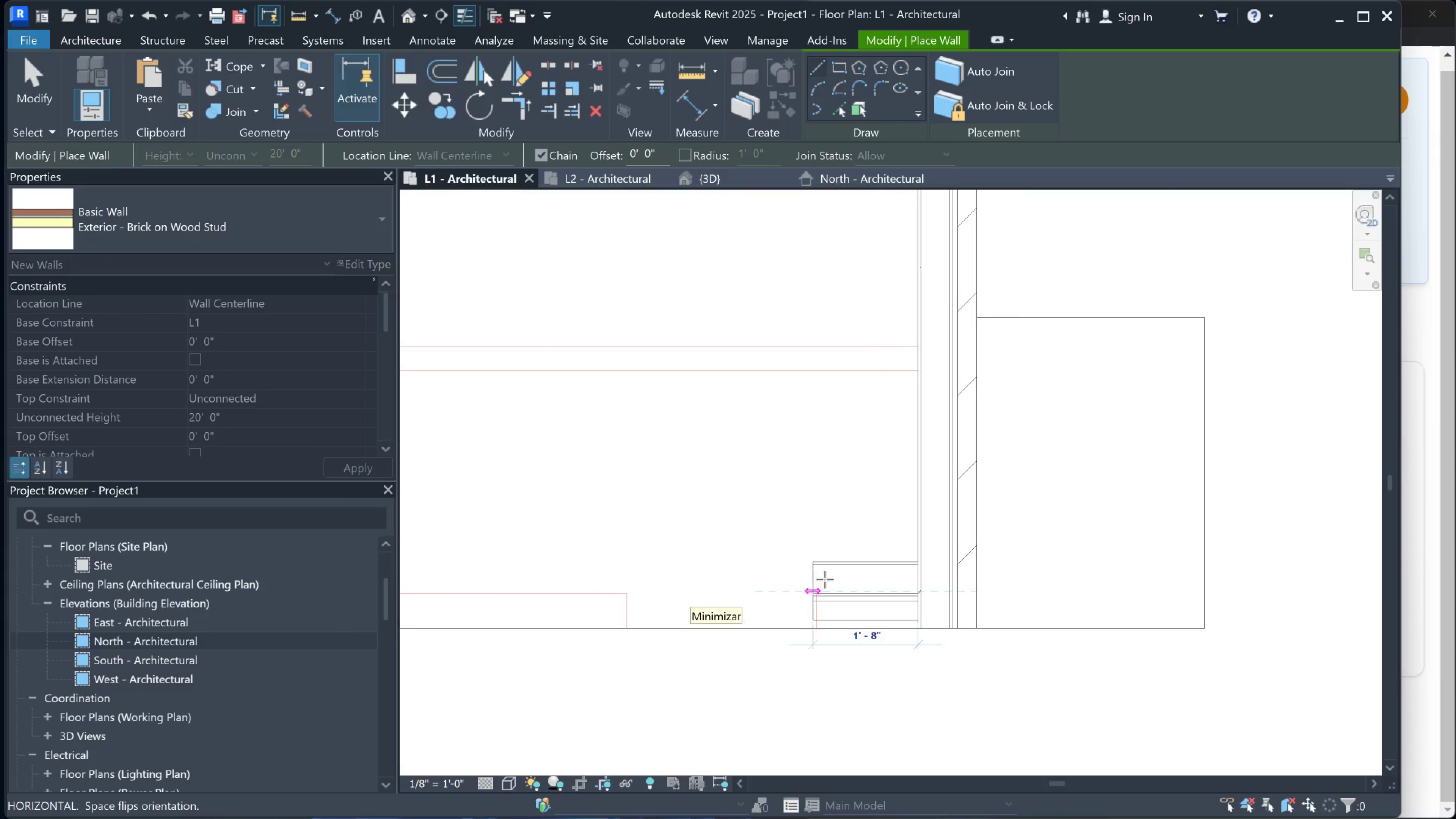 
key(Escape)
 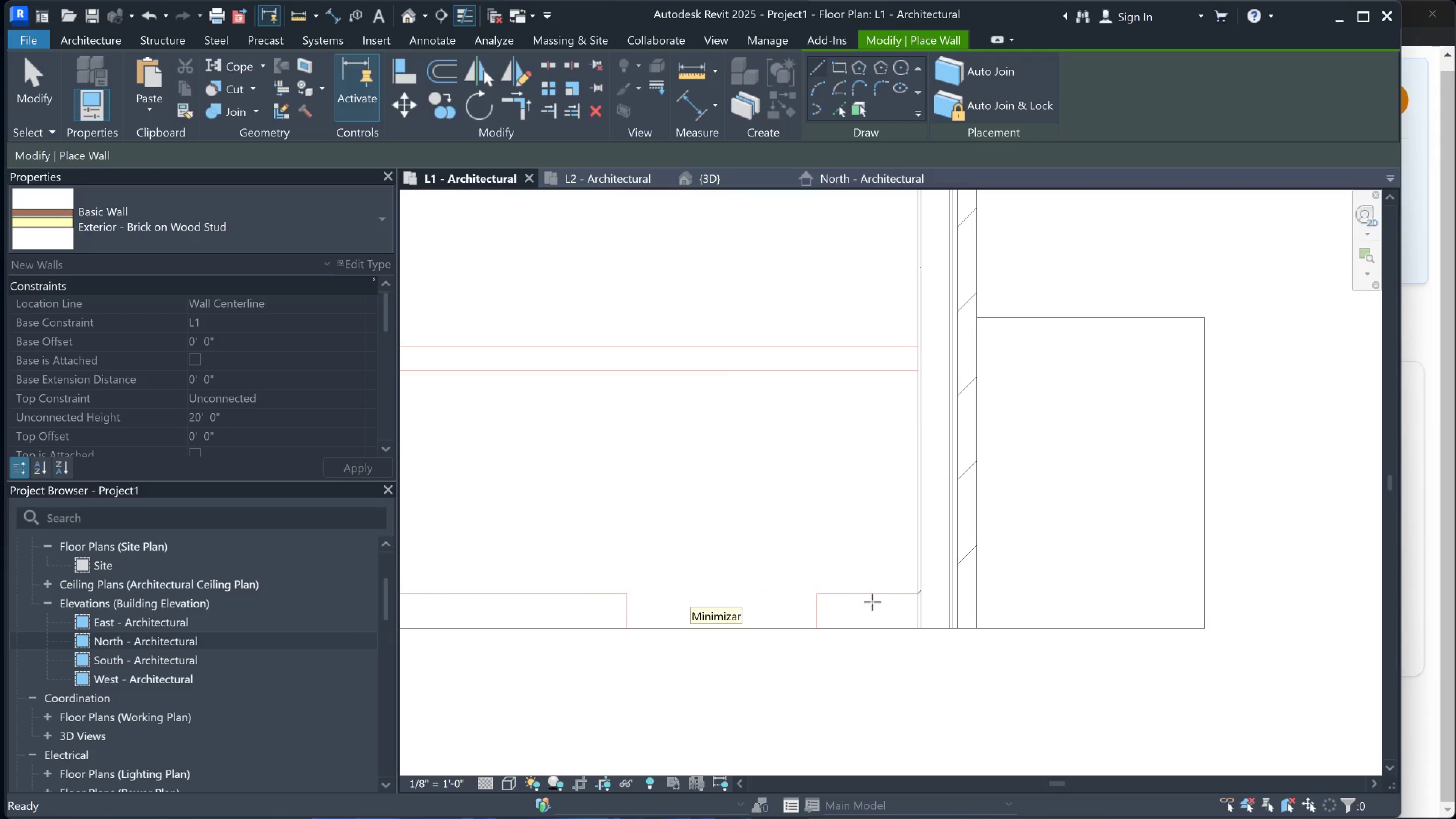 
scroll: coordinate [887, 602], scroll_direction: up, amount: 2.0
 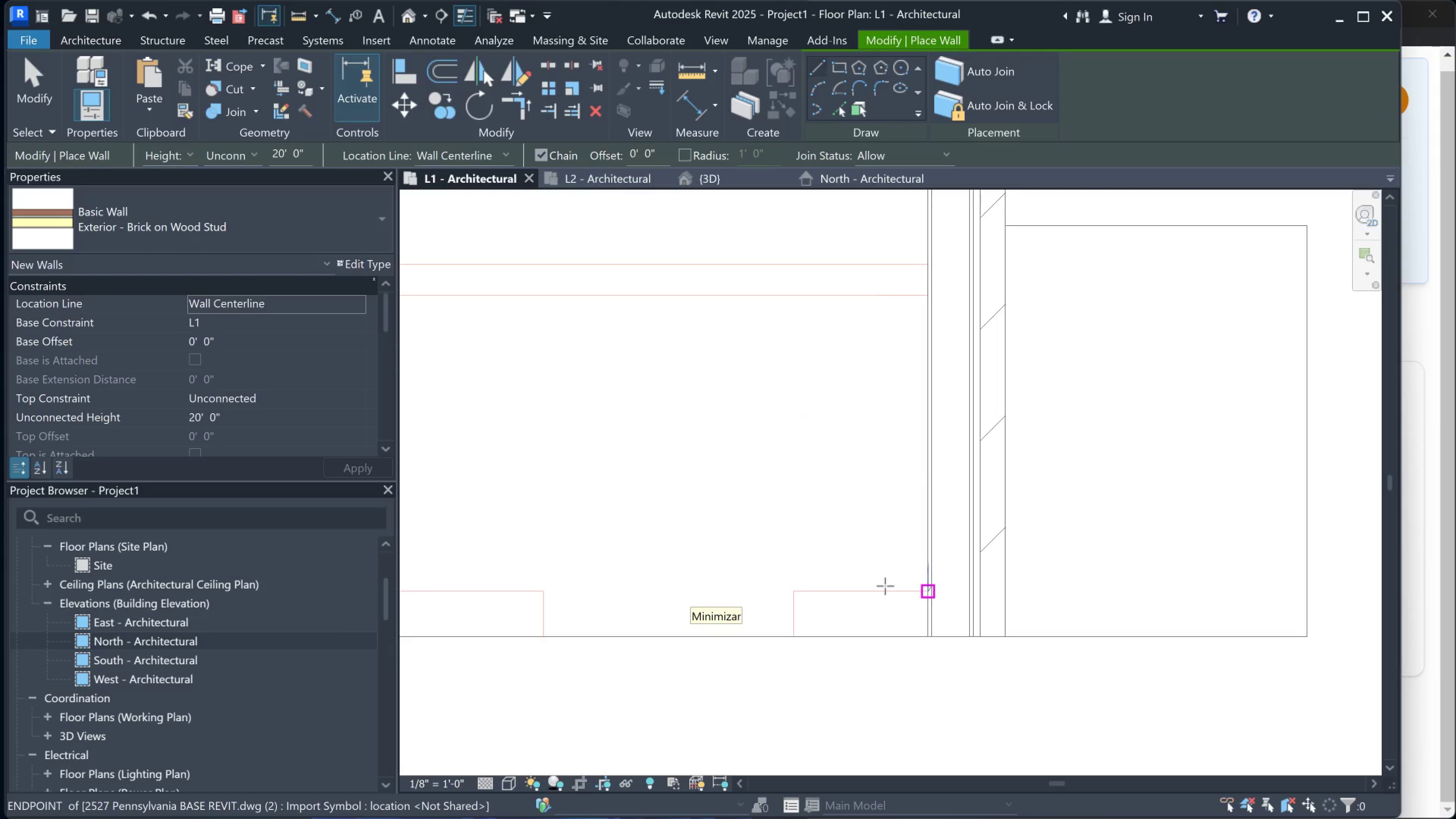 
left_click([885, 586])
 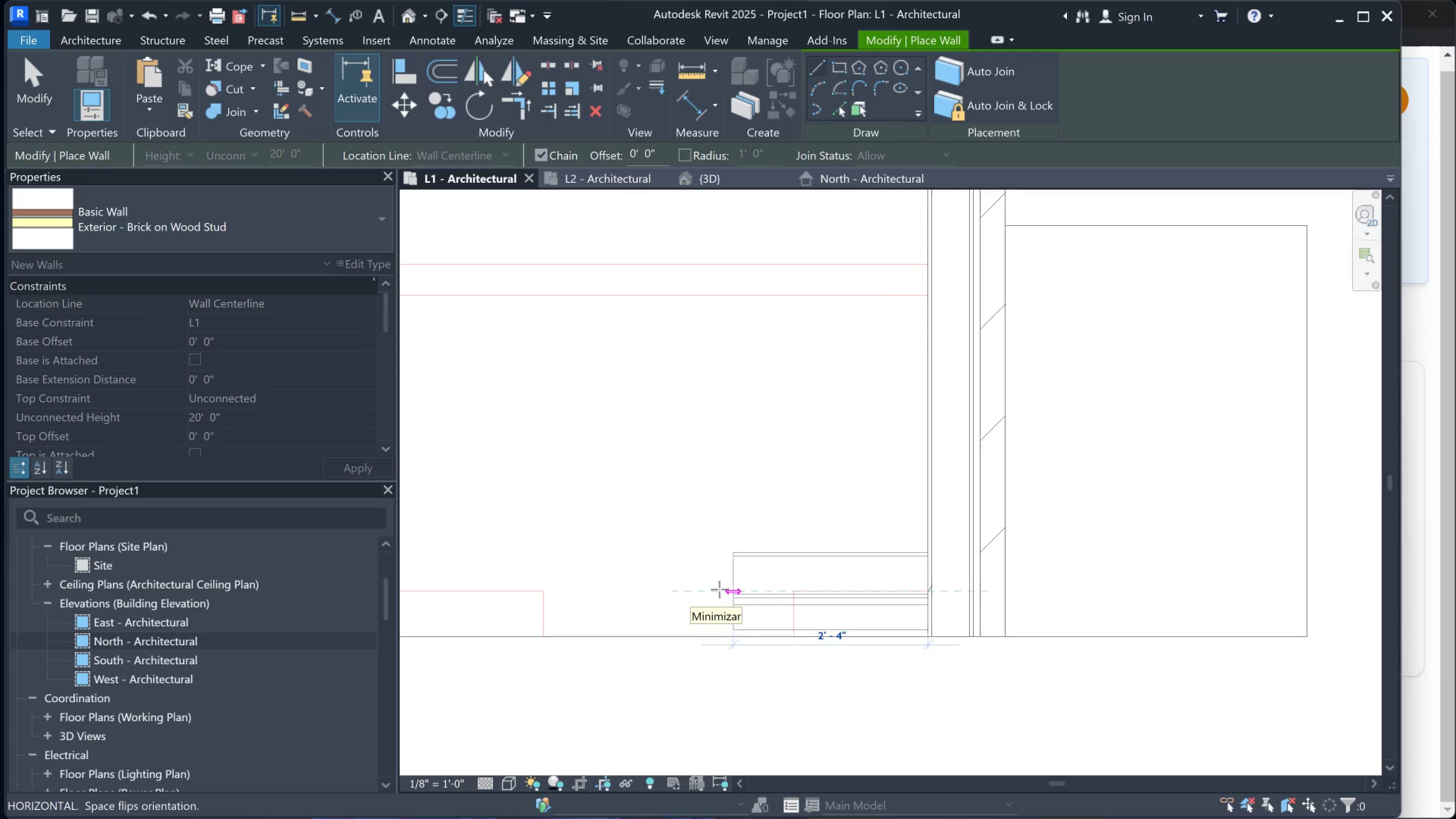 
scroll: coordinate [614, 589], scroll_direction: down, amount: 2.0
 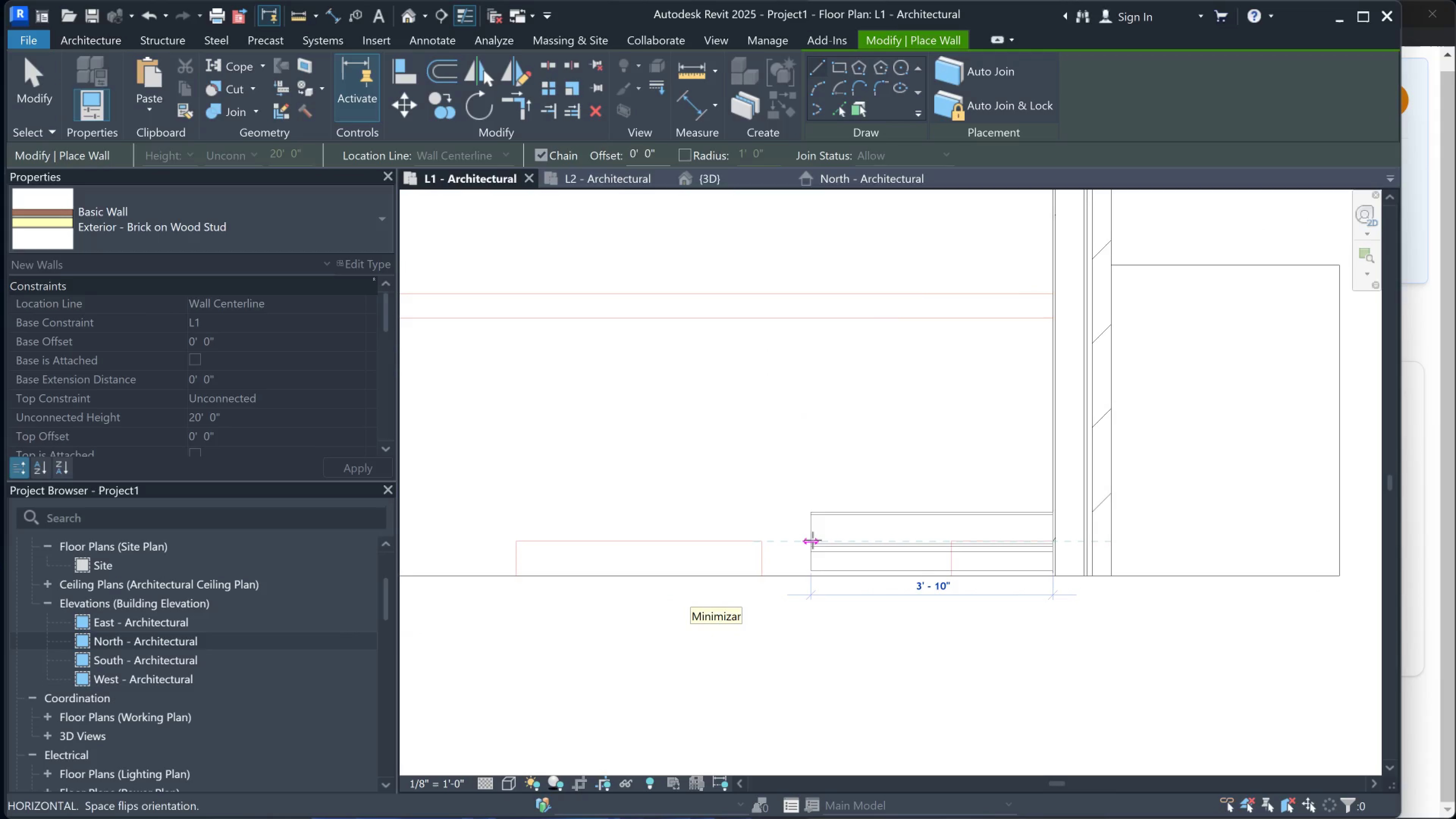 
key(Escape)
 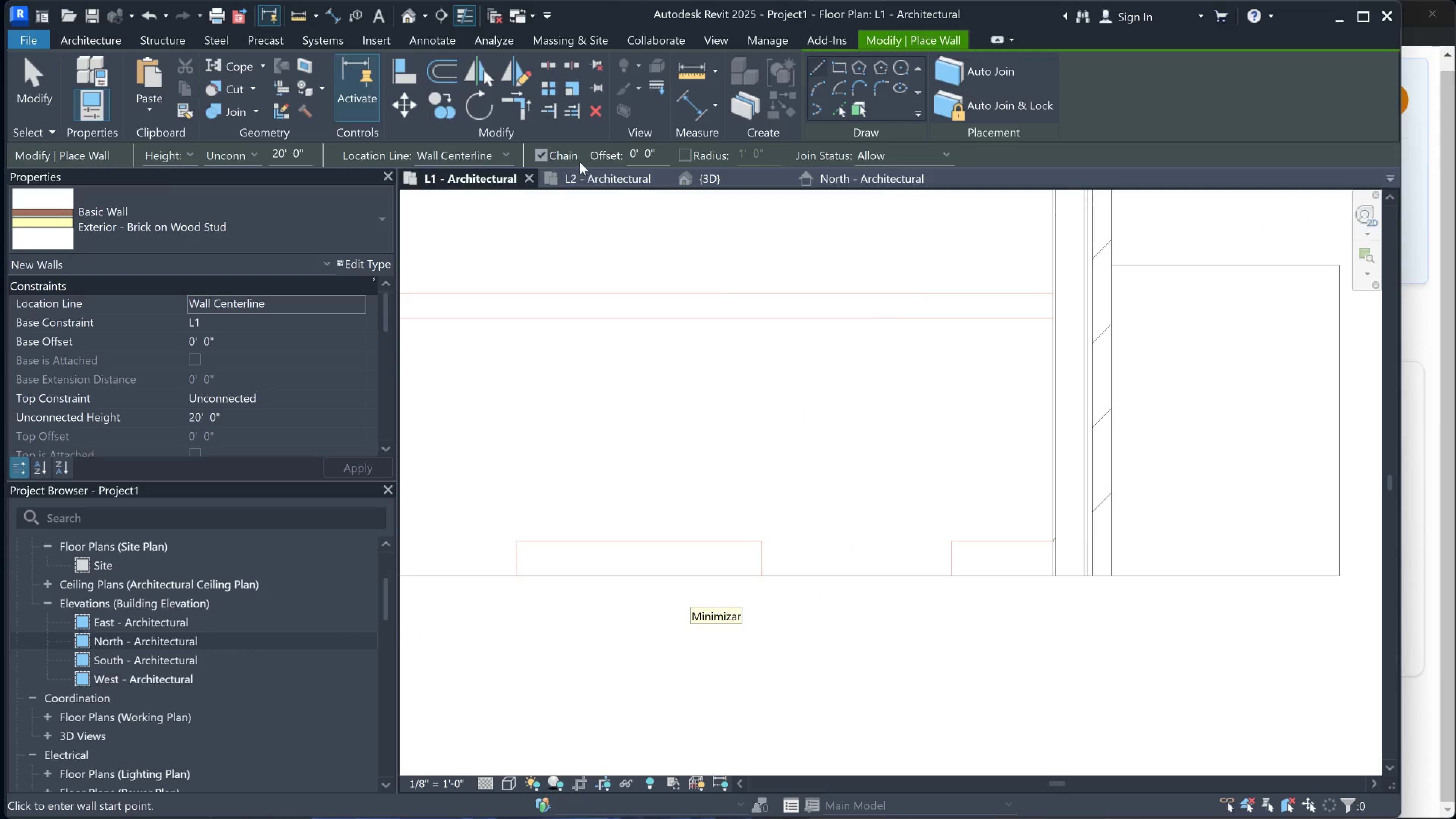 
scroll: coordinate [547, 154], scroll_direction: down, amount: 1.0
 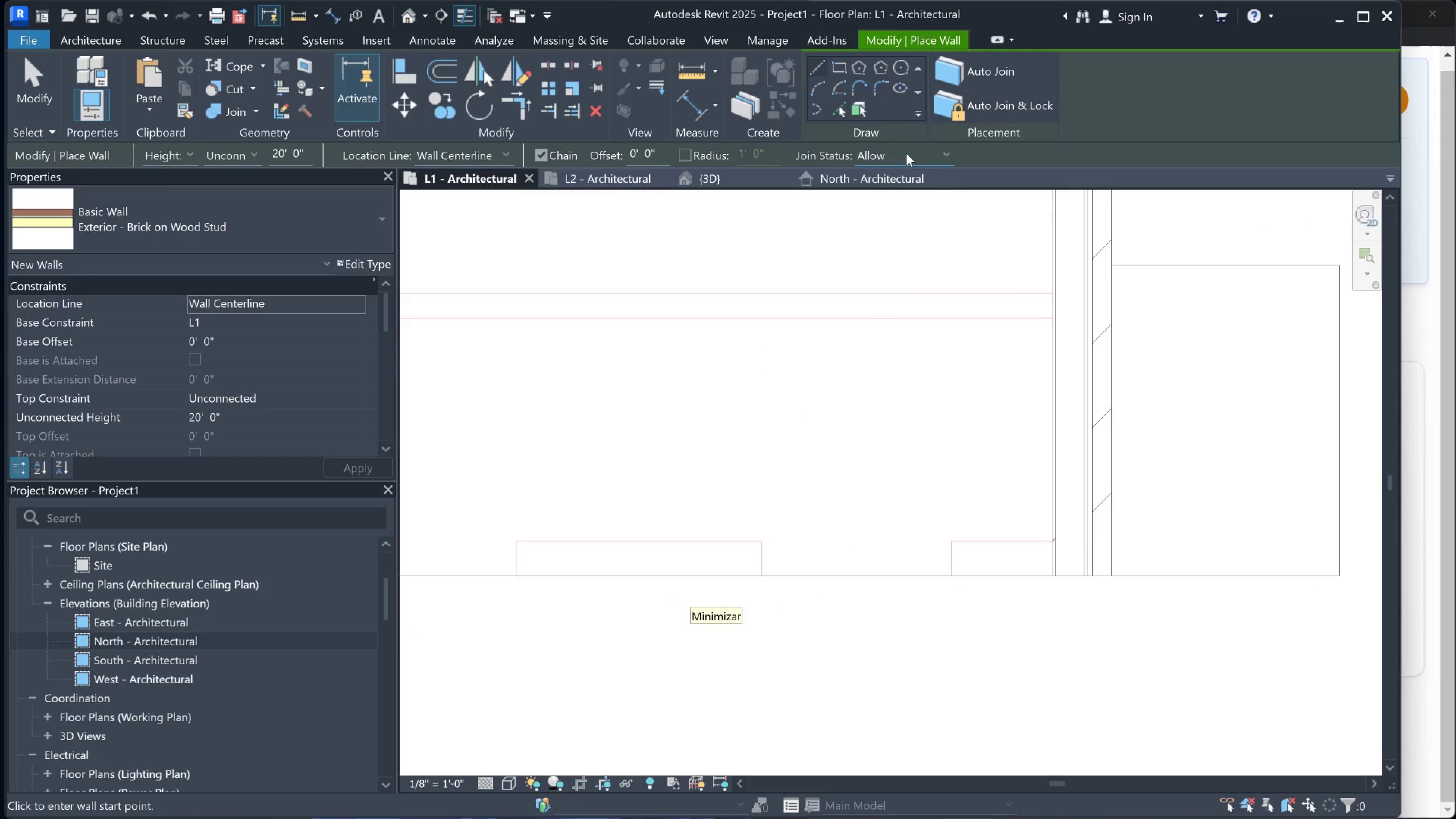 
double_click([906, 153])
 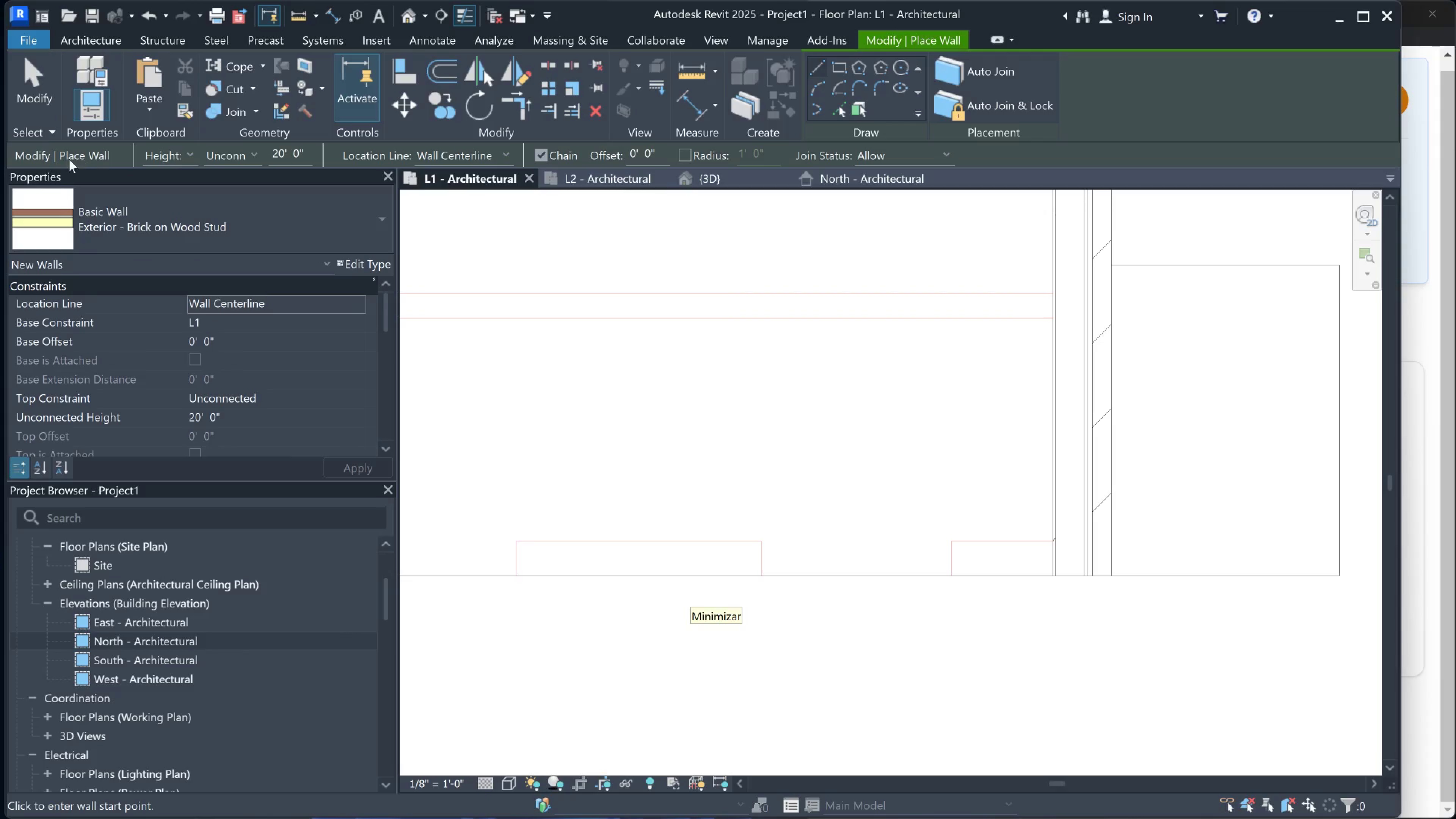 
double_click([91, 150])
 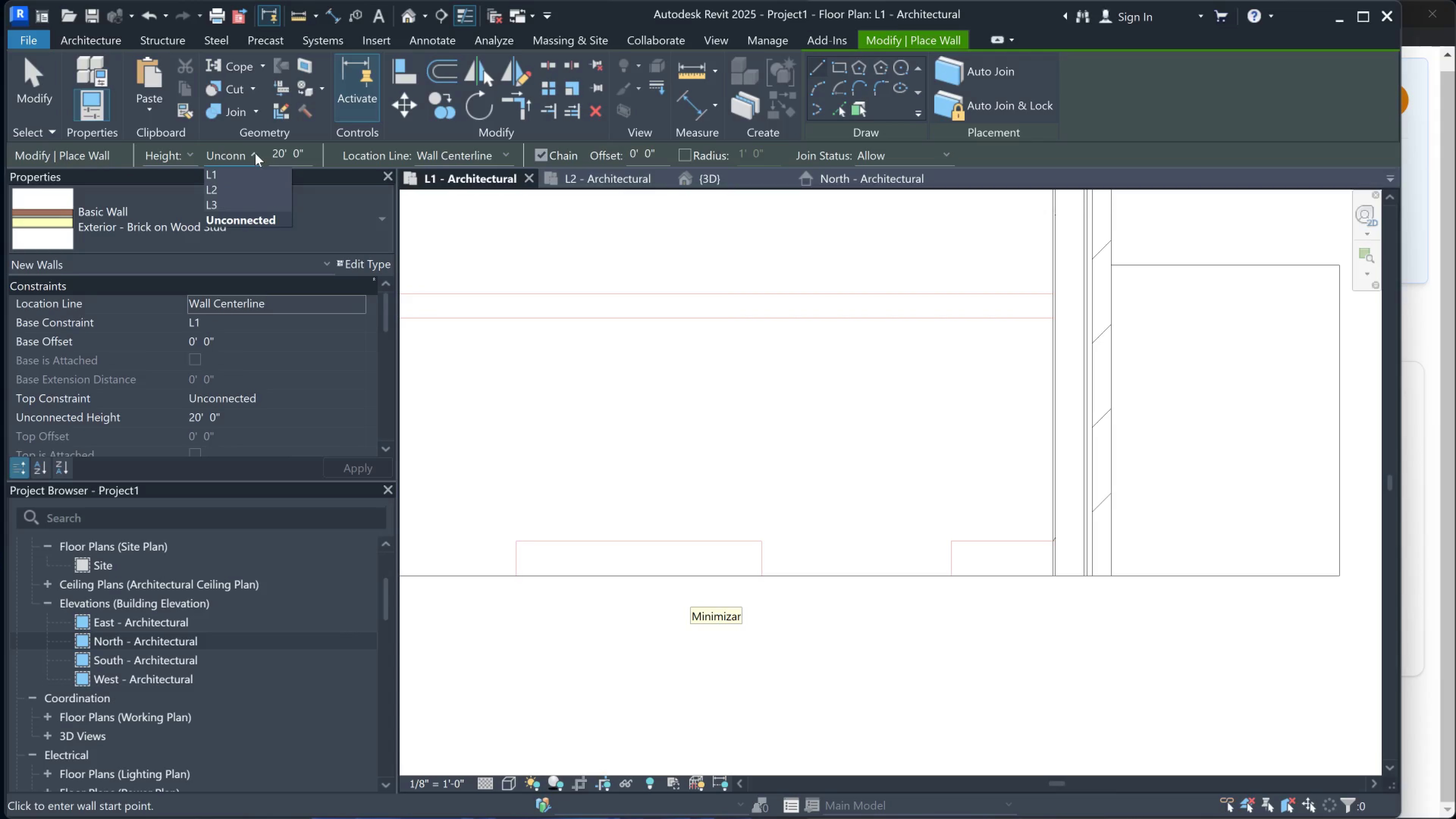 
double_click([182, 157])
 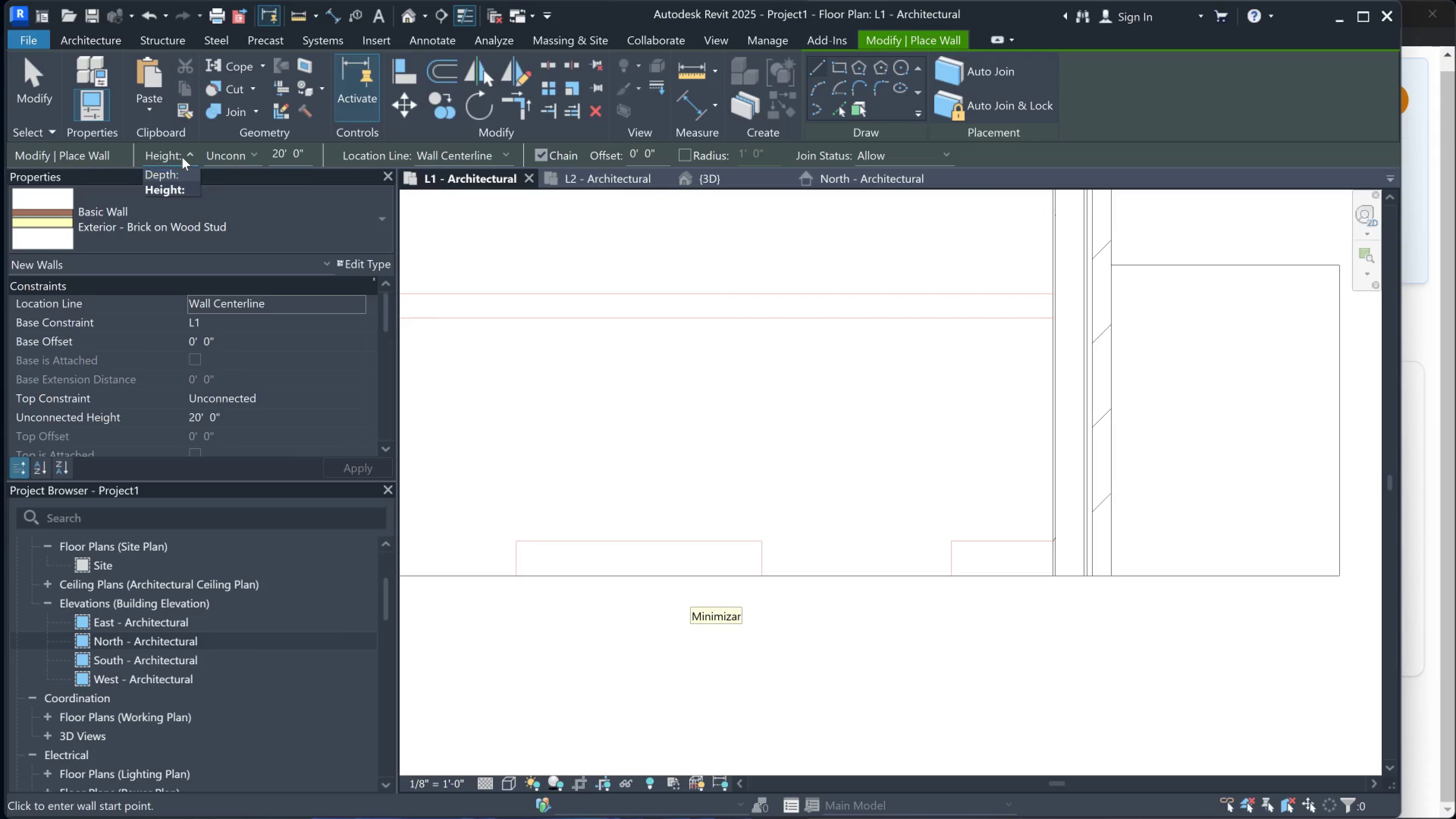 
triple_click([186, 156])
 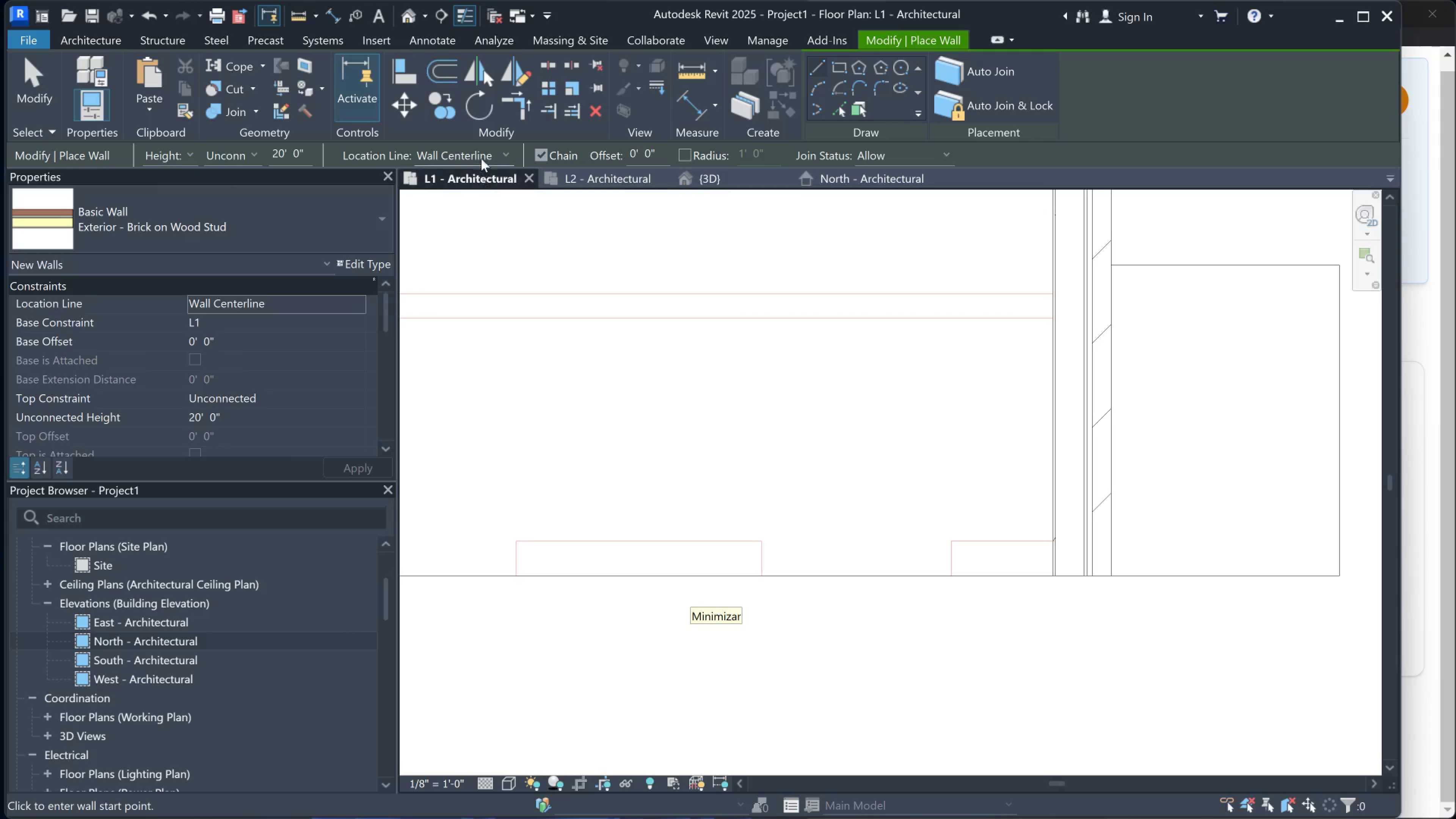 
left_click([501, 153])
 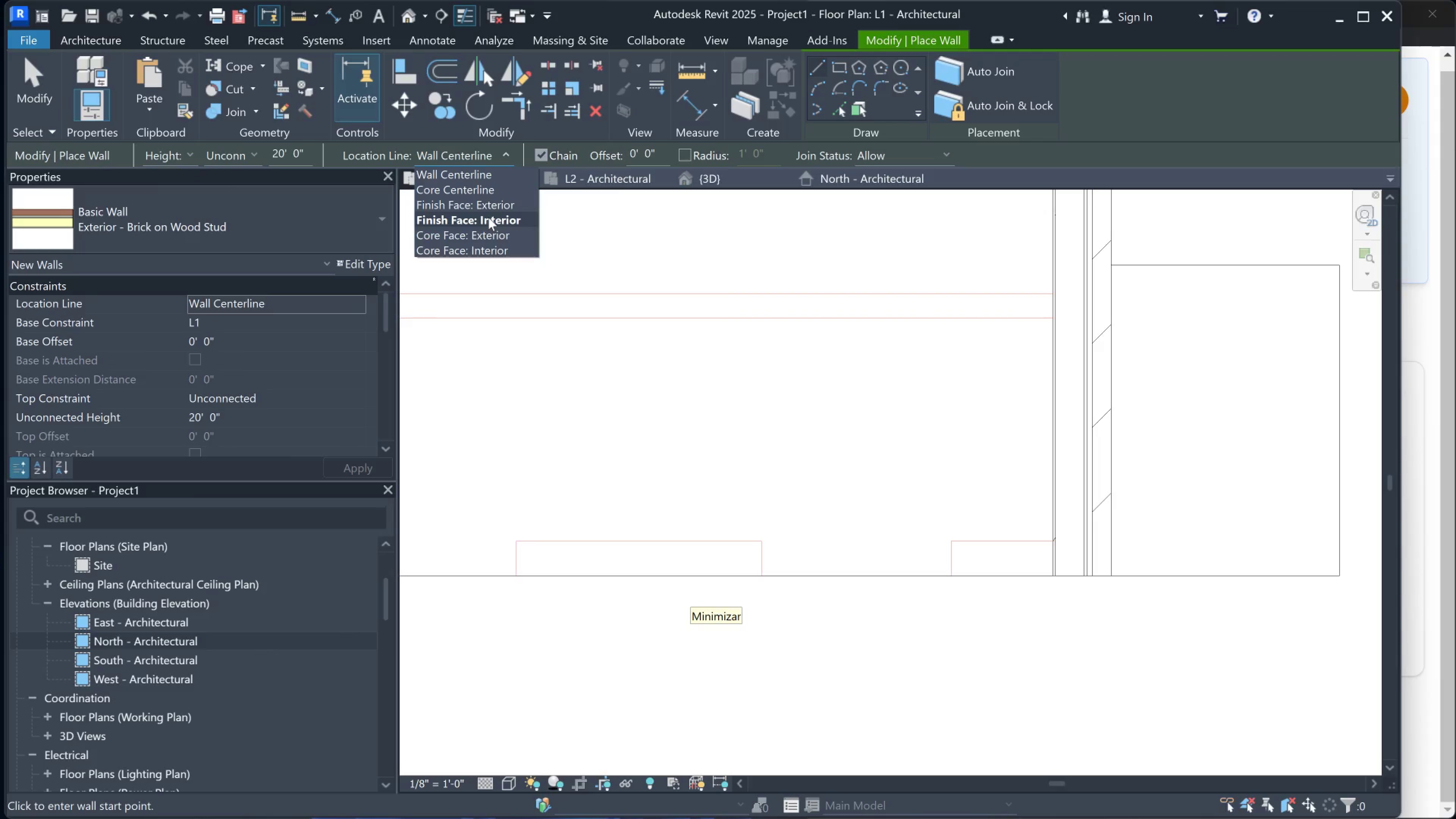 
wait(5.57)
 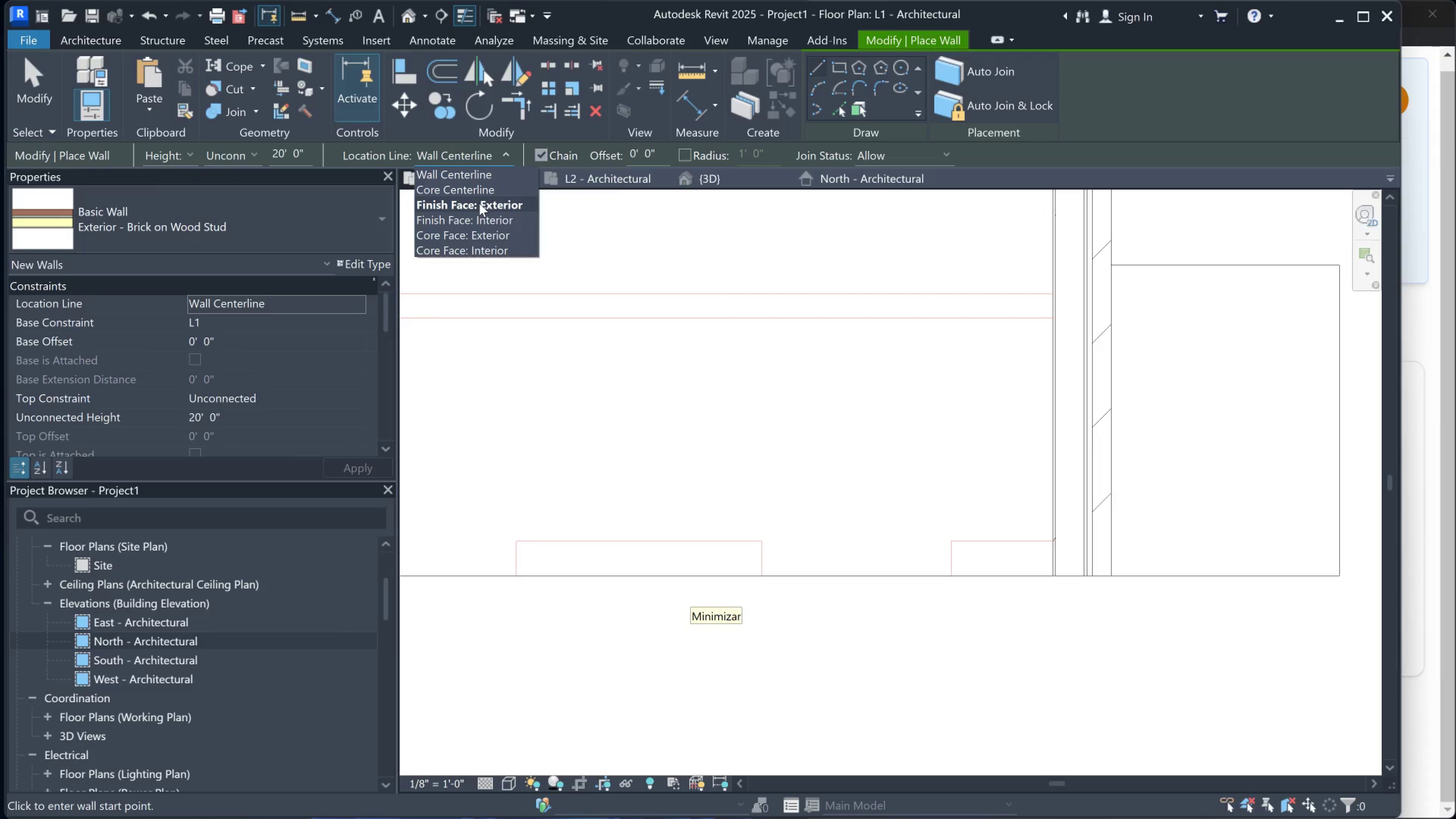 
left_click([488, 220])
 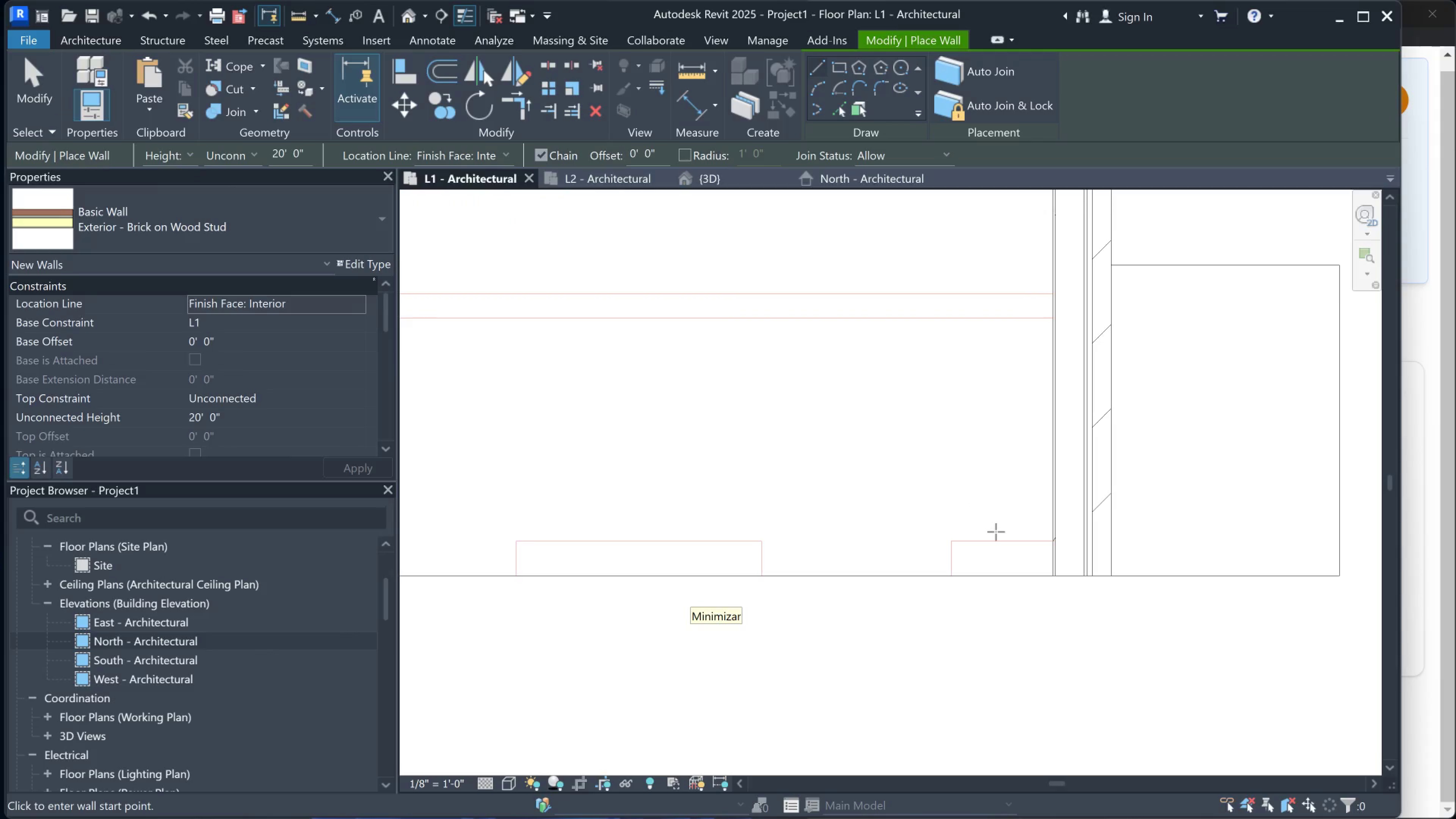 
scroll: coordinate [1040, 548], scroll_direction: up, amount: 1.0
 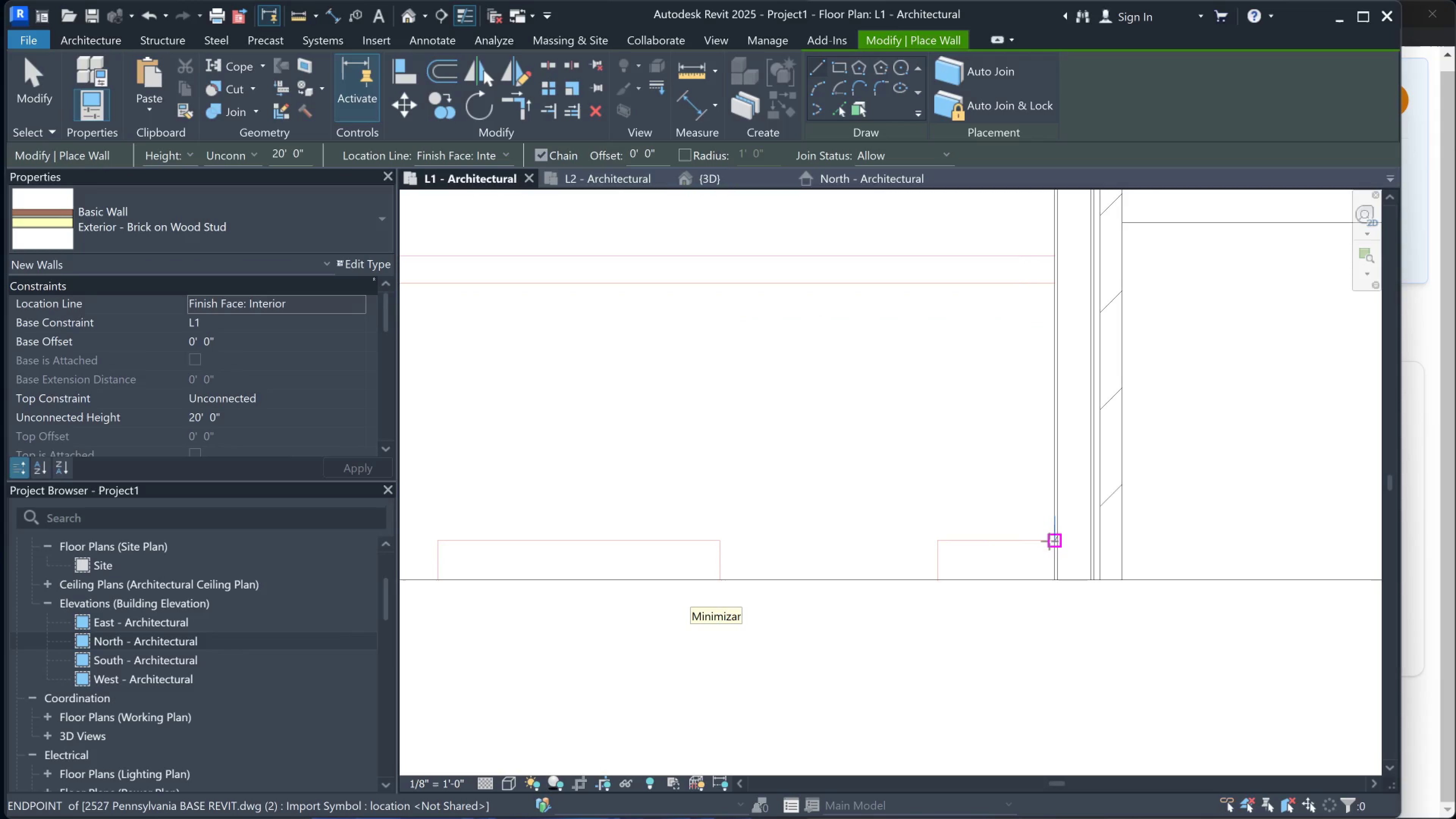 
left_click([1050, 541])
 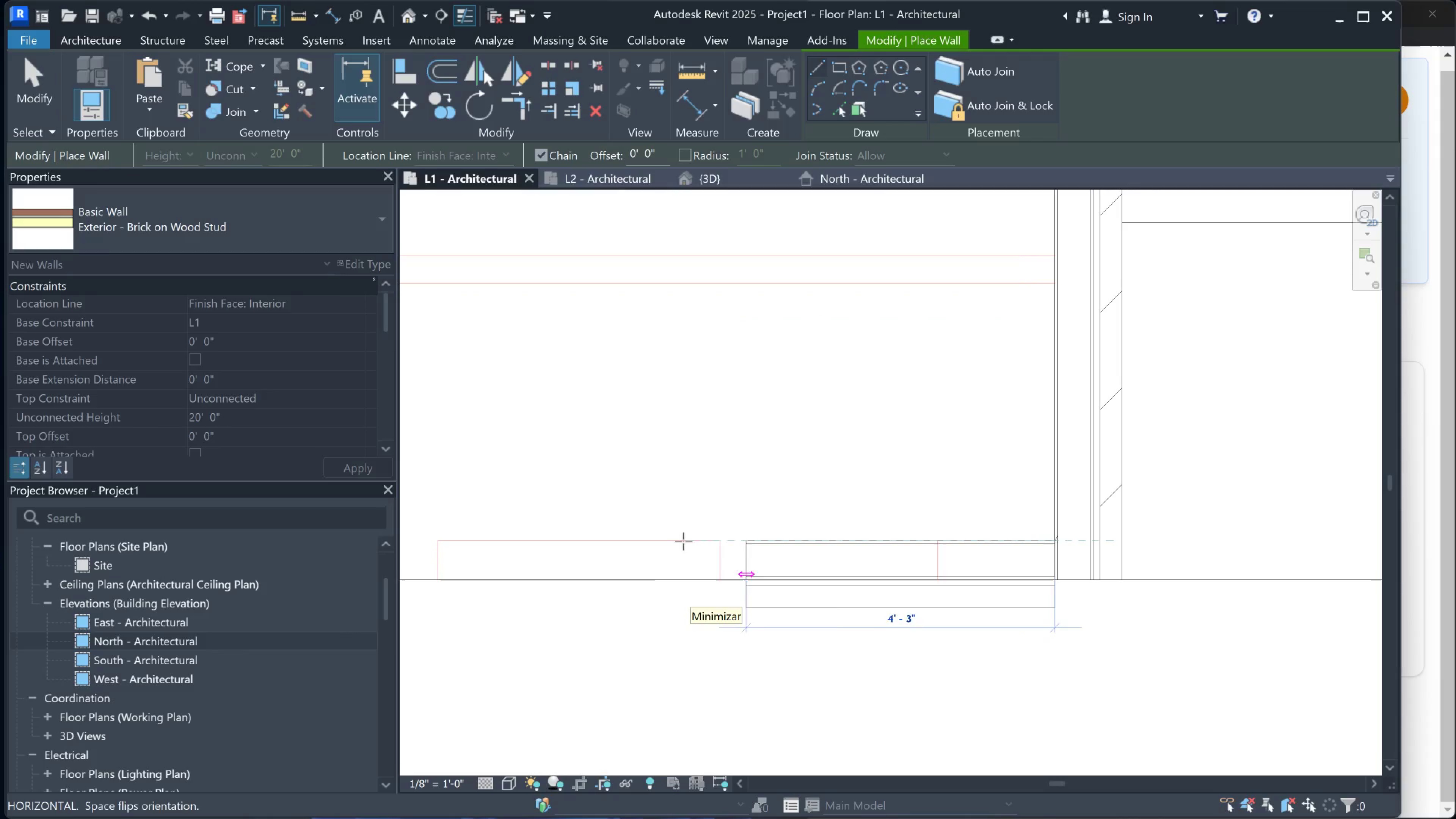 
scroll: coordinate [607, 516], scroll_direction: down, amount: 12.0
 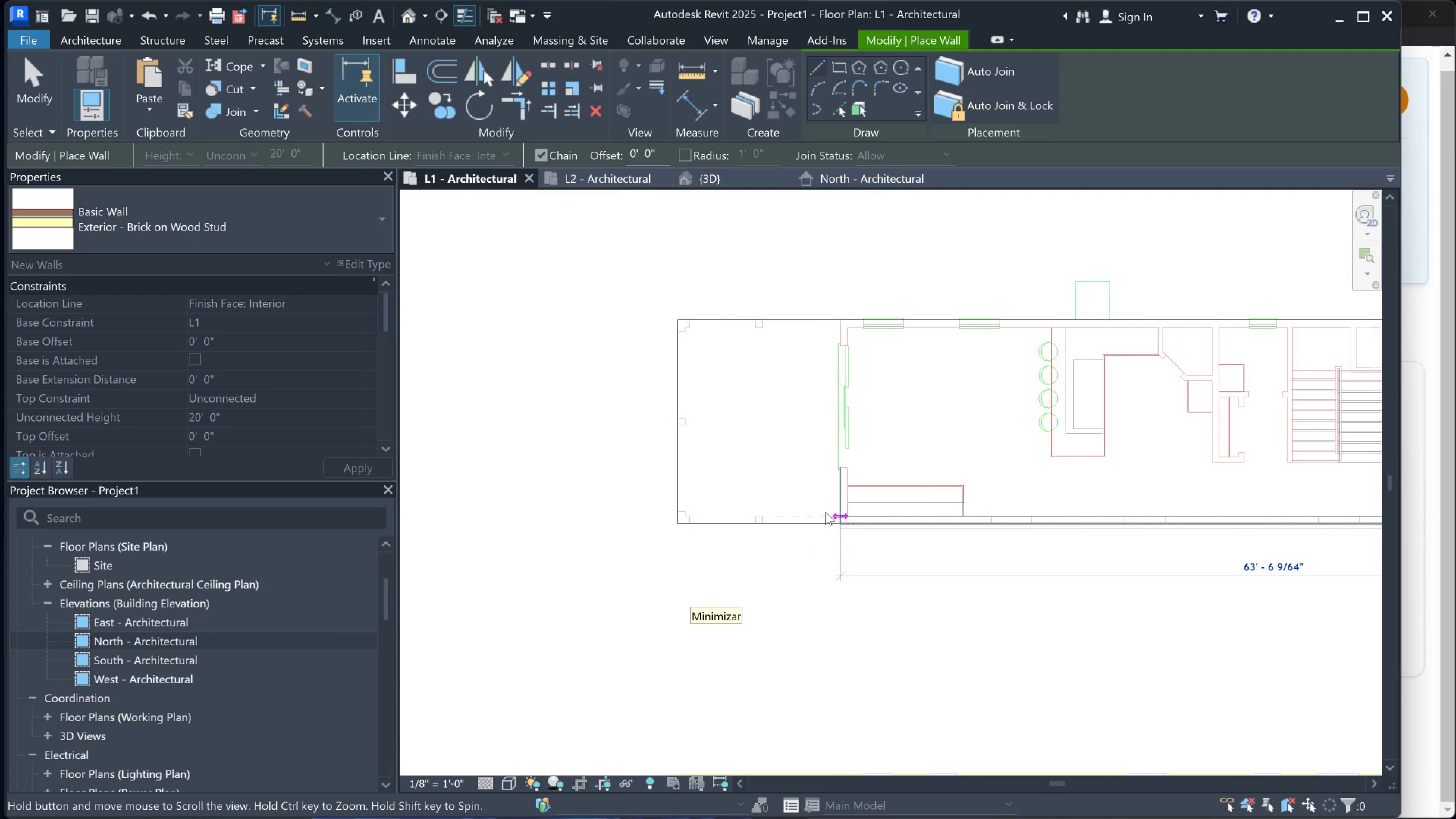 
scroll: coordinate [692, 518], scroll_direction: up, amount: 10.0
 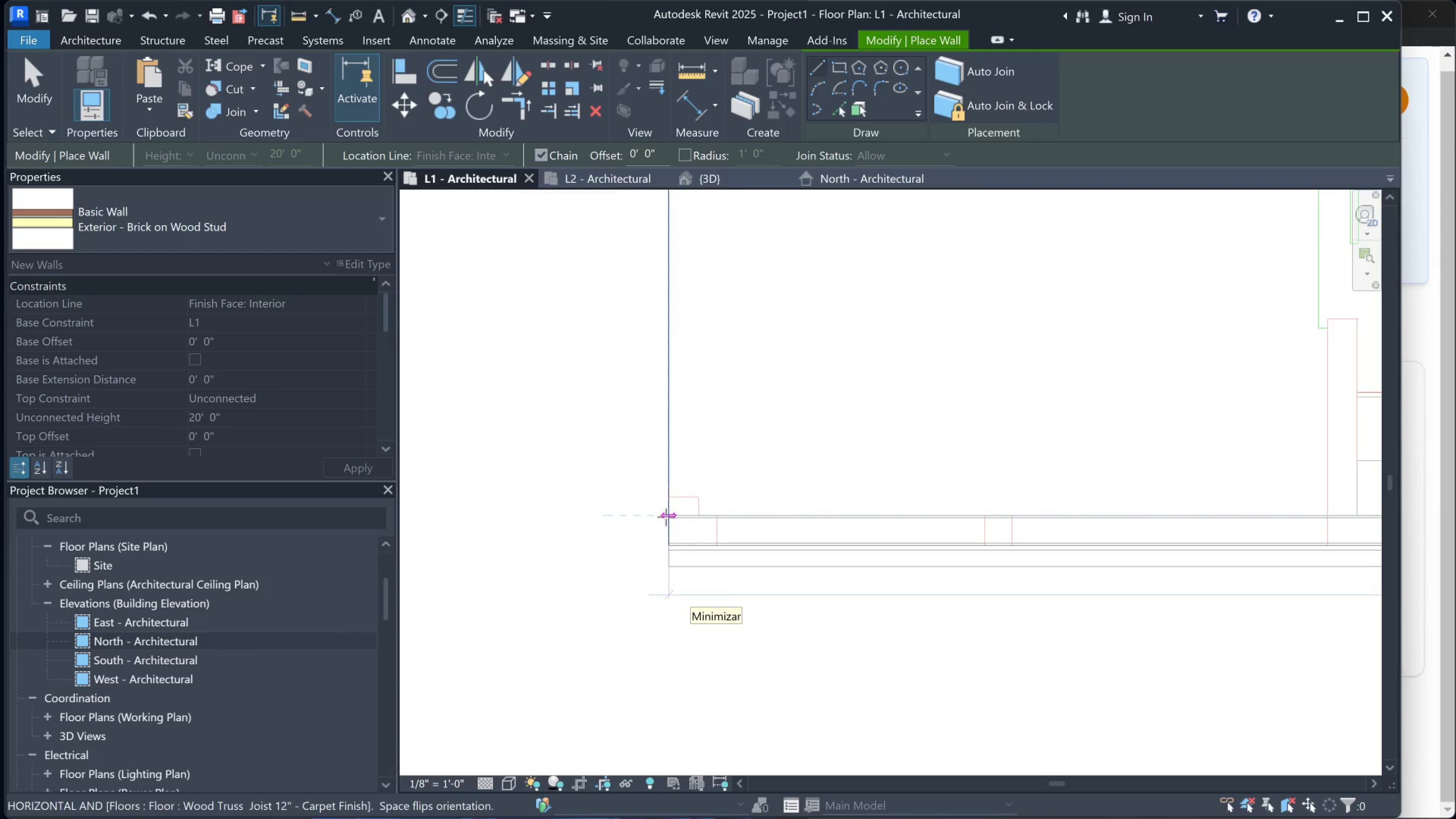 
left_click([669, 517])
 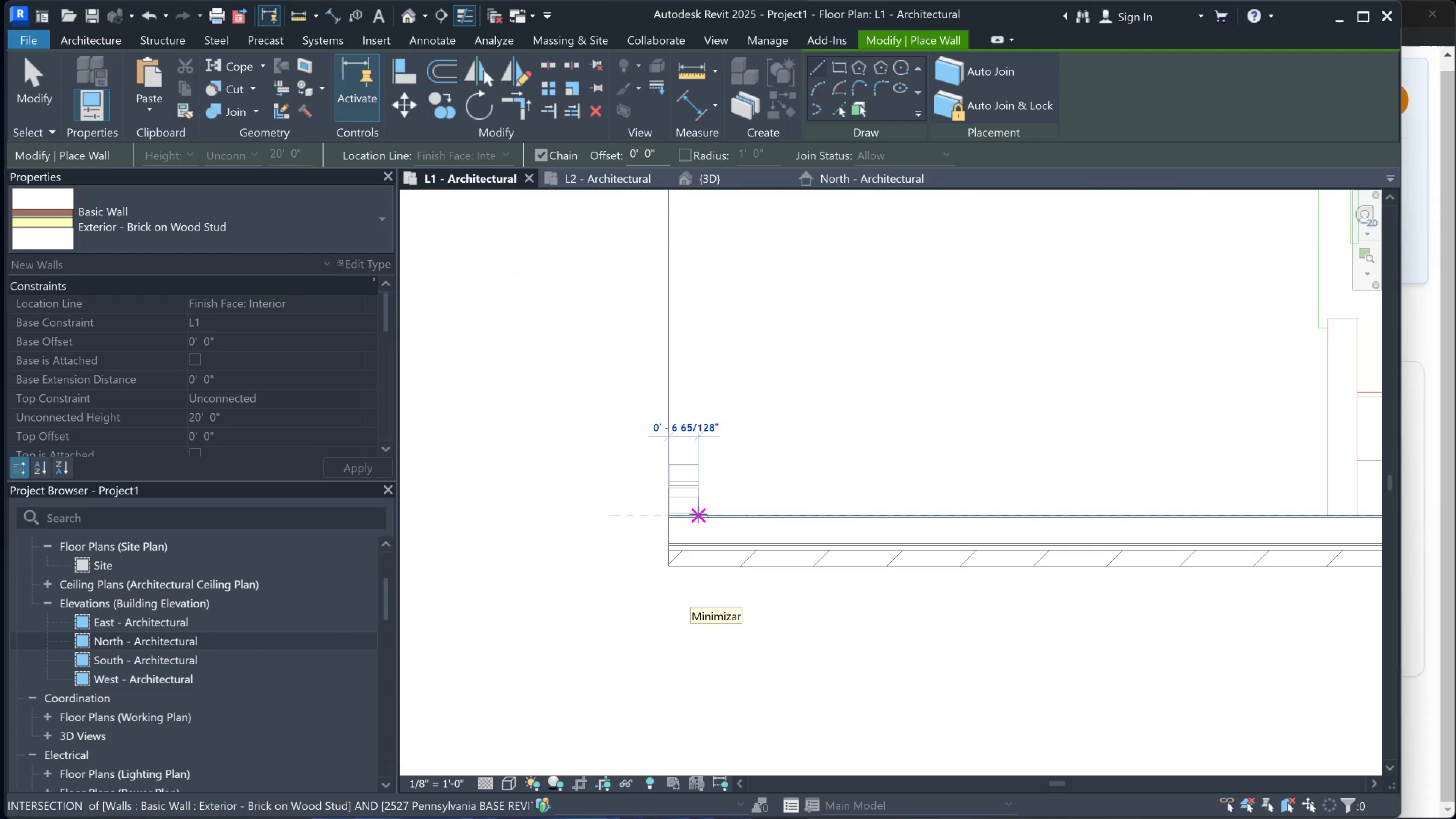 
key(Escape)
 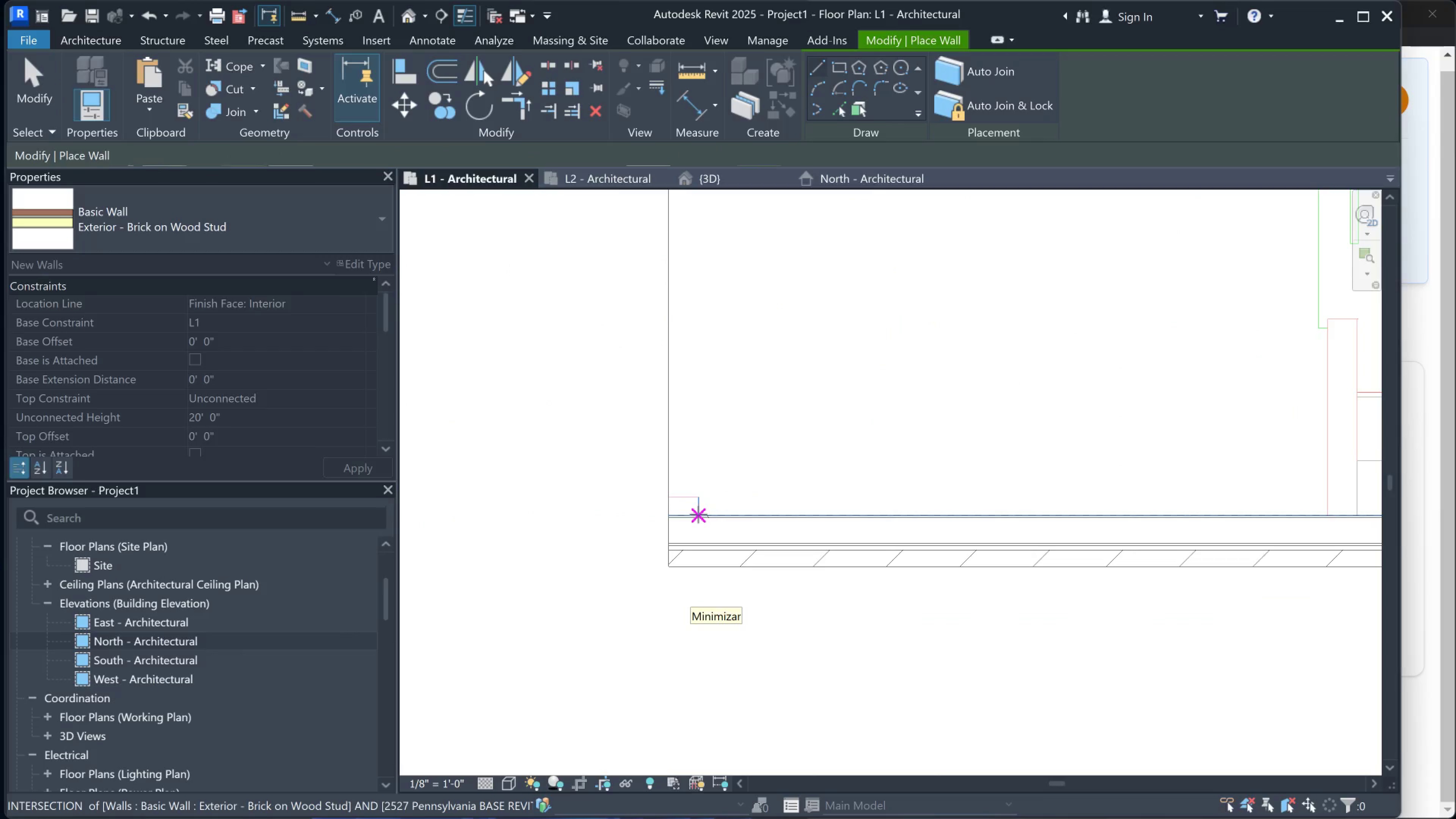 
left_click([698, 514])
 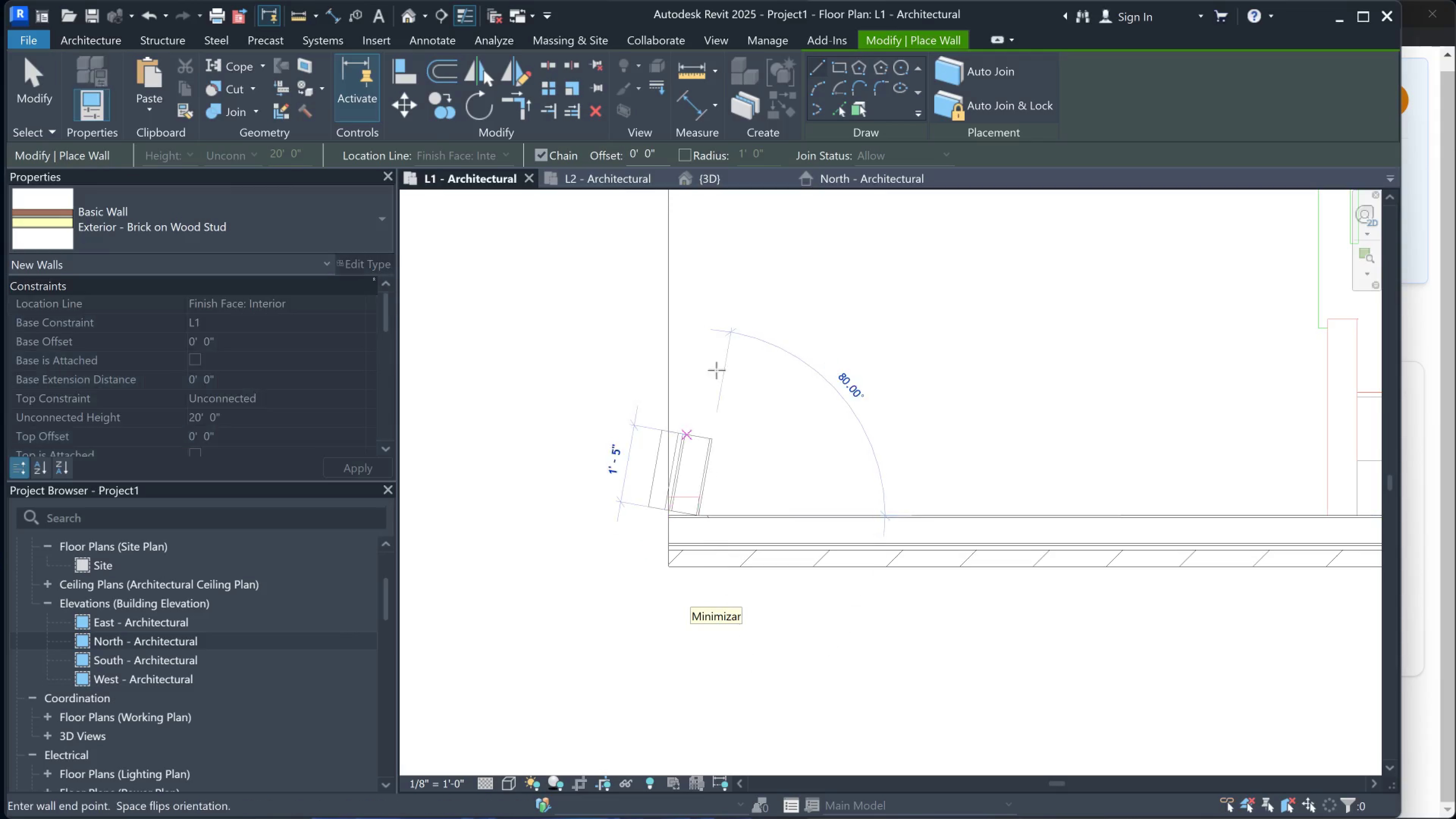 
scroll: coordinate [674, 391], scroll_direction: down, amount: 6.0
 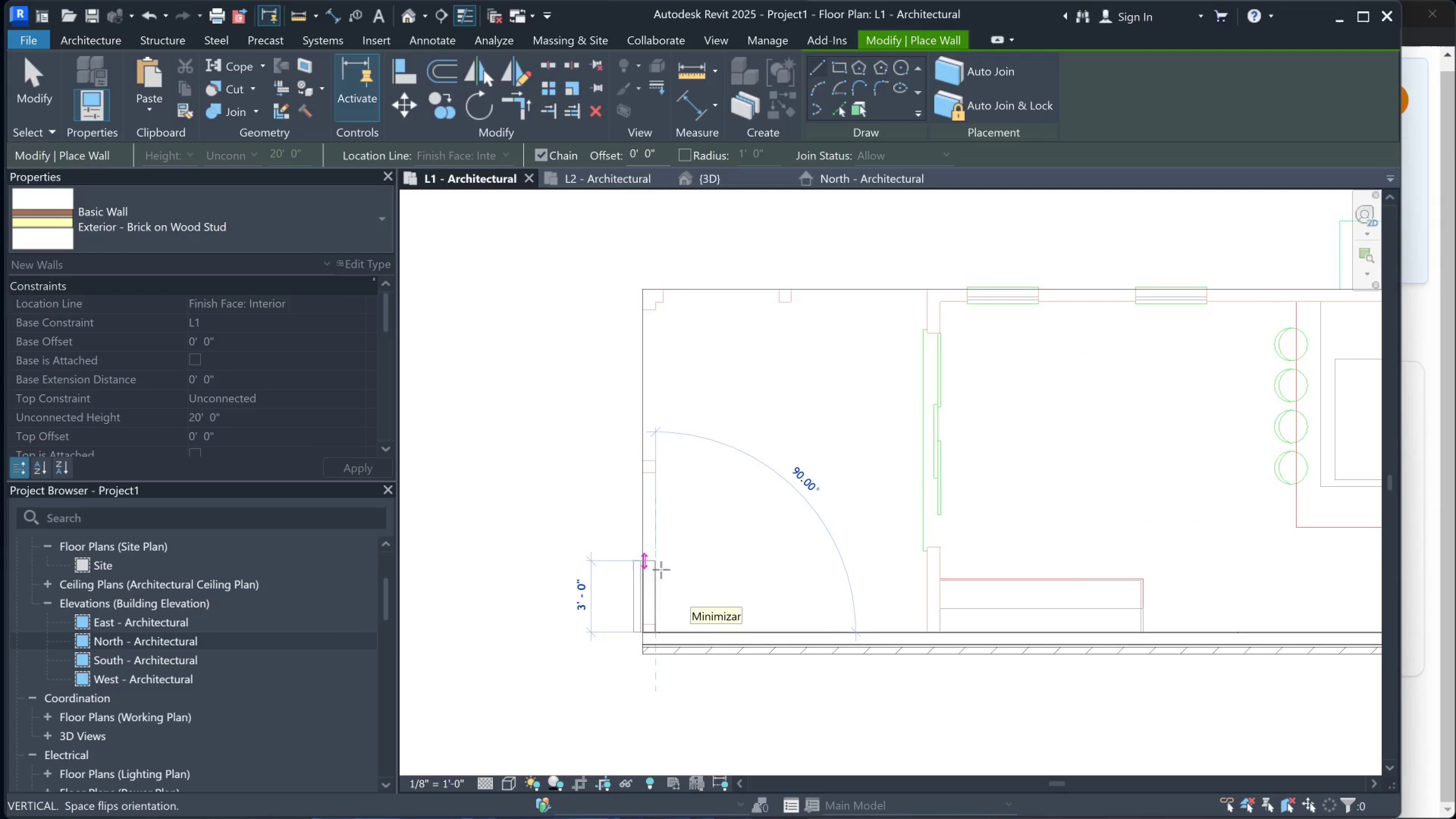 
scroll: coordinate [657, 632], scroll_direction: up, amount: 5.0
 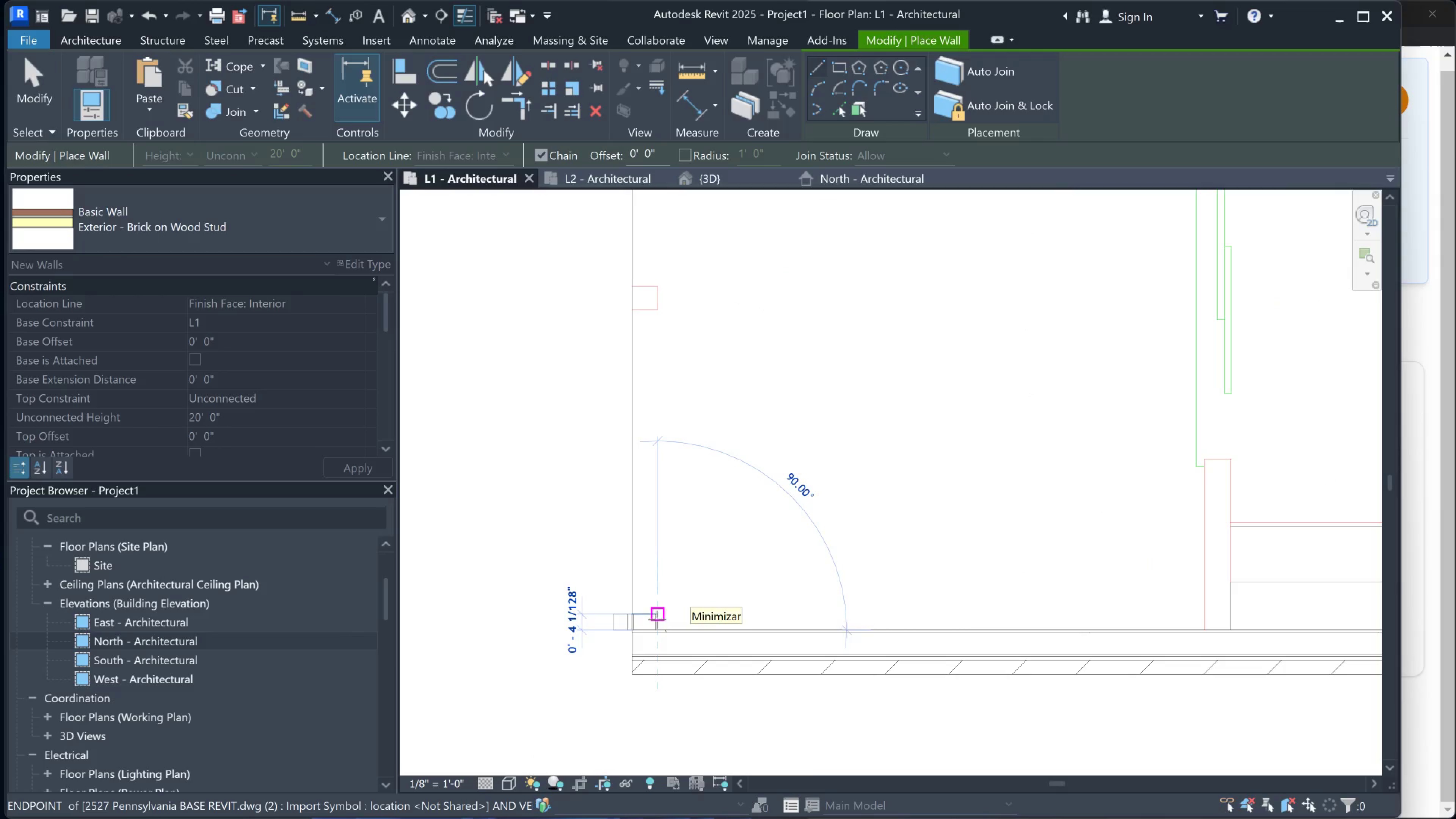 
left_click([657, 619])
 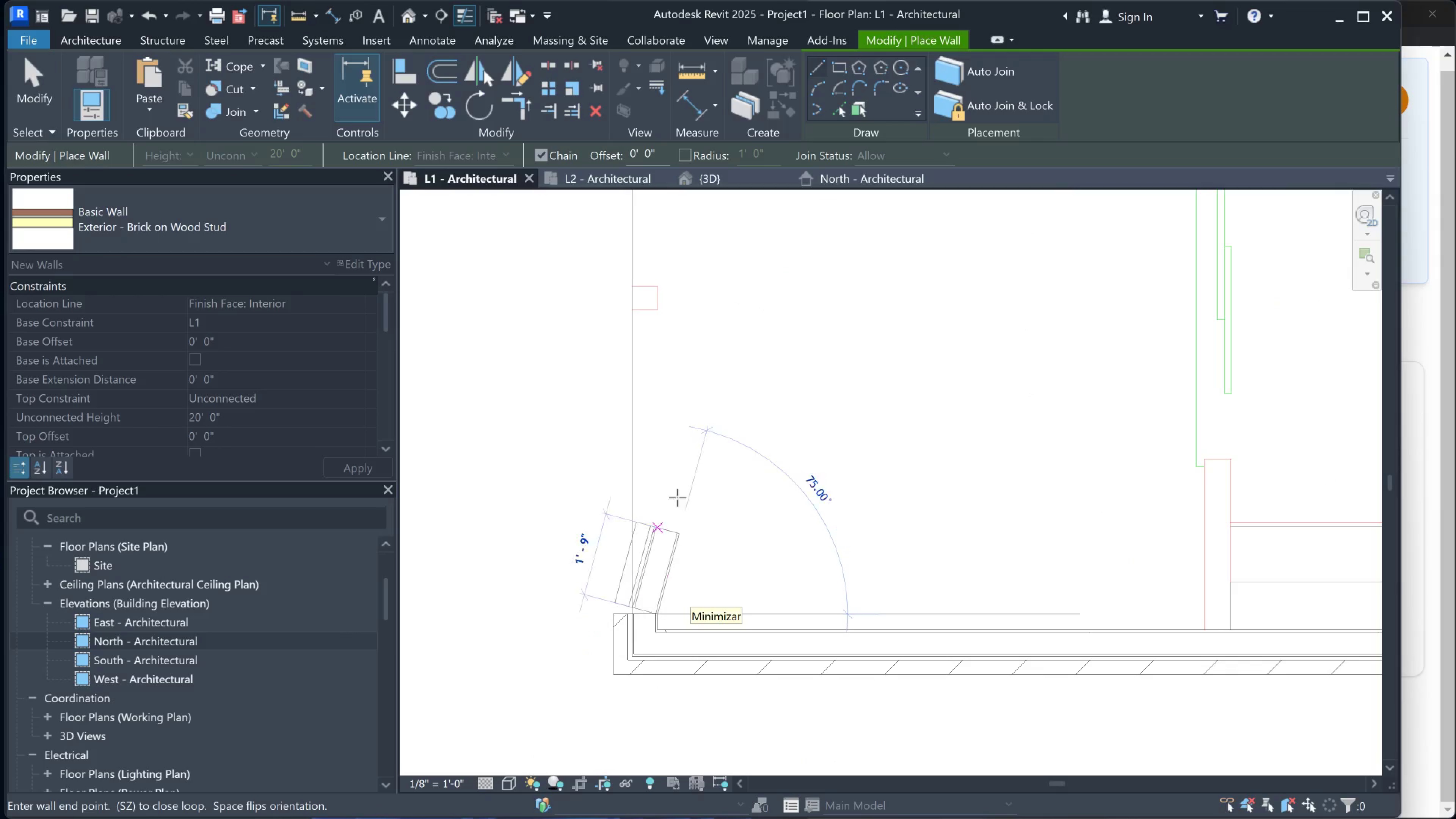 
key(Escape)
 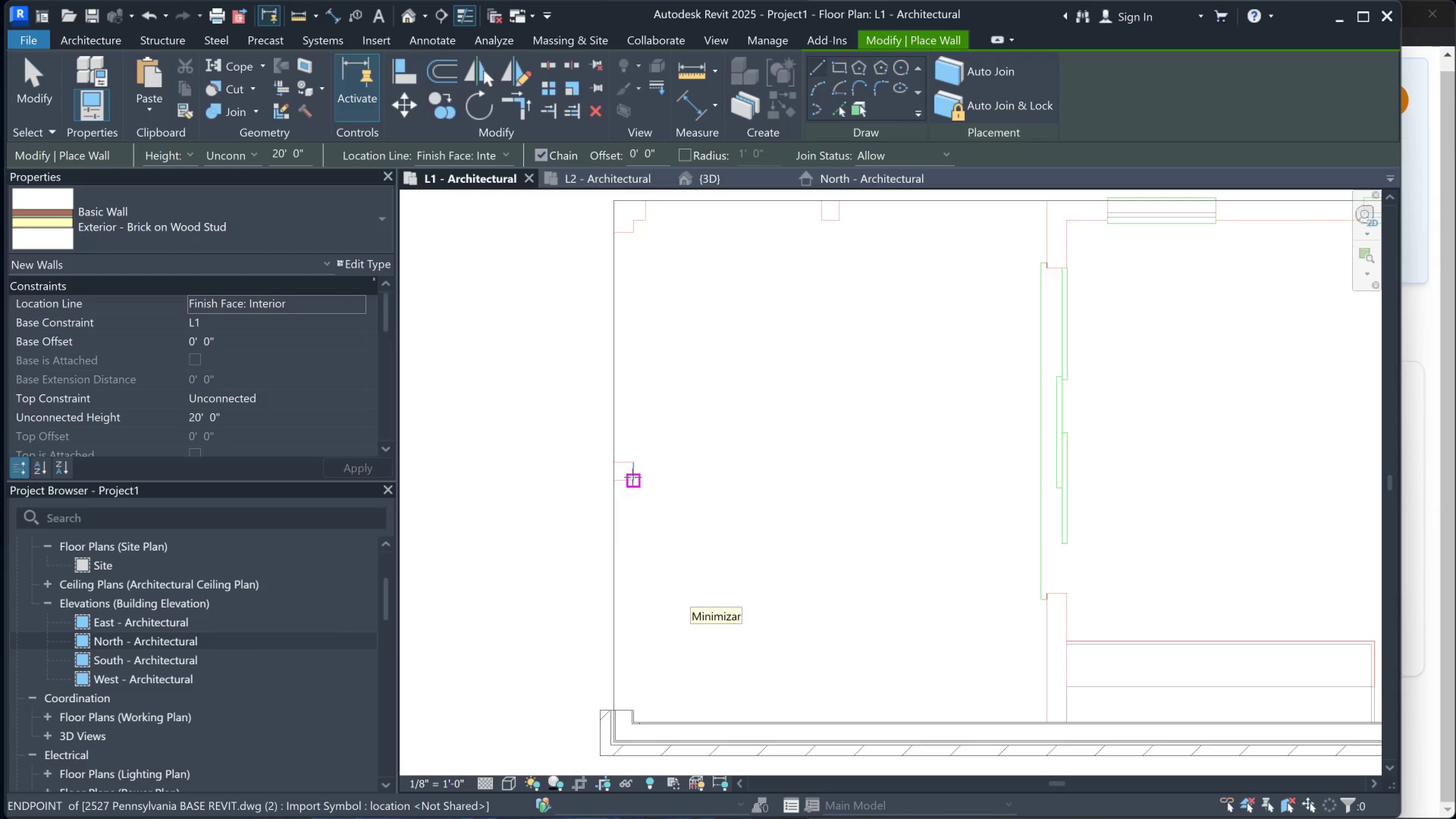 
scroll: coordinate [675, 436], scroll_direction: down, amount: 2.0
 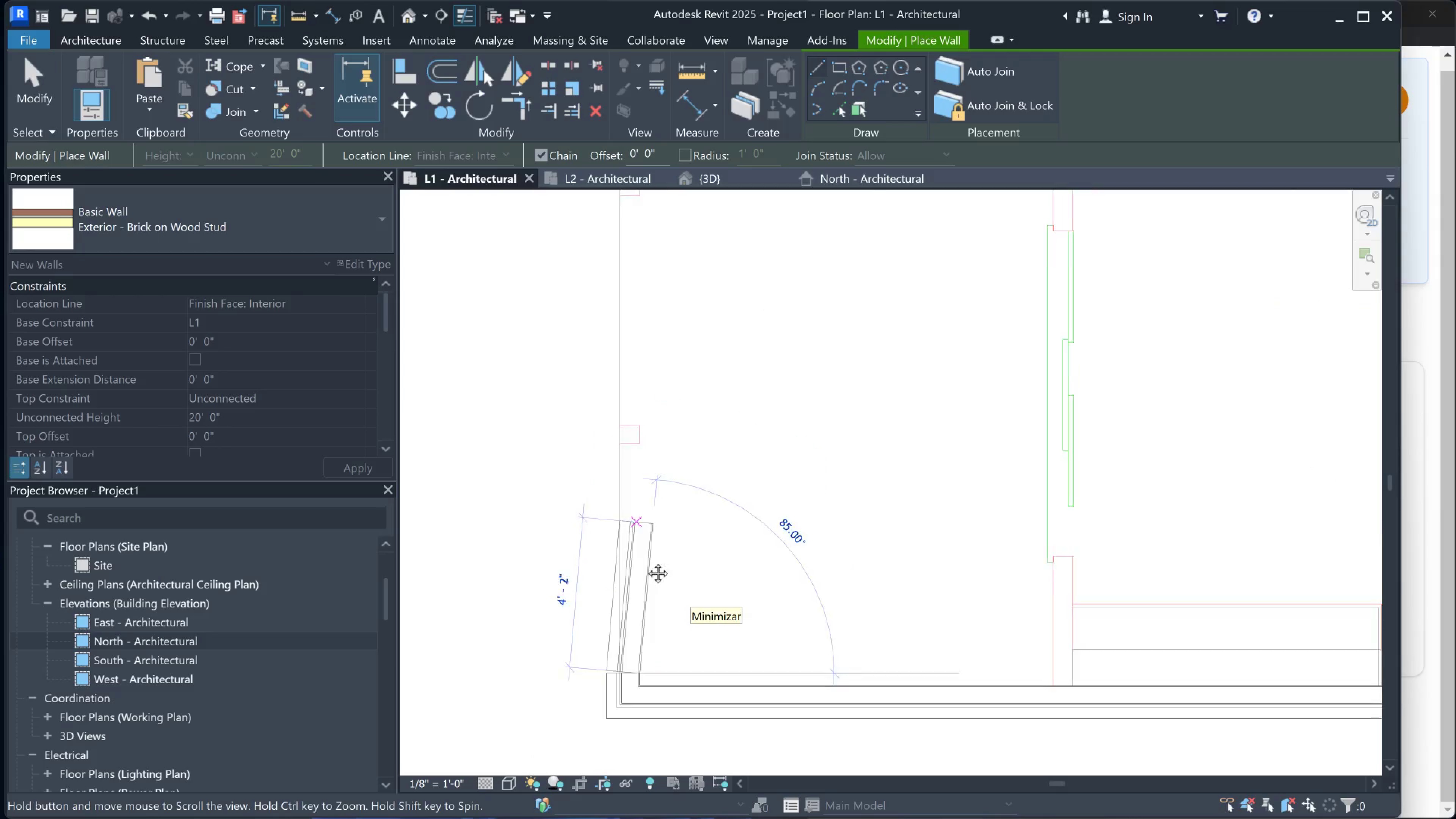 
left_click([632, 477])
 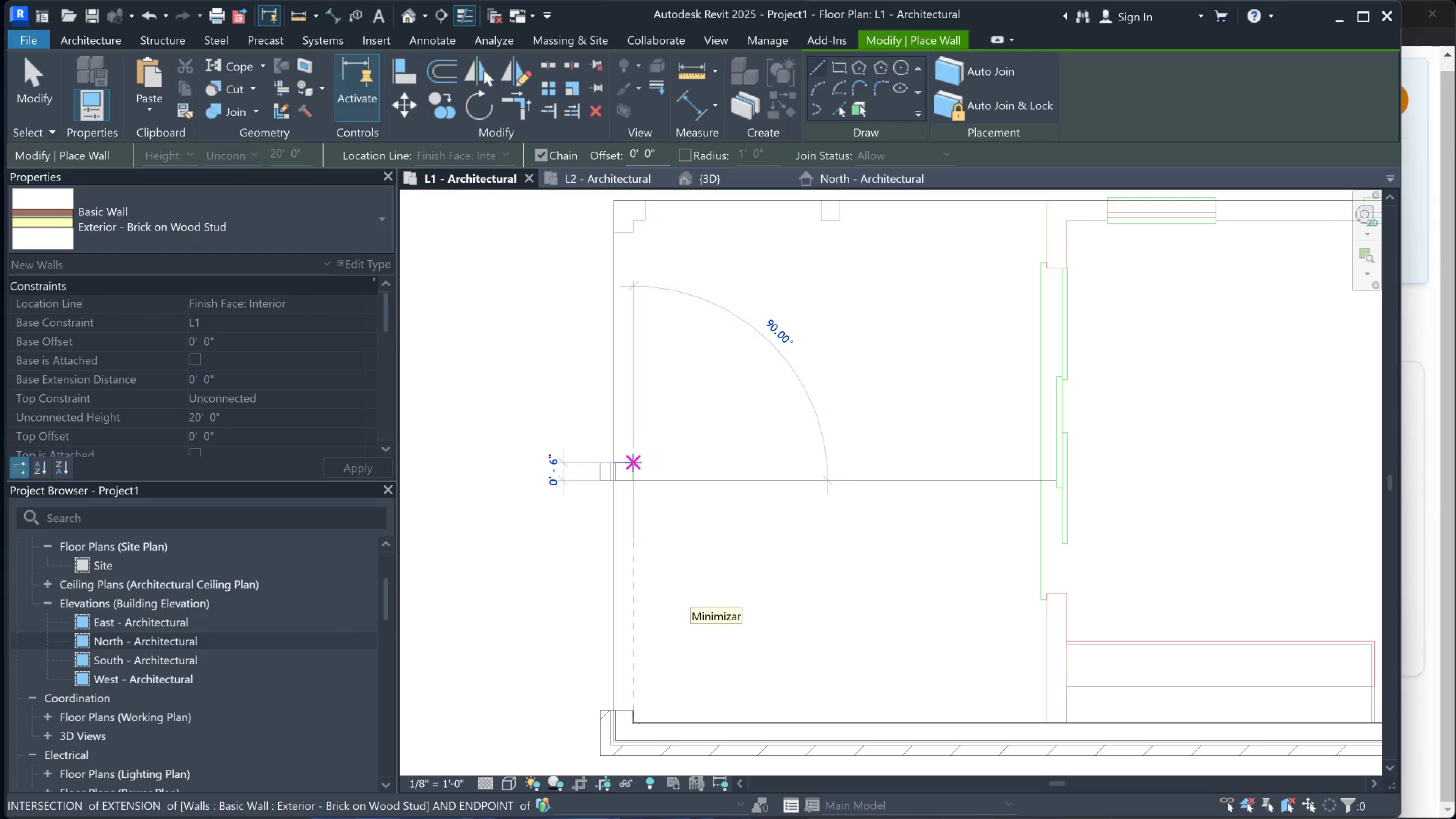 
left_click([633, 462])
 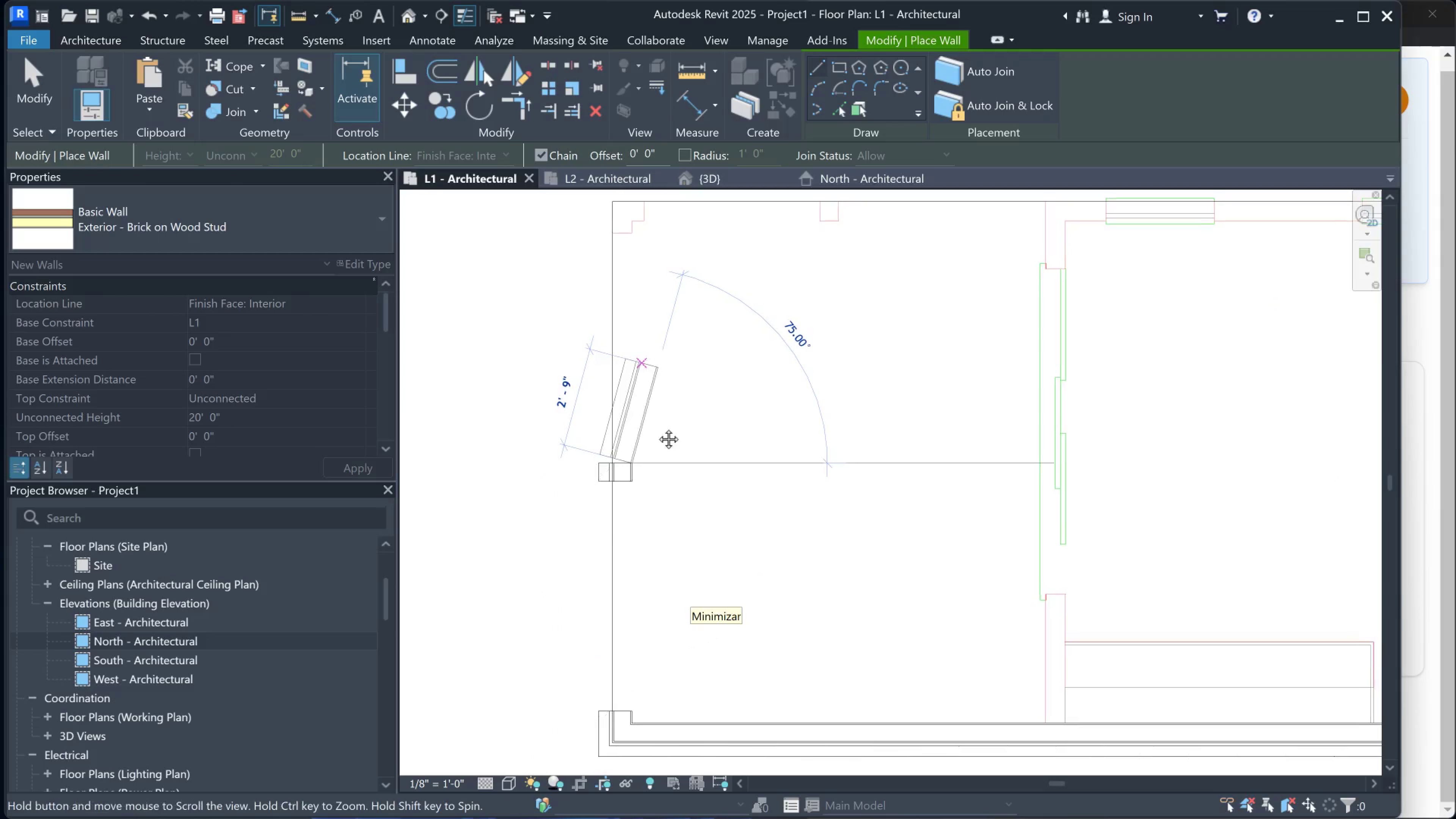 
key(Escape)
 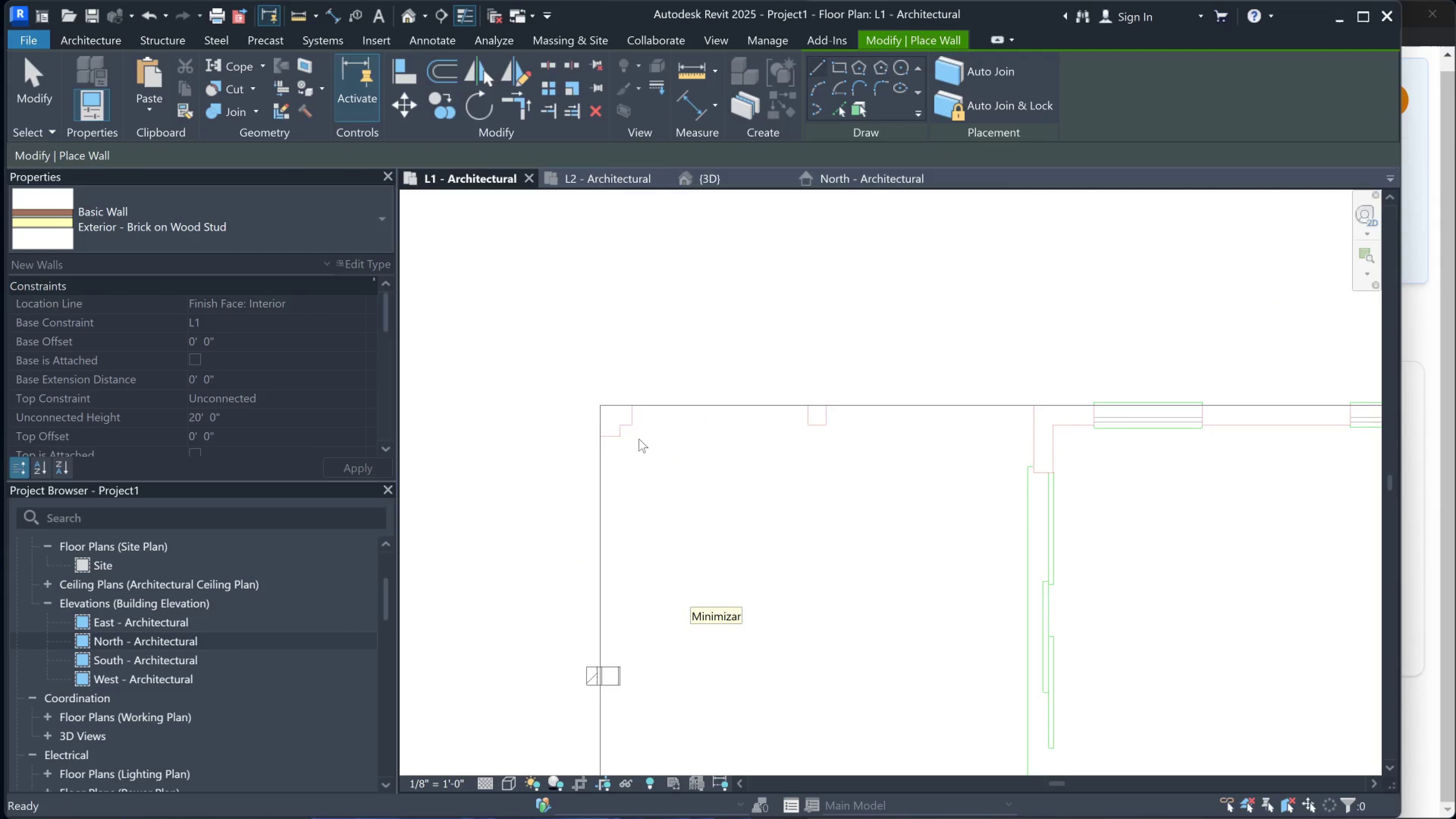 
left_click([617, 436])
 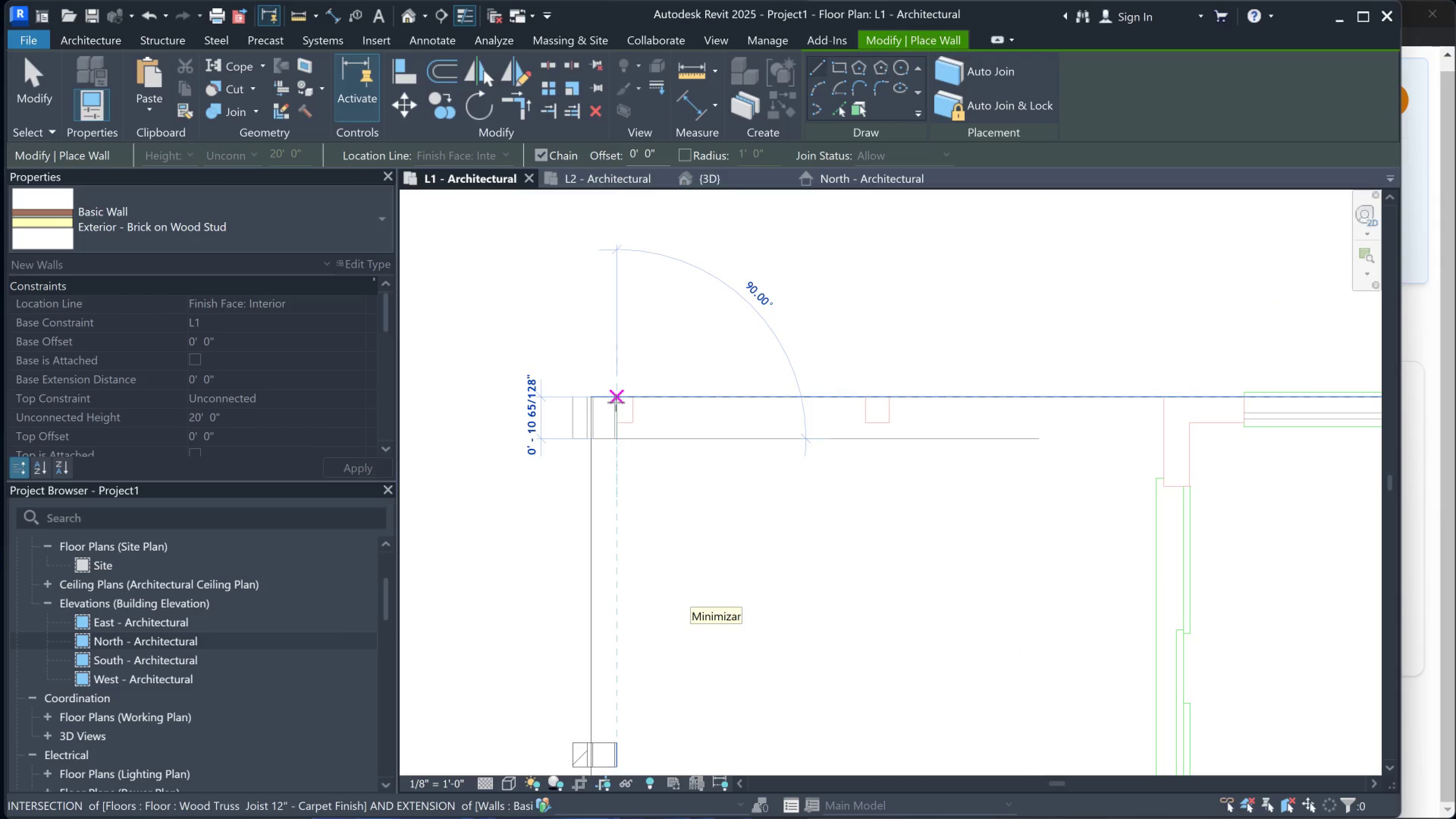 
scroll: coordinate [630, 431], scroll_direction: up, amount: 2.0
 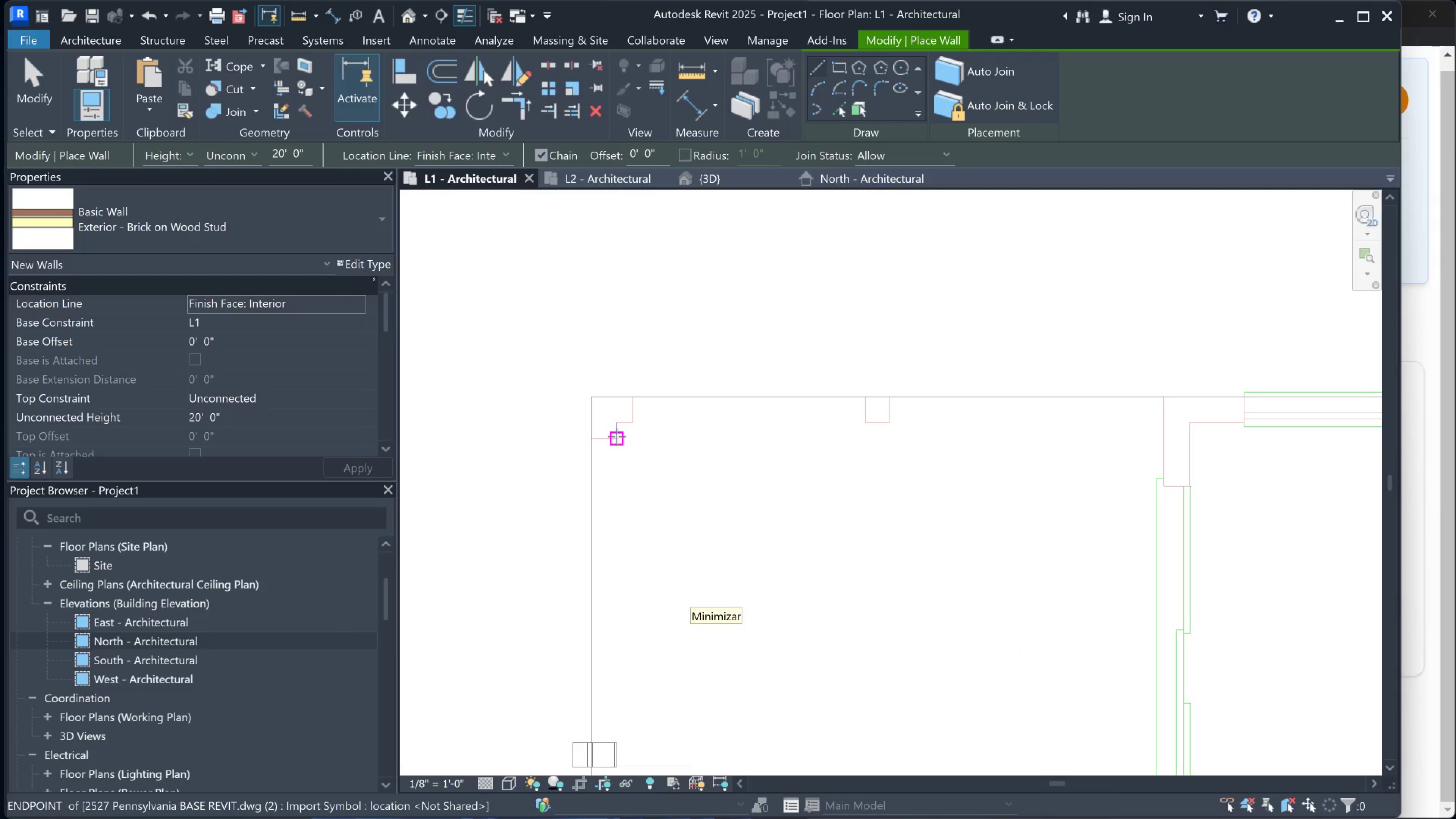 
double_click([616, 402])
 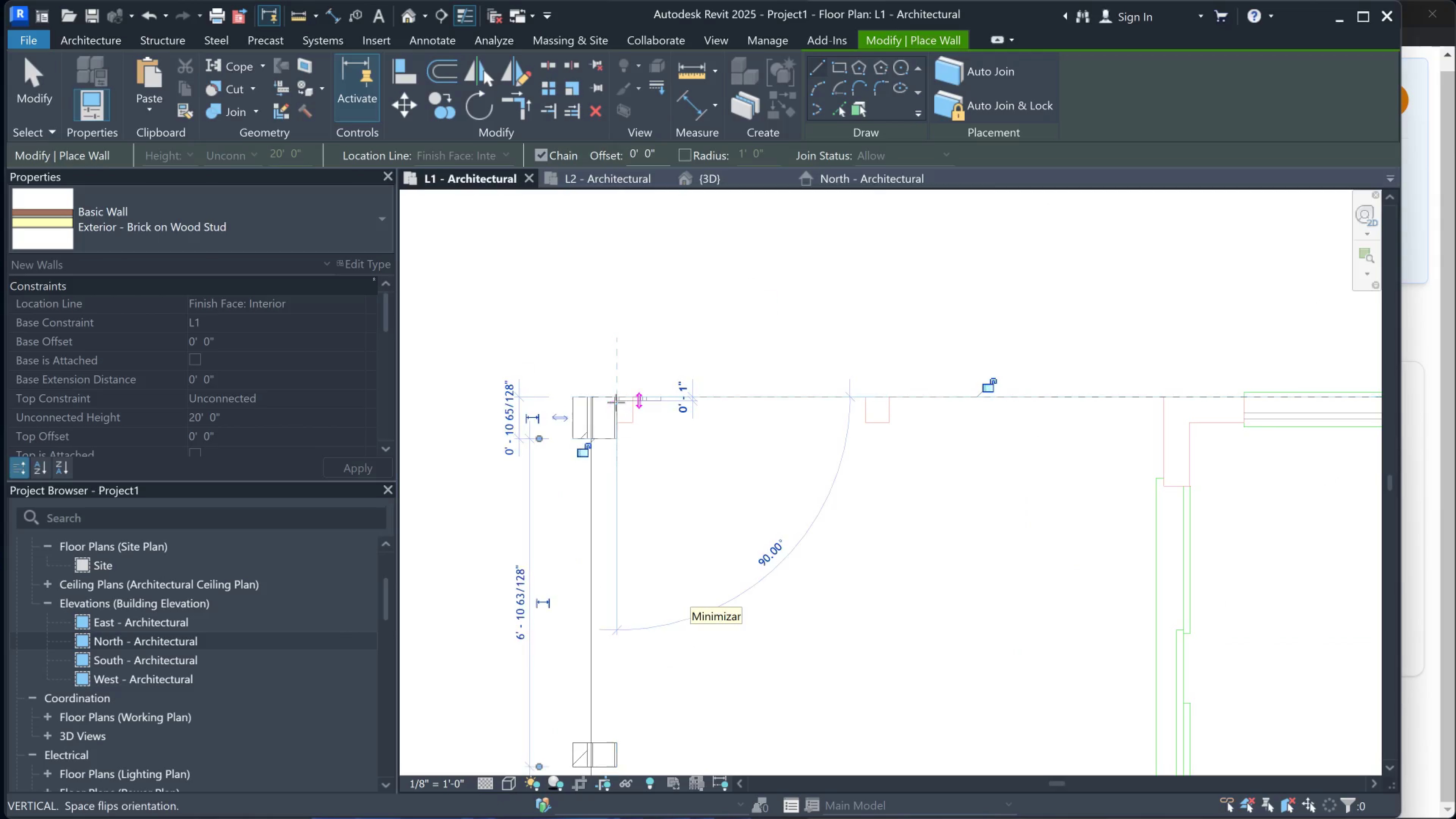 
key(Escape)
 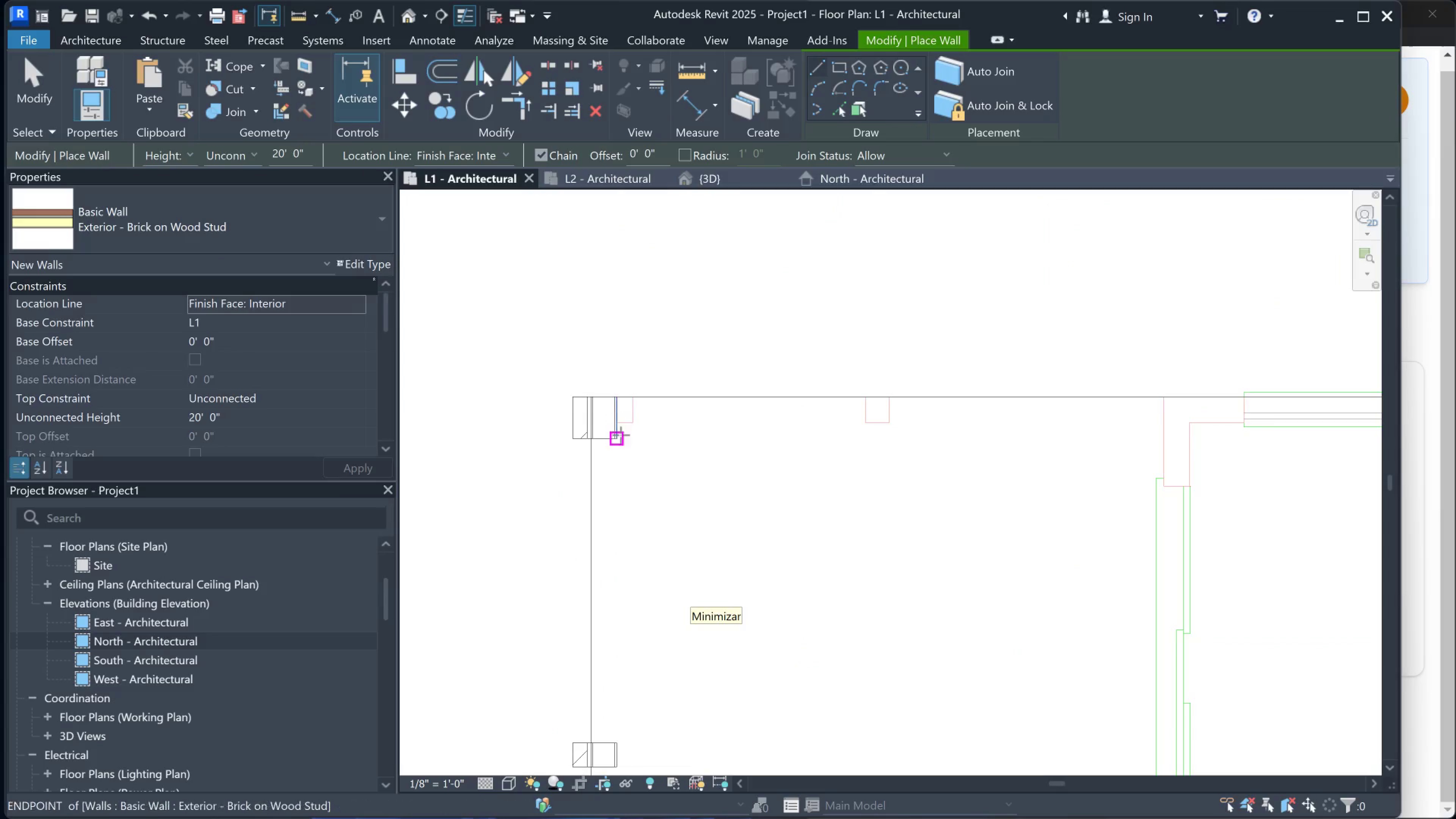 
scroll: coordinate [621, 426], scroll_direction: up, amount: 2.0
 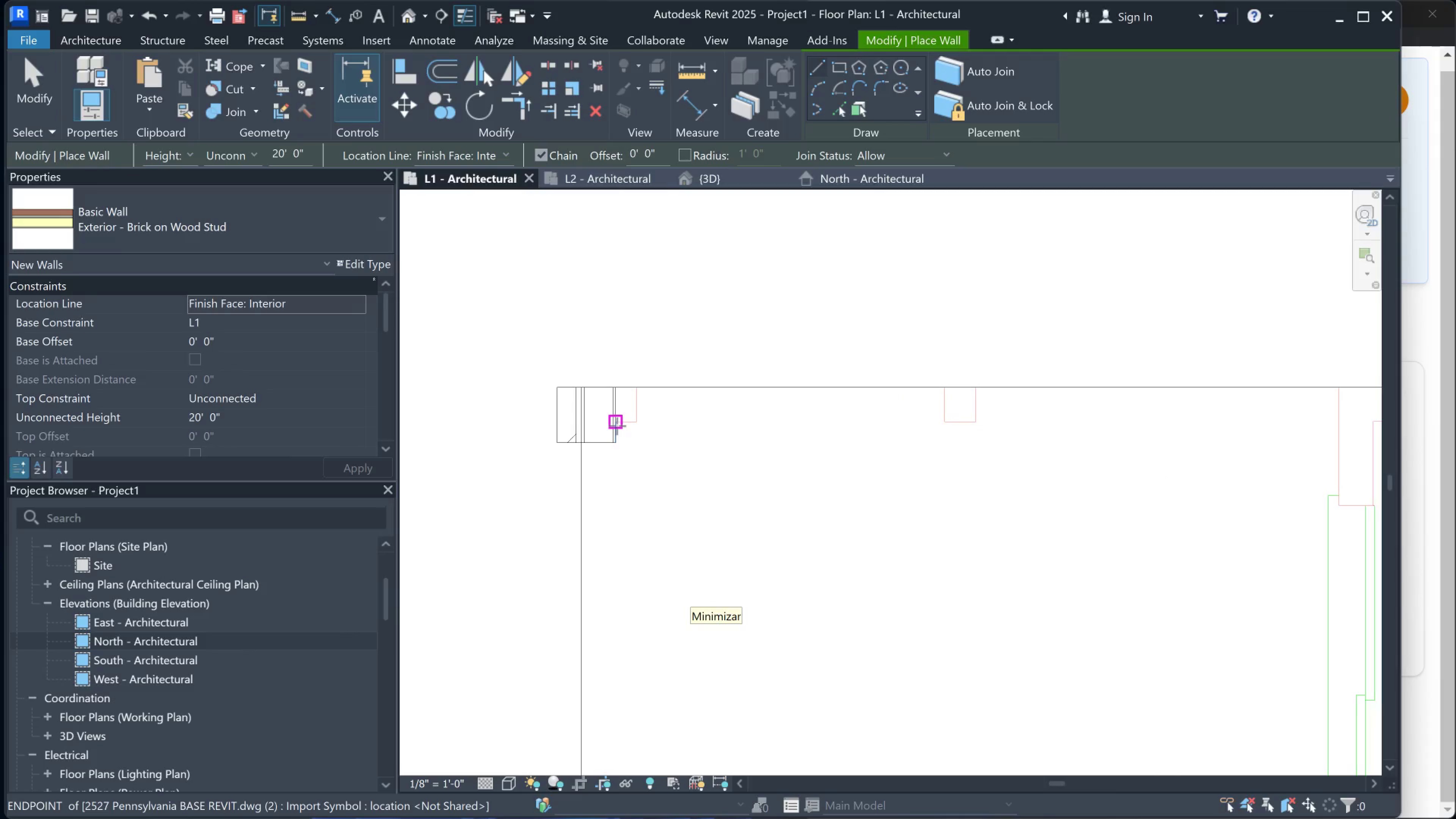 
left_click([617, 426])
 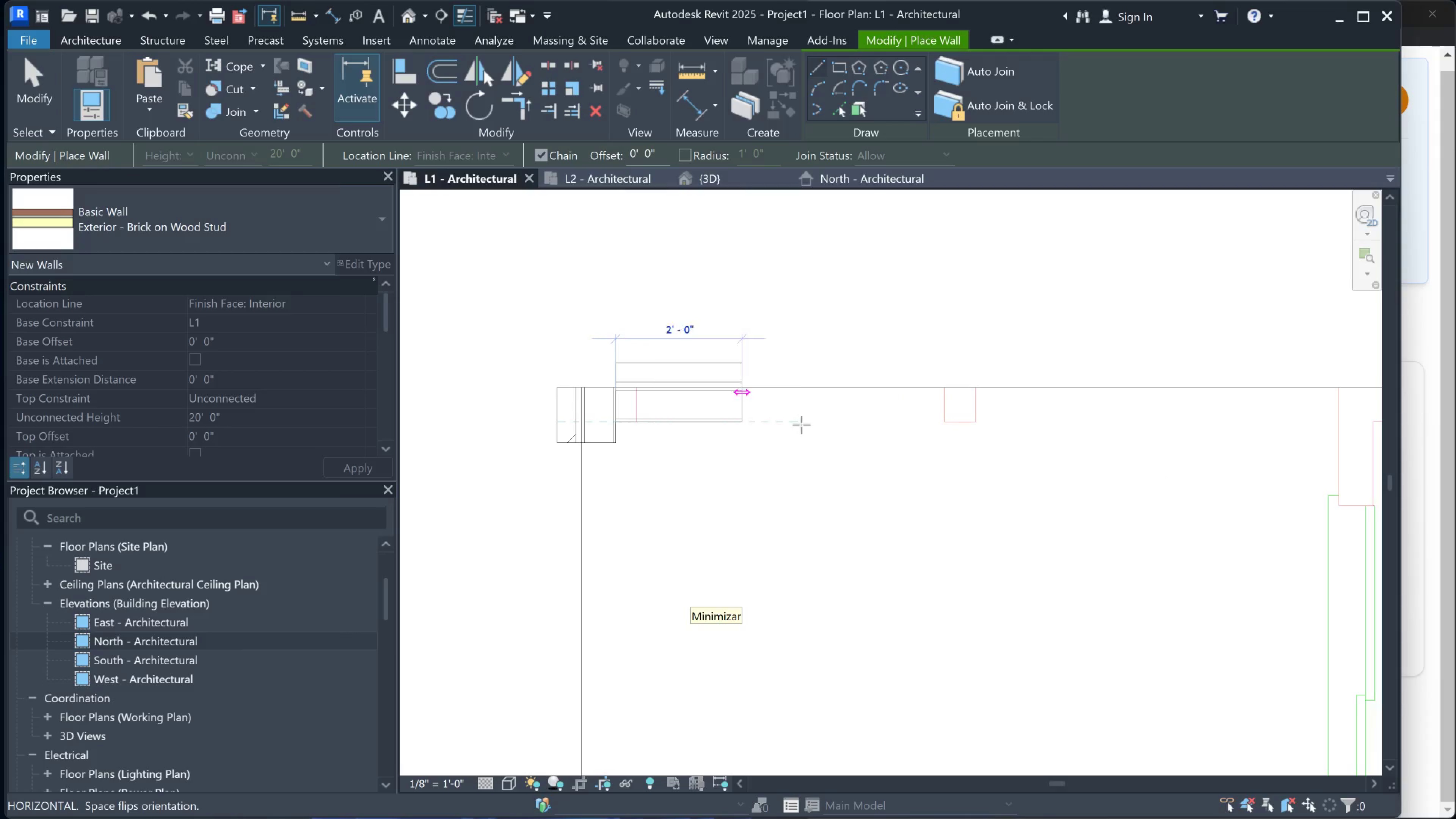 
scroll: coordinate [969, 447], scroll_direction: down, amount: 5.0
 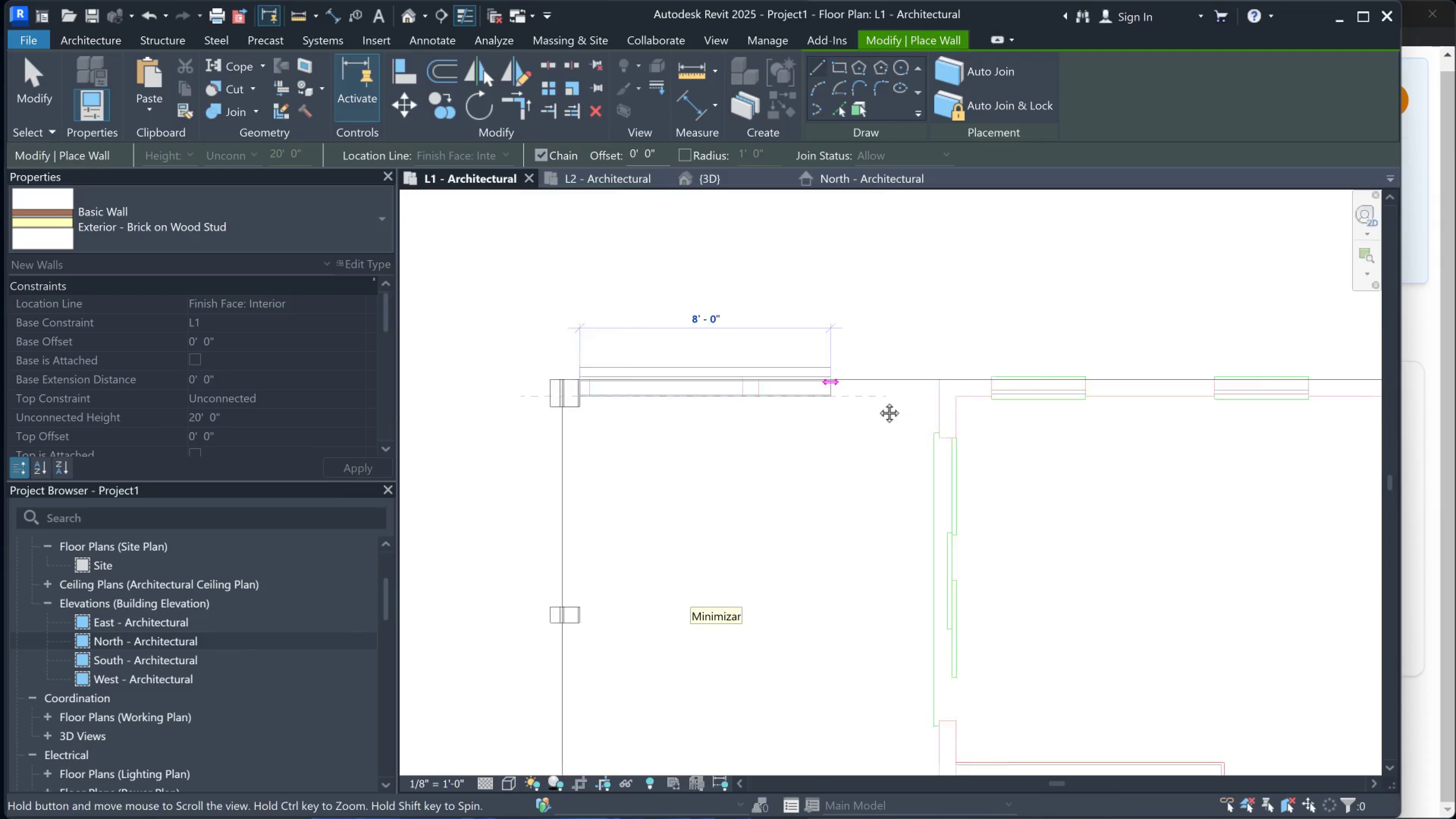 
scroll: coordinate [649, 387], scroll_direction: up, amount: 3.0
 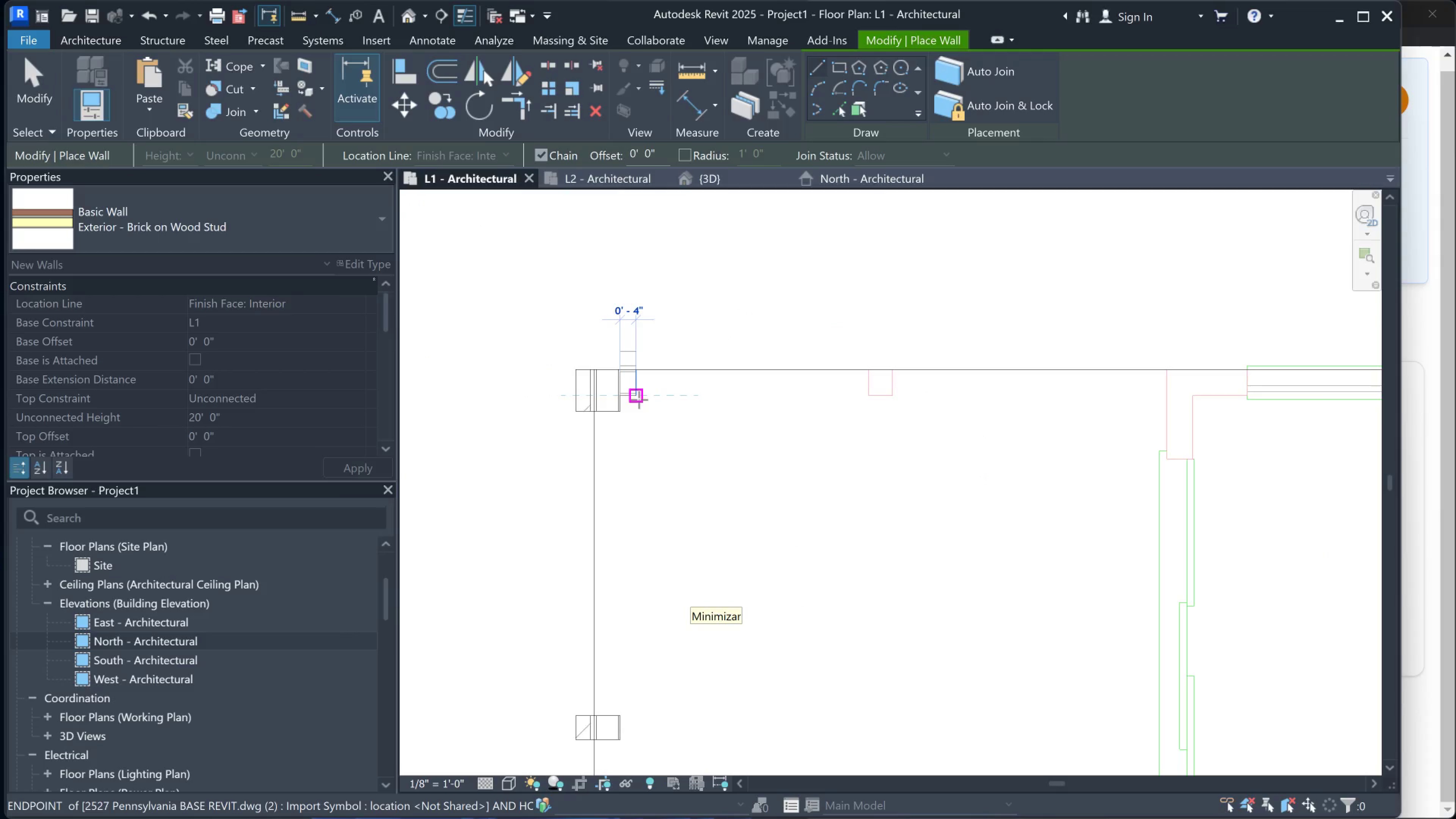 
left_click([639, 400])
 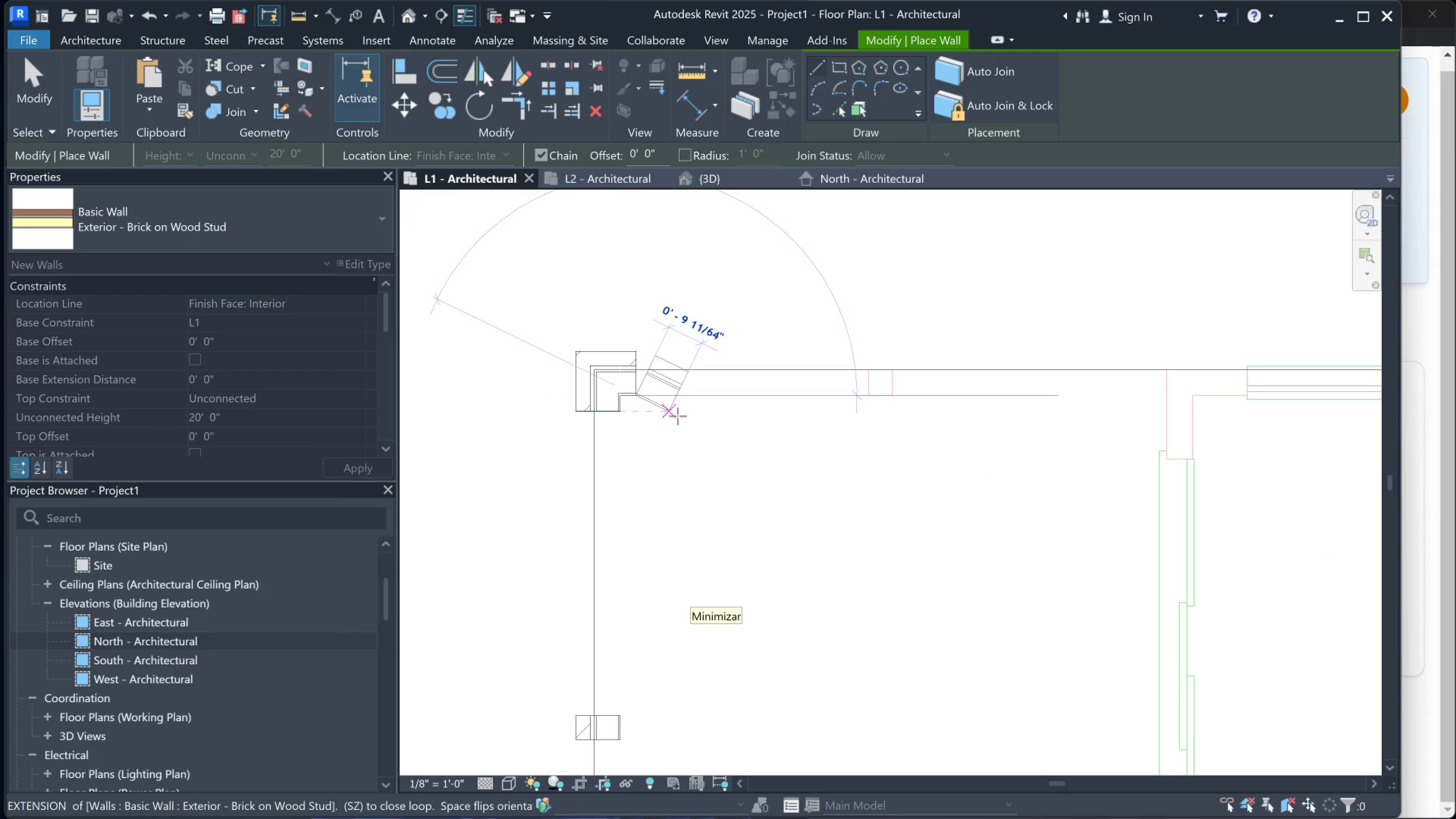 
scroll: coordinate [746, 511], scroll_direction: down, amount: 7.0
 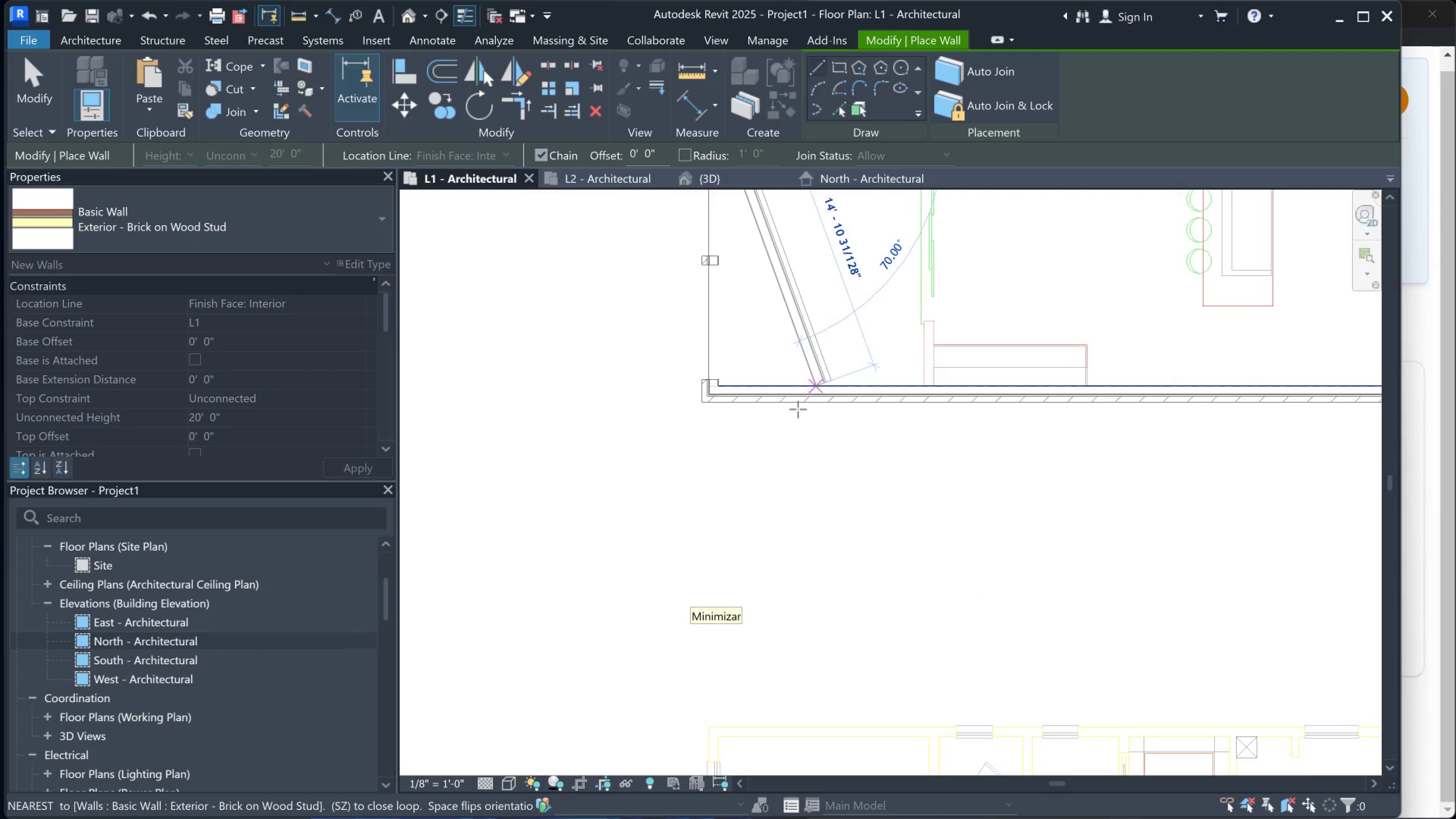 
key(Escape)
 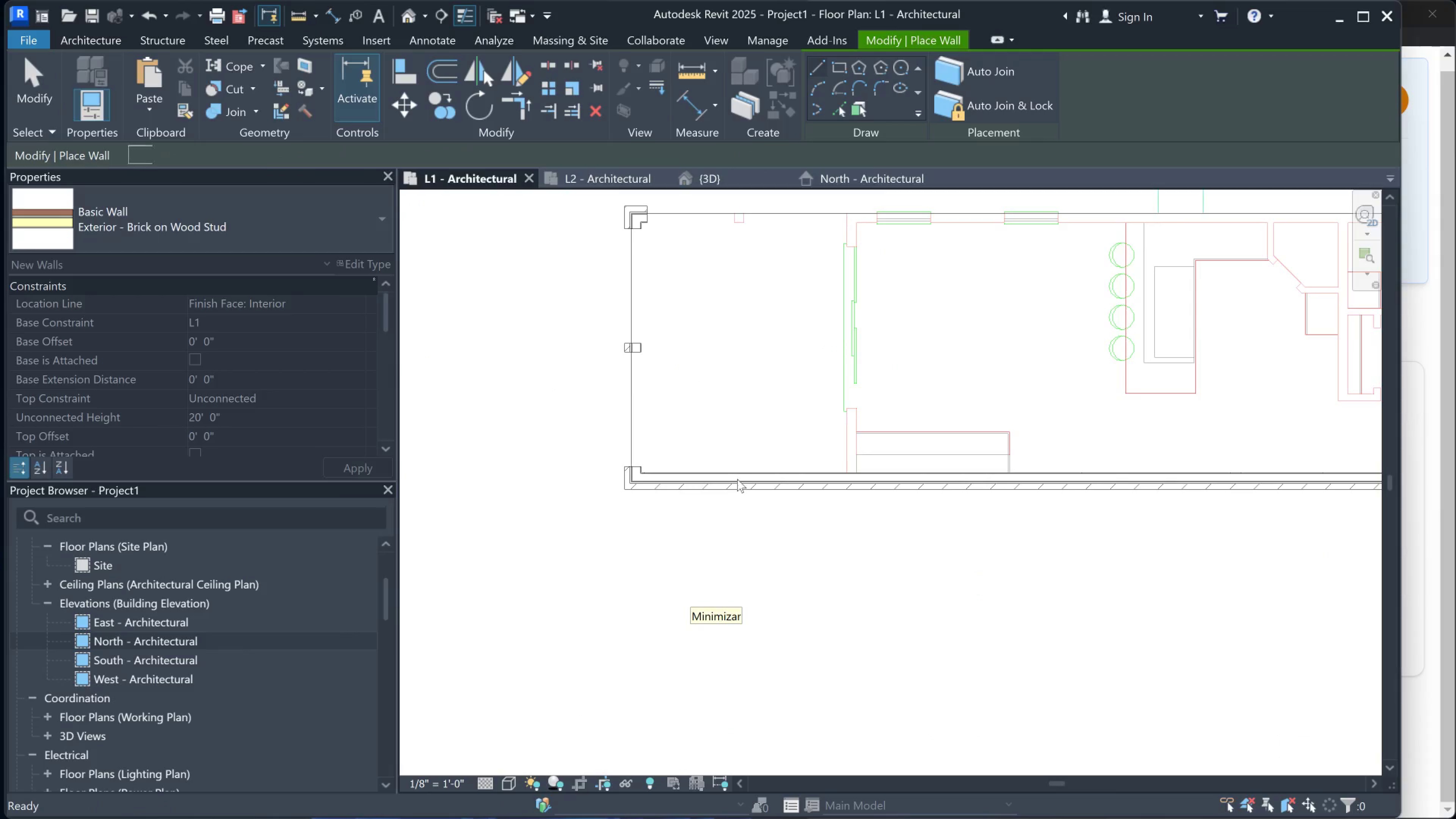 
scroll: coordinate [737, 479], scroll_direction: up, amount: 1.0
 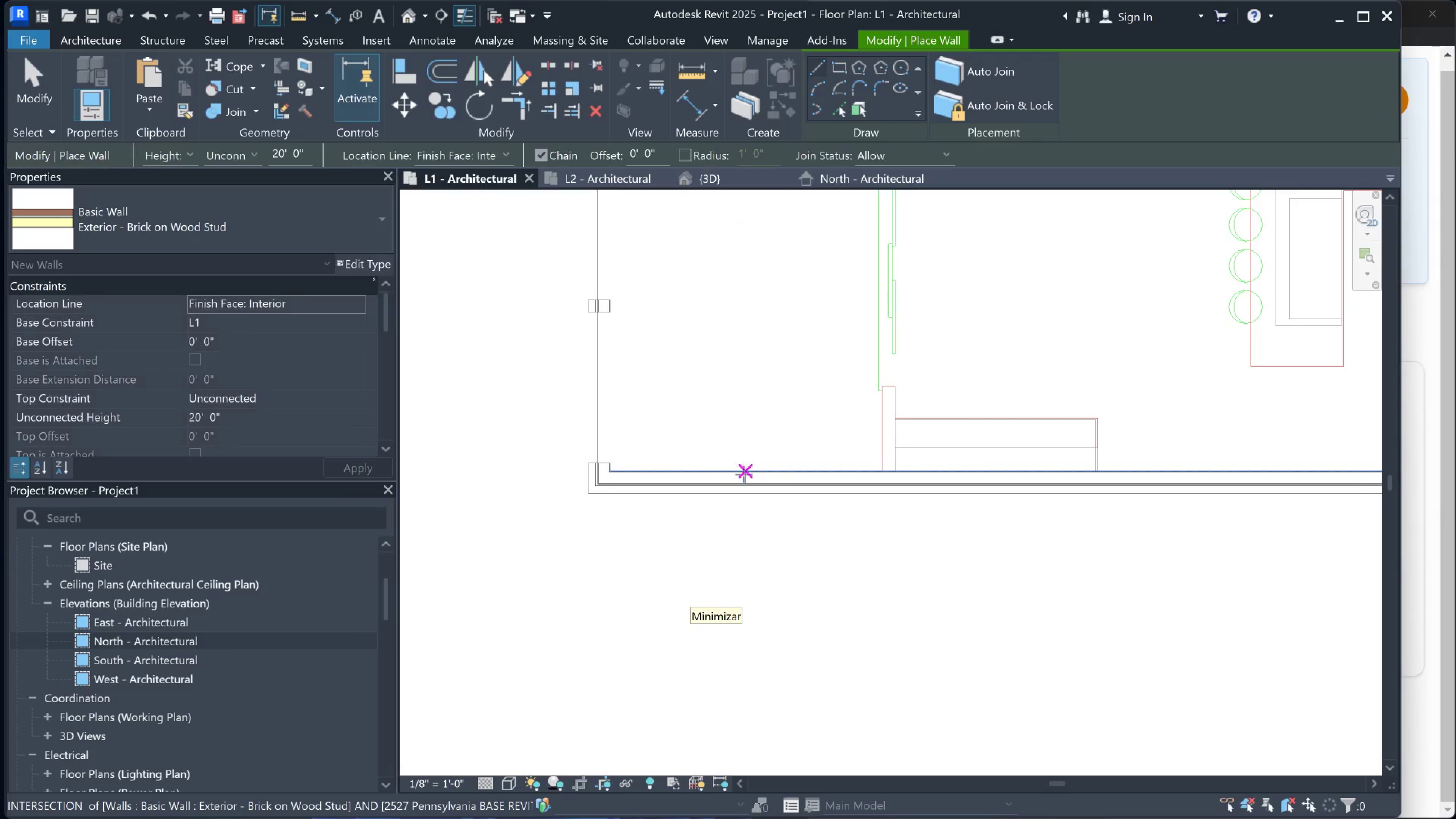 
key(Escape)
 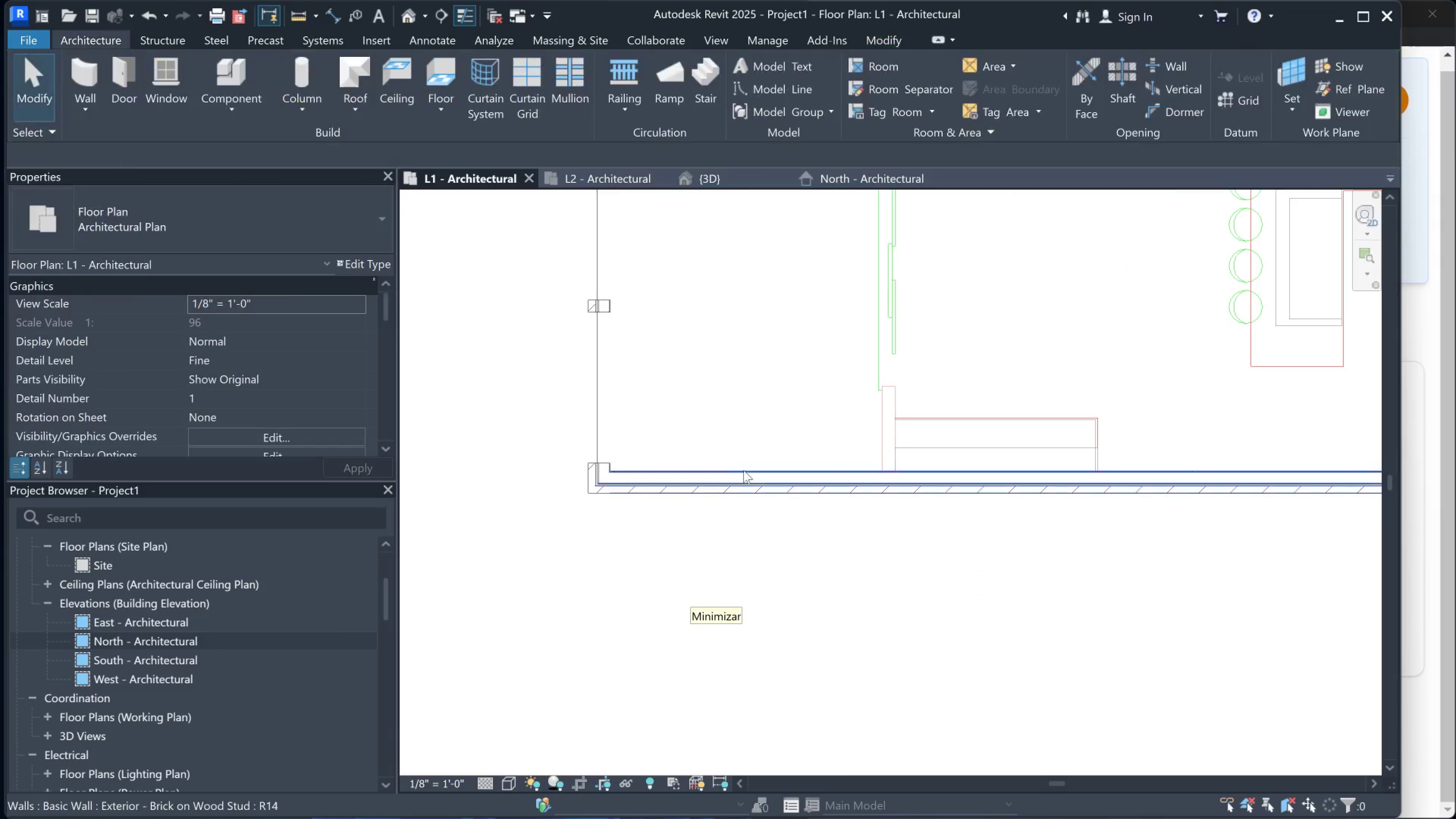 
left_click([744, 469])
 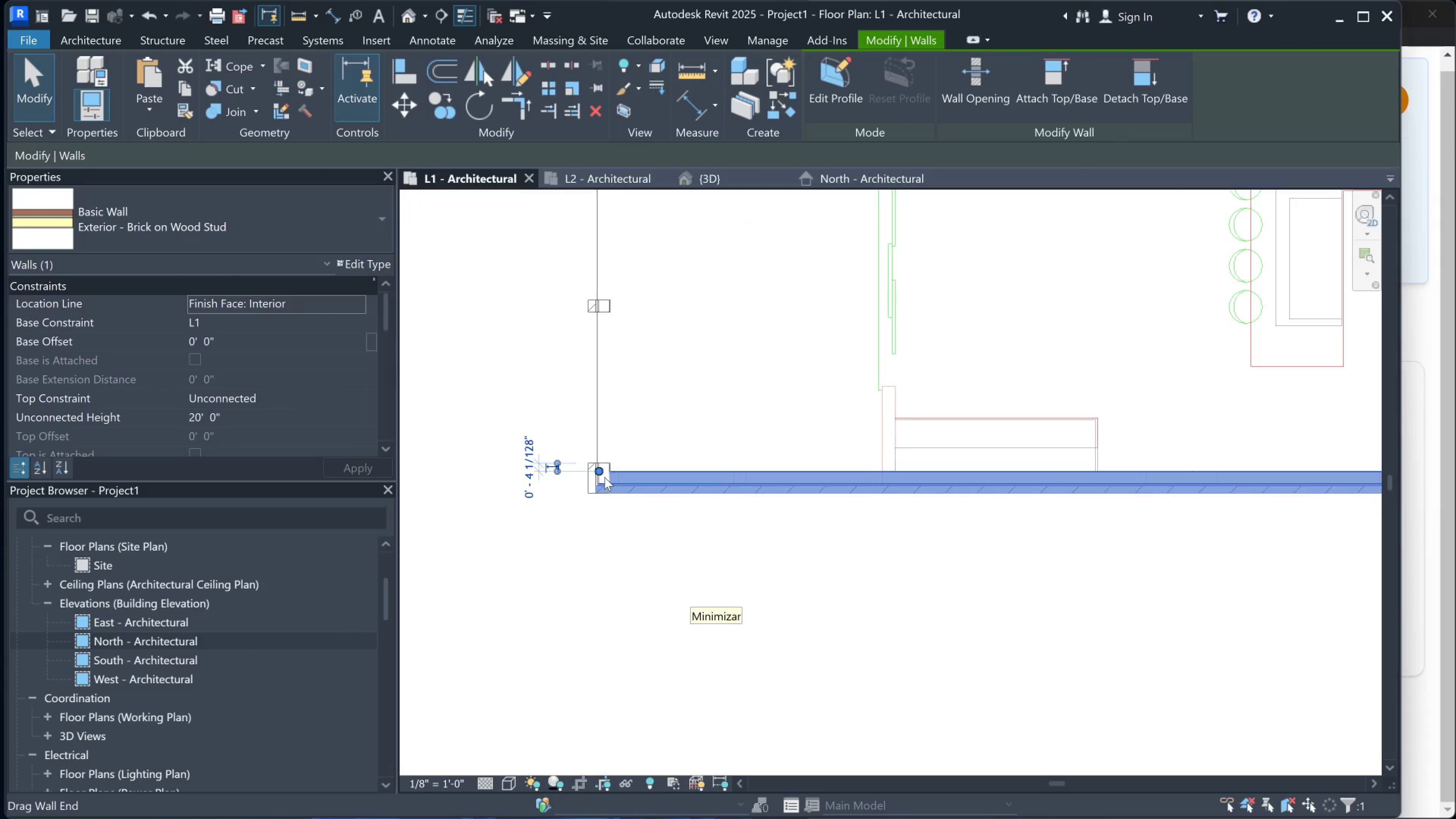 
left_click_drag(start_coordinate=[602, 470], to_coordinate=[882, 470])
 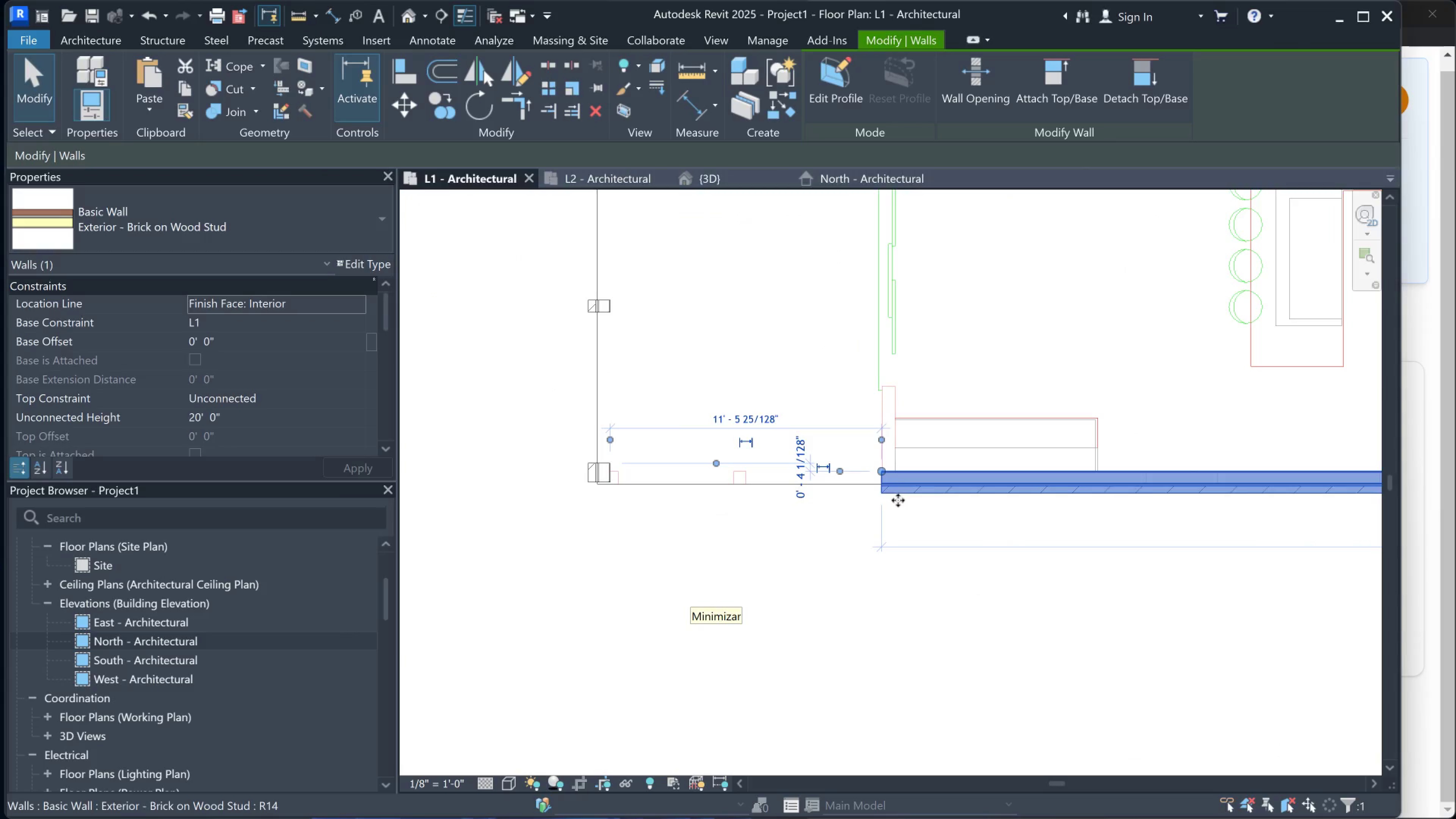 
key(Escape)
 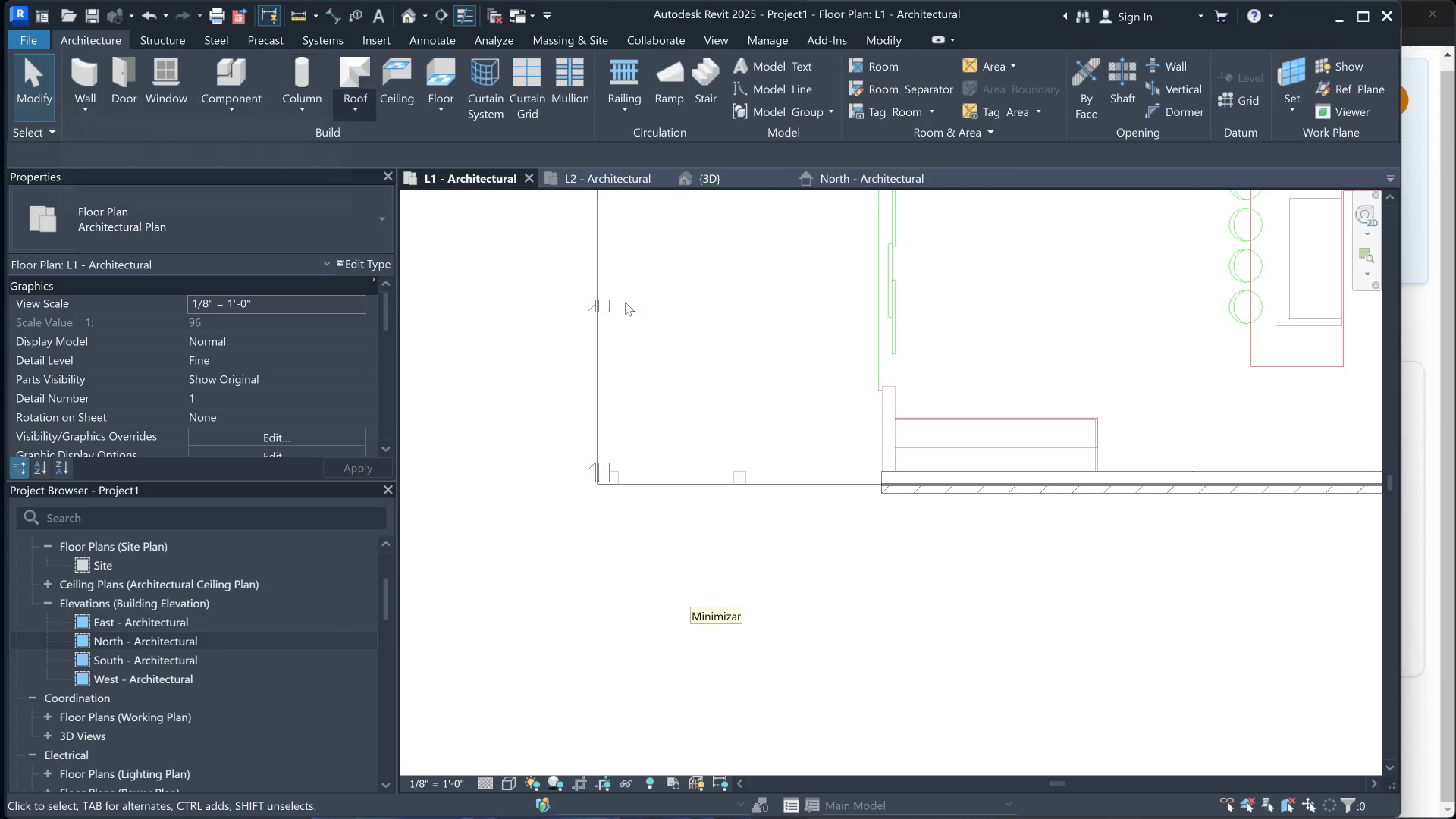 
scroll: coordinate [659, 479], scroll_direction: up, amount: 2.0
 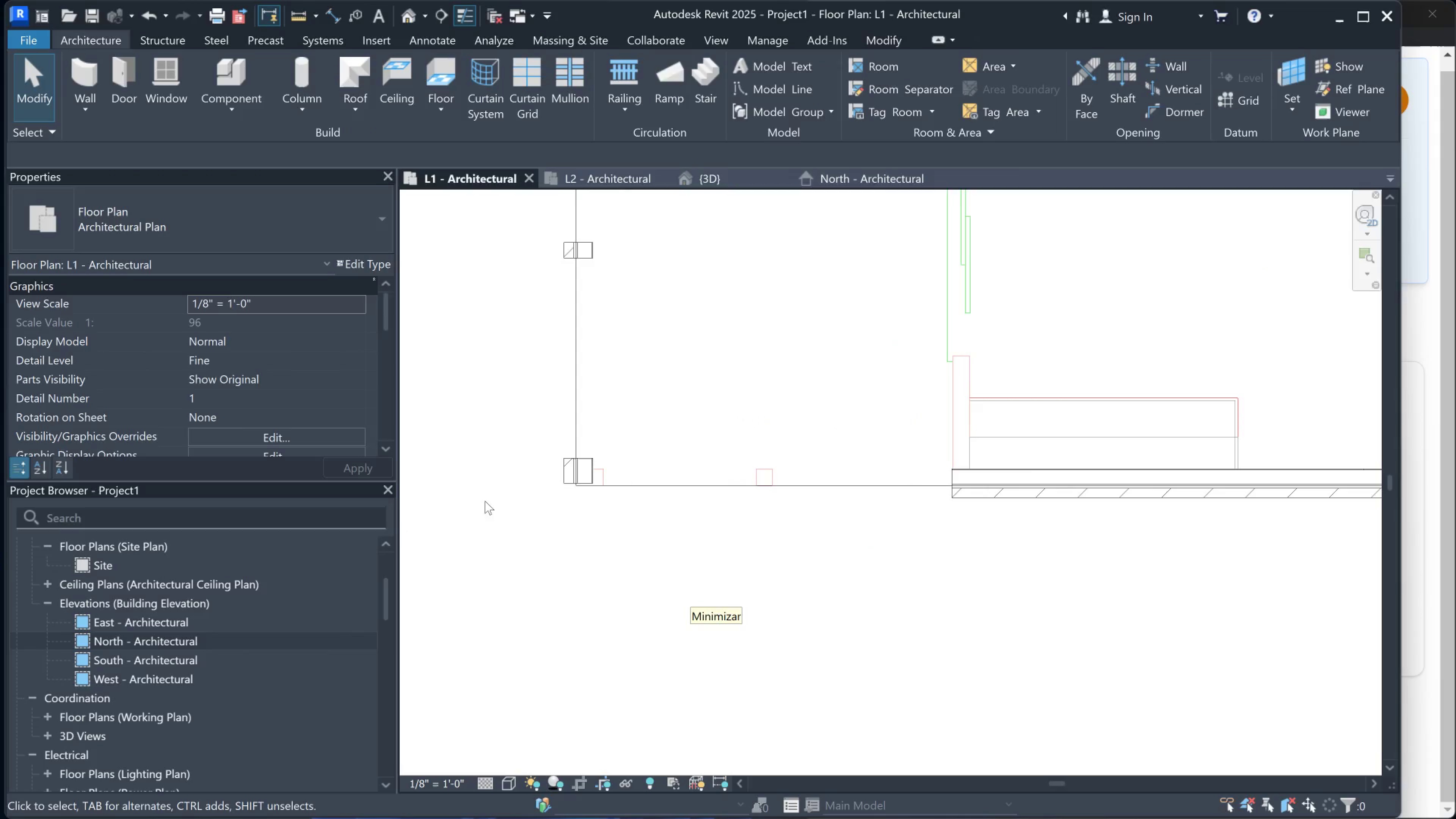 
left_click([1012, 490])
 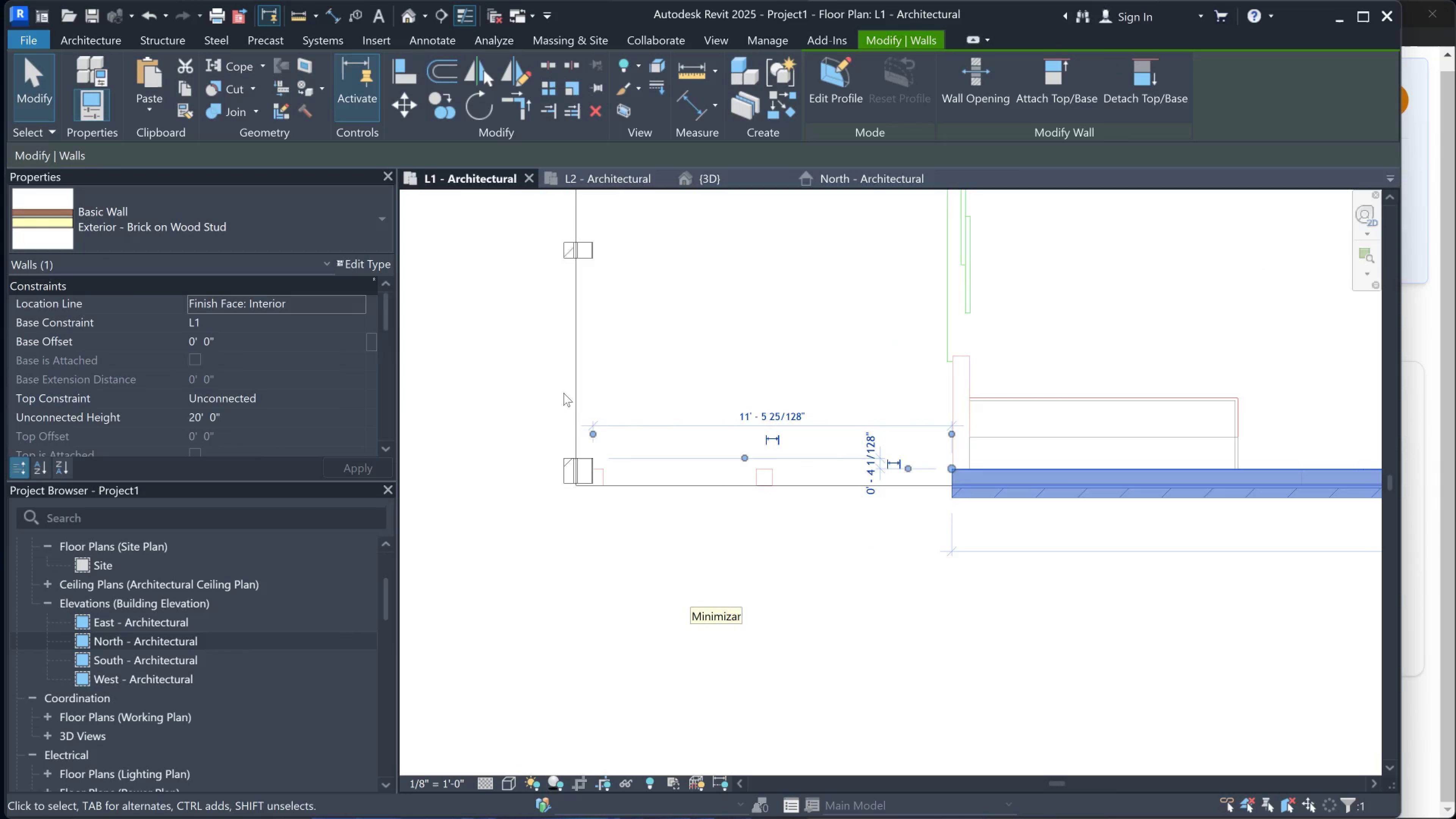 
key(Escape)
 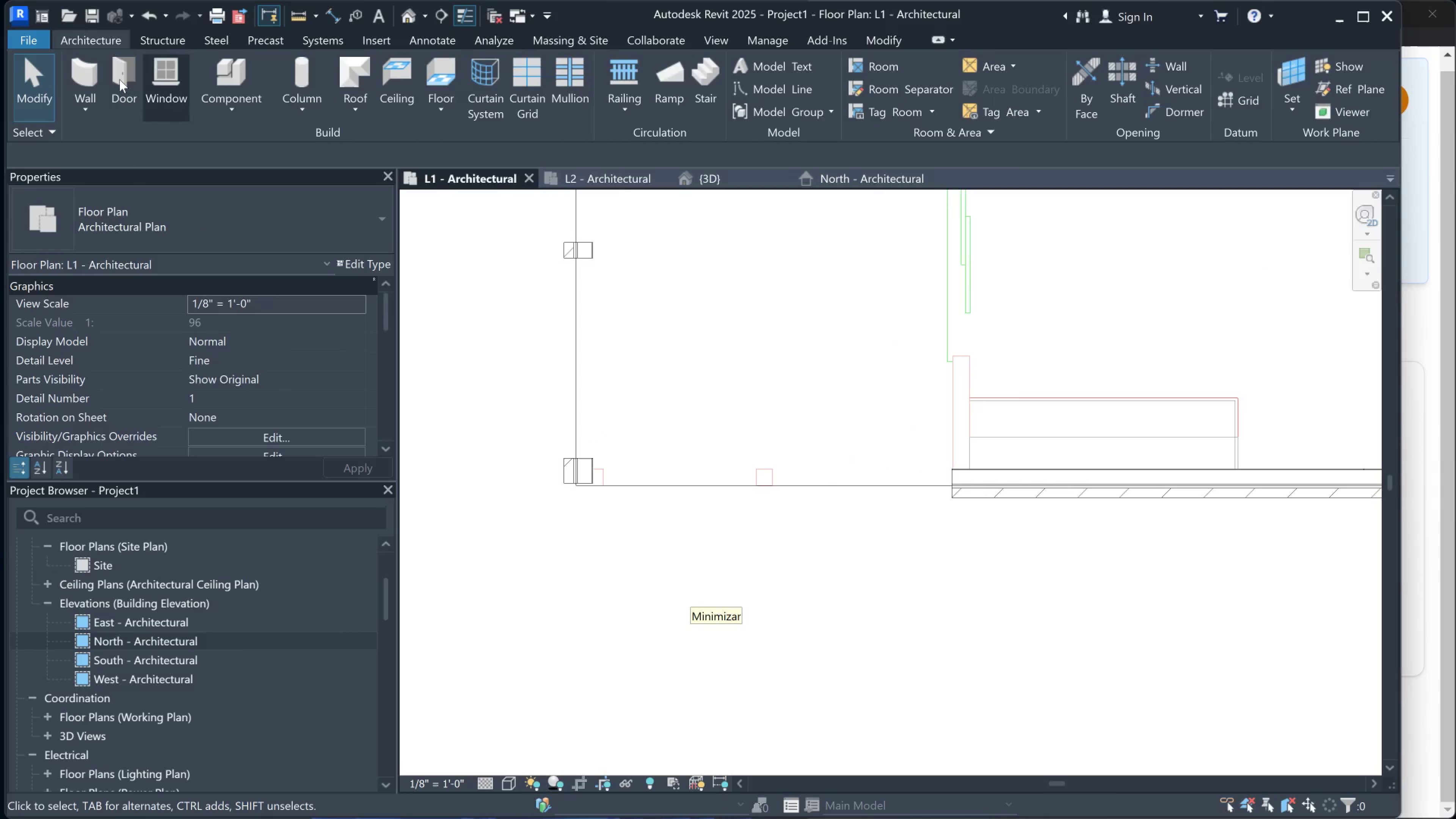 
left_click([127, 70])
 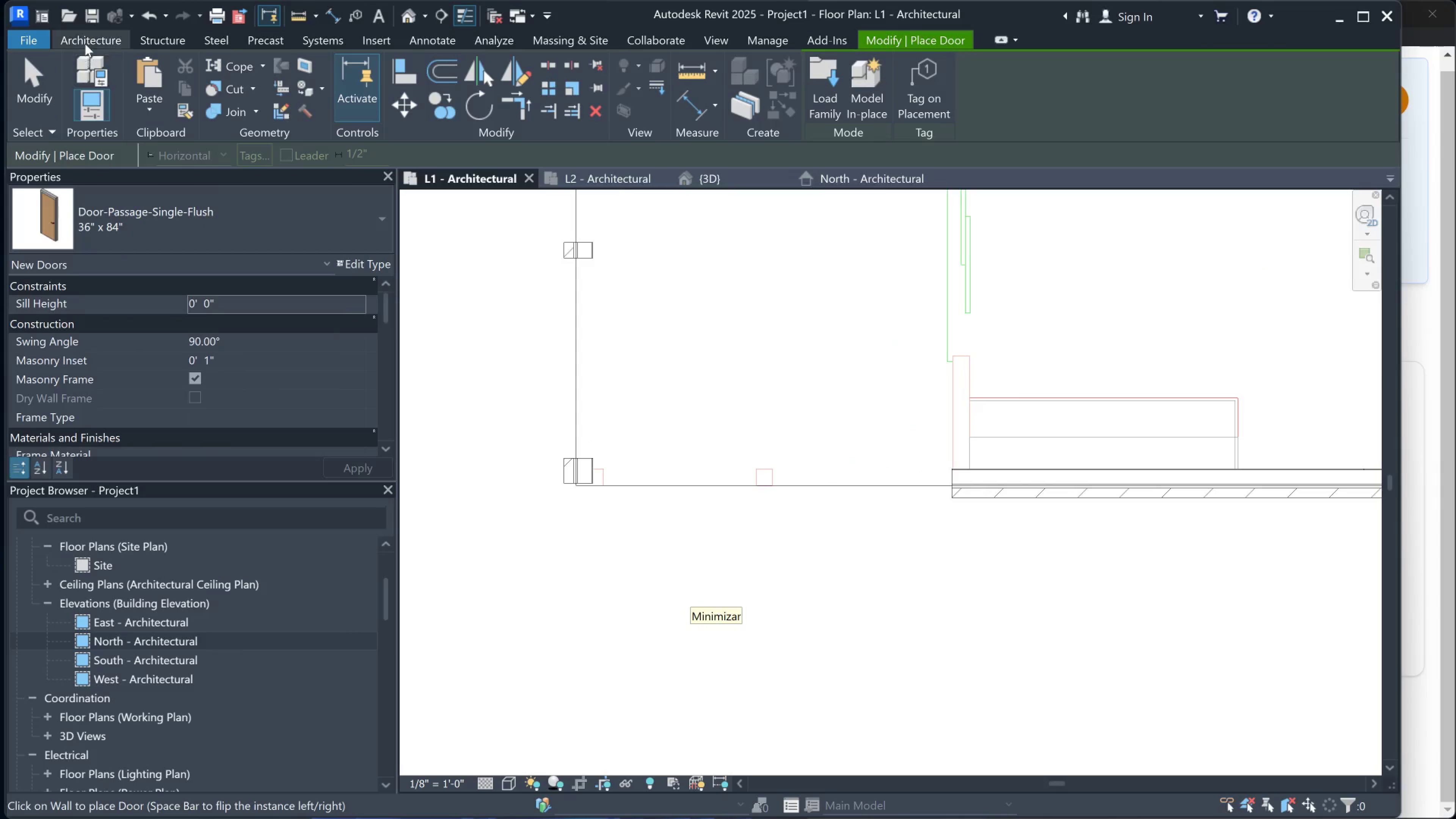 
double_click([90, 63])
 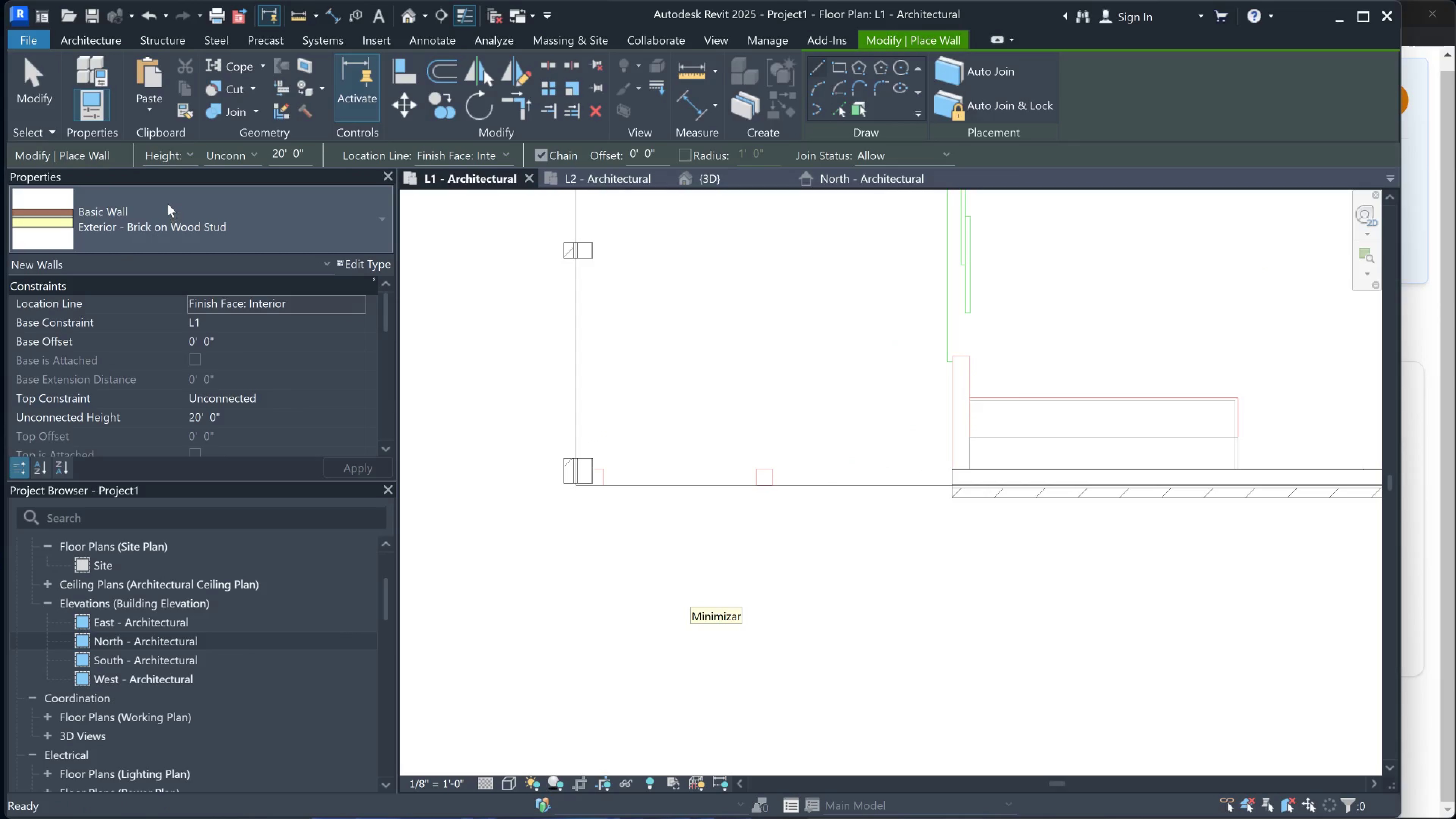 
mouse_move([176, 200])
 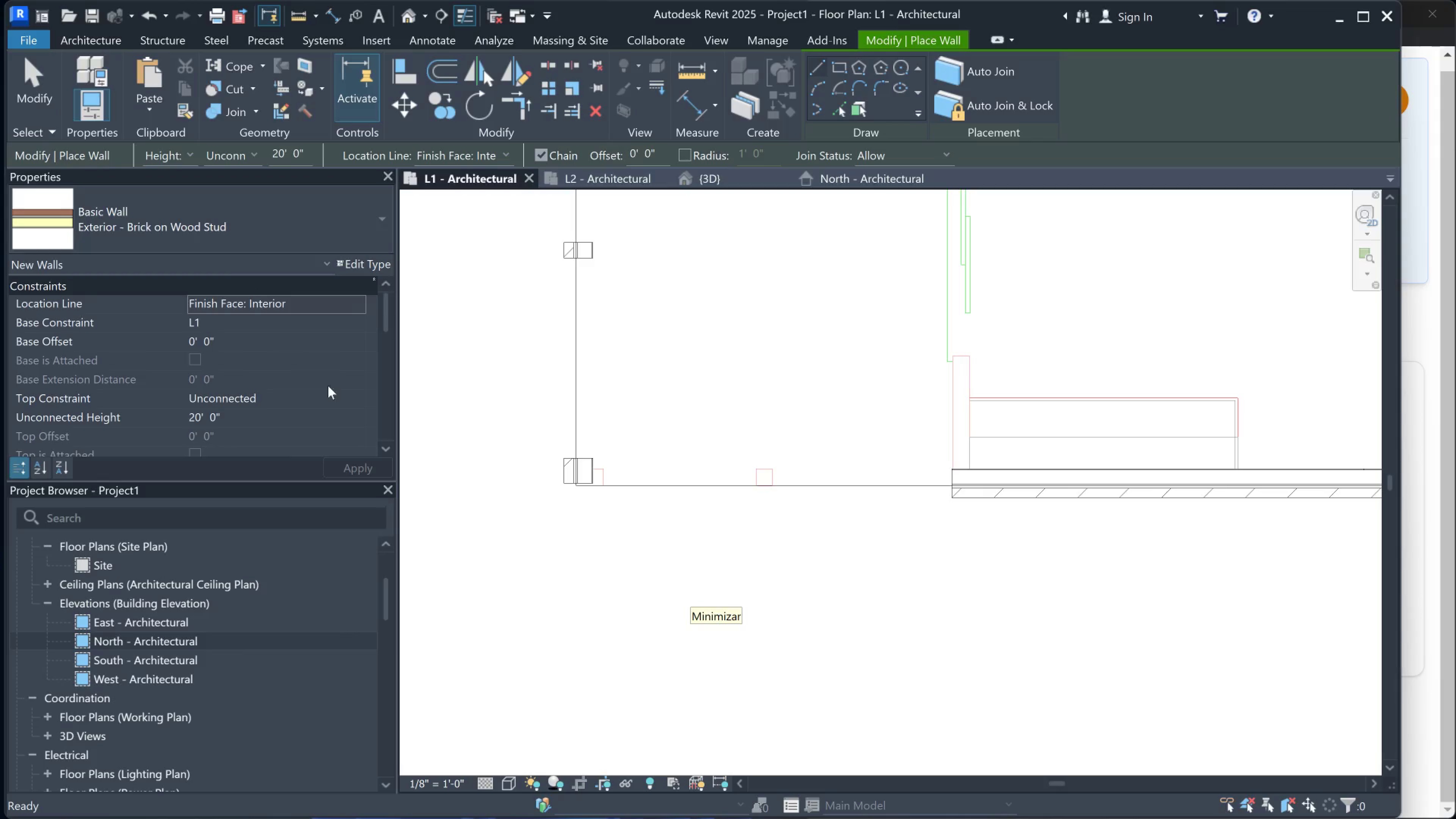 
scroll: coordinate [594, 474], scroll_direction: up, amount: 3.0
 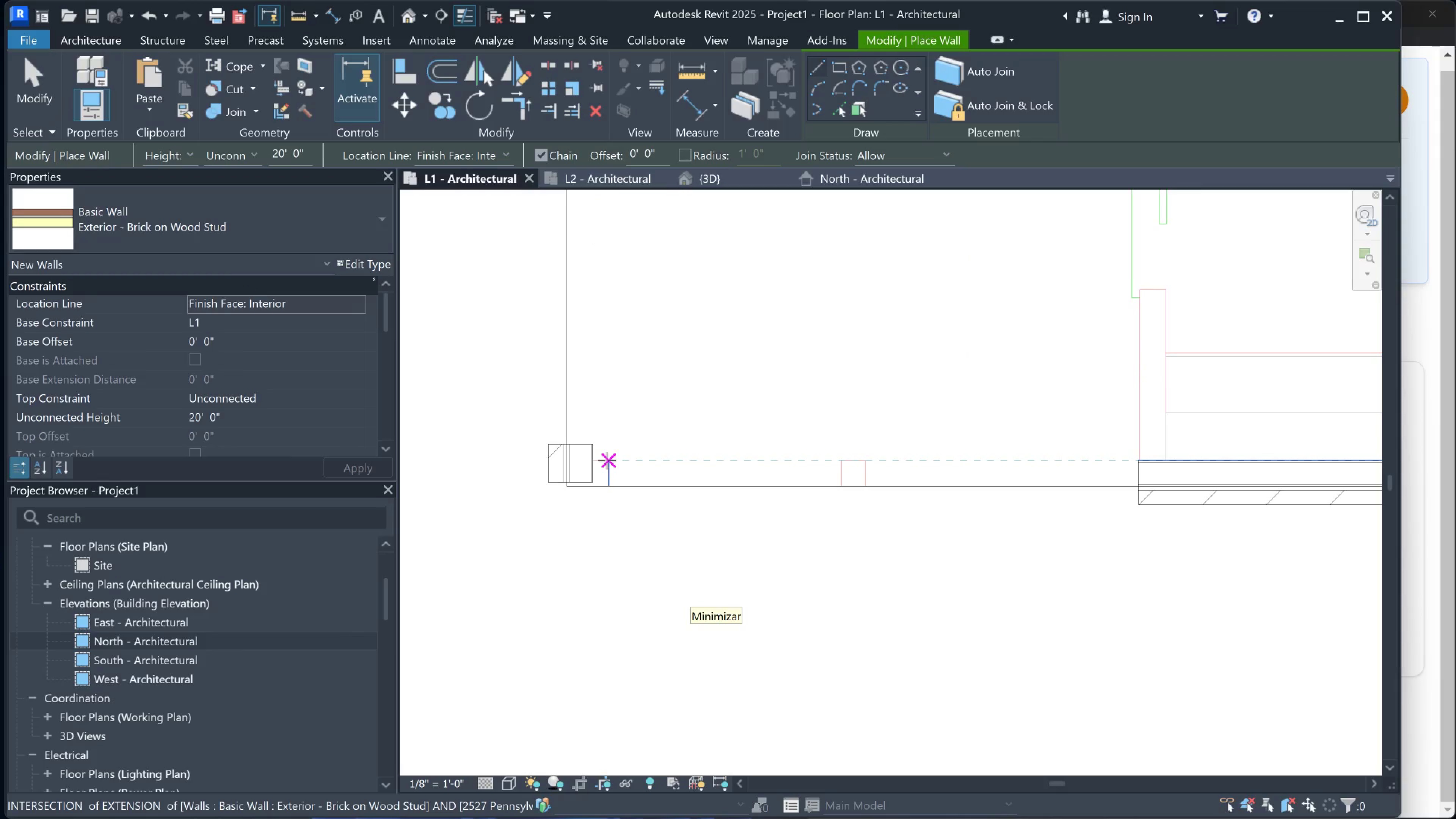 
left_click([607, 460])
 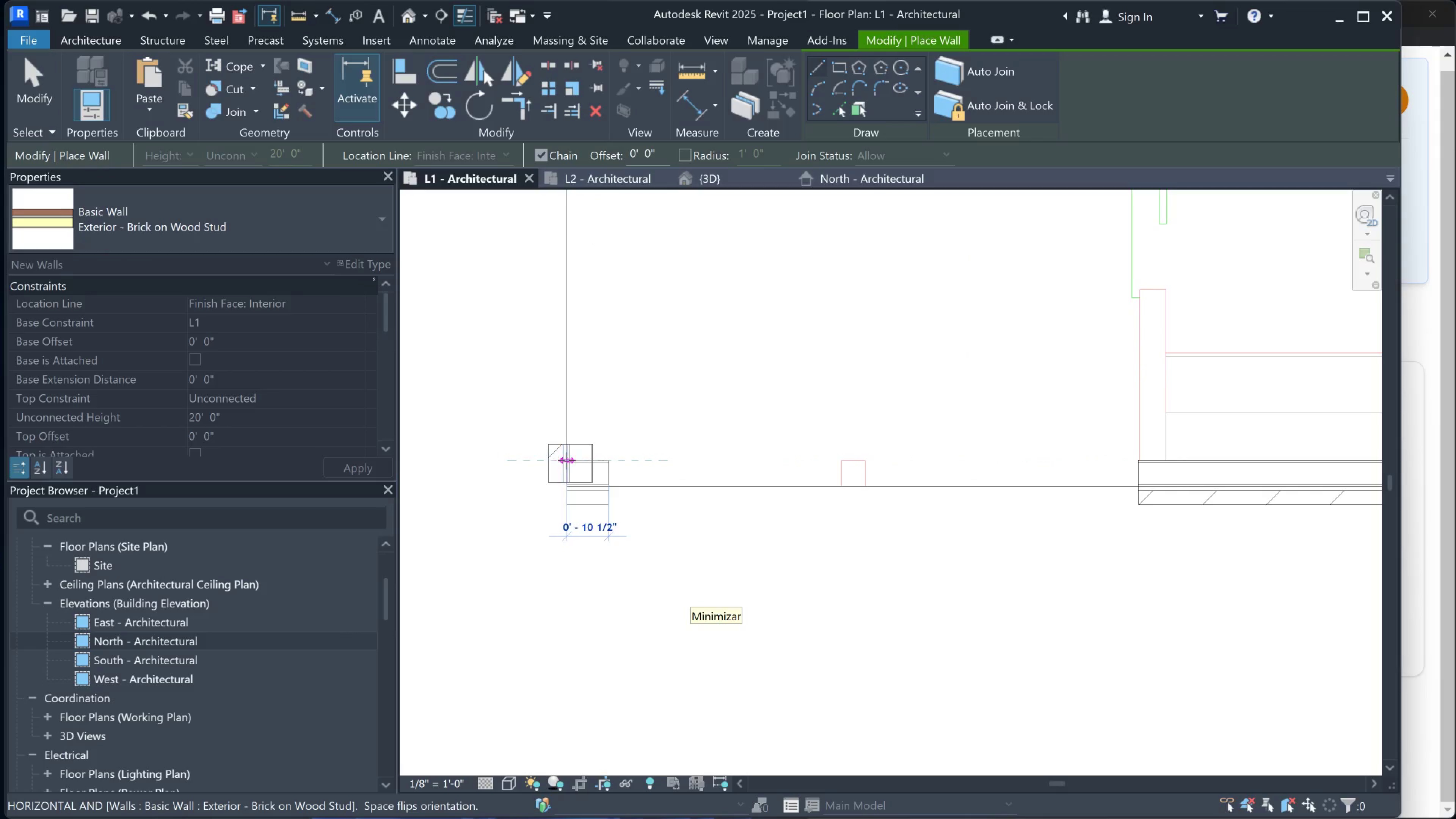 
left_click([568, 460])
 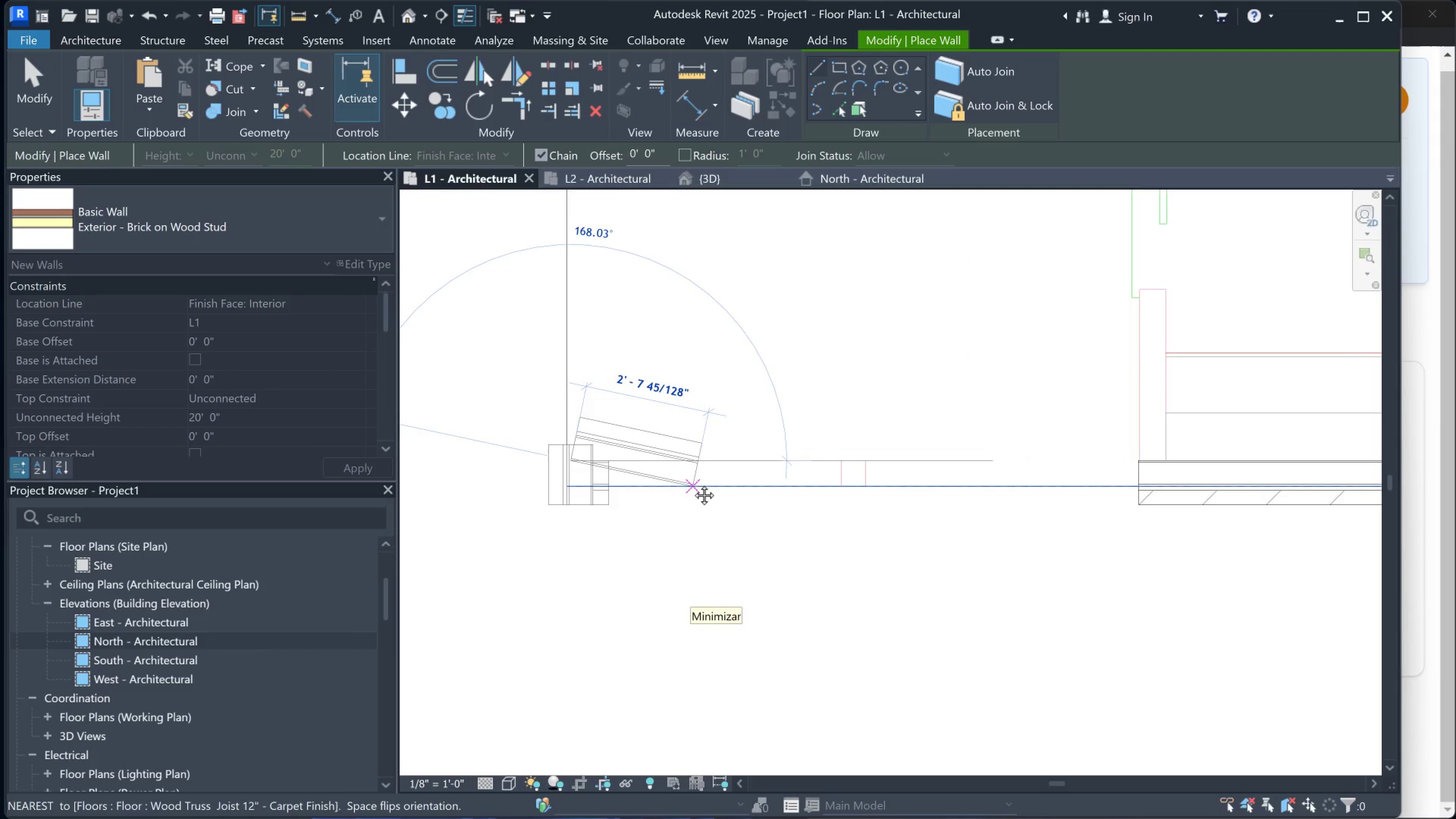 
key(Escape)
 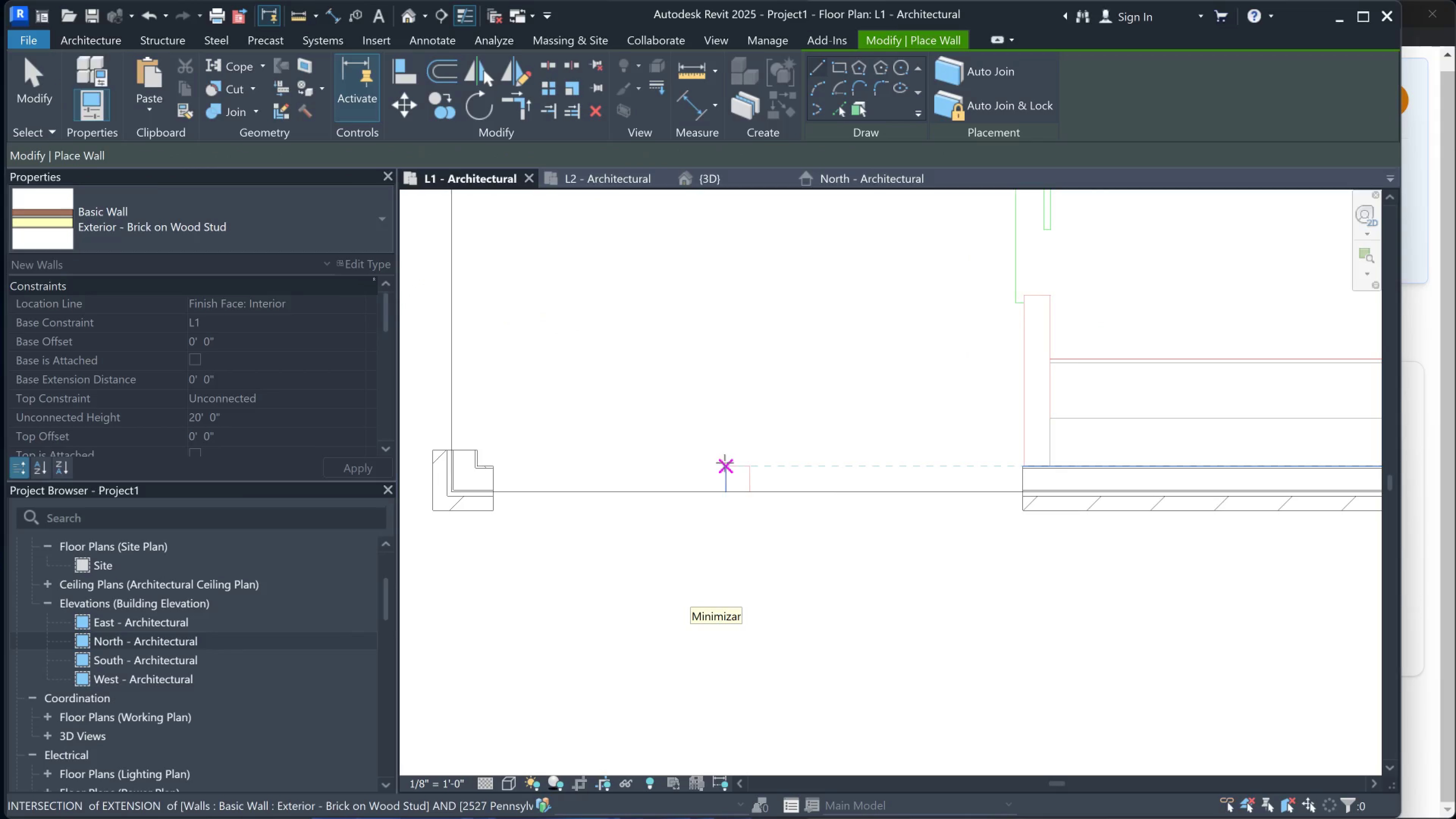 
left_click([743, 463])
 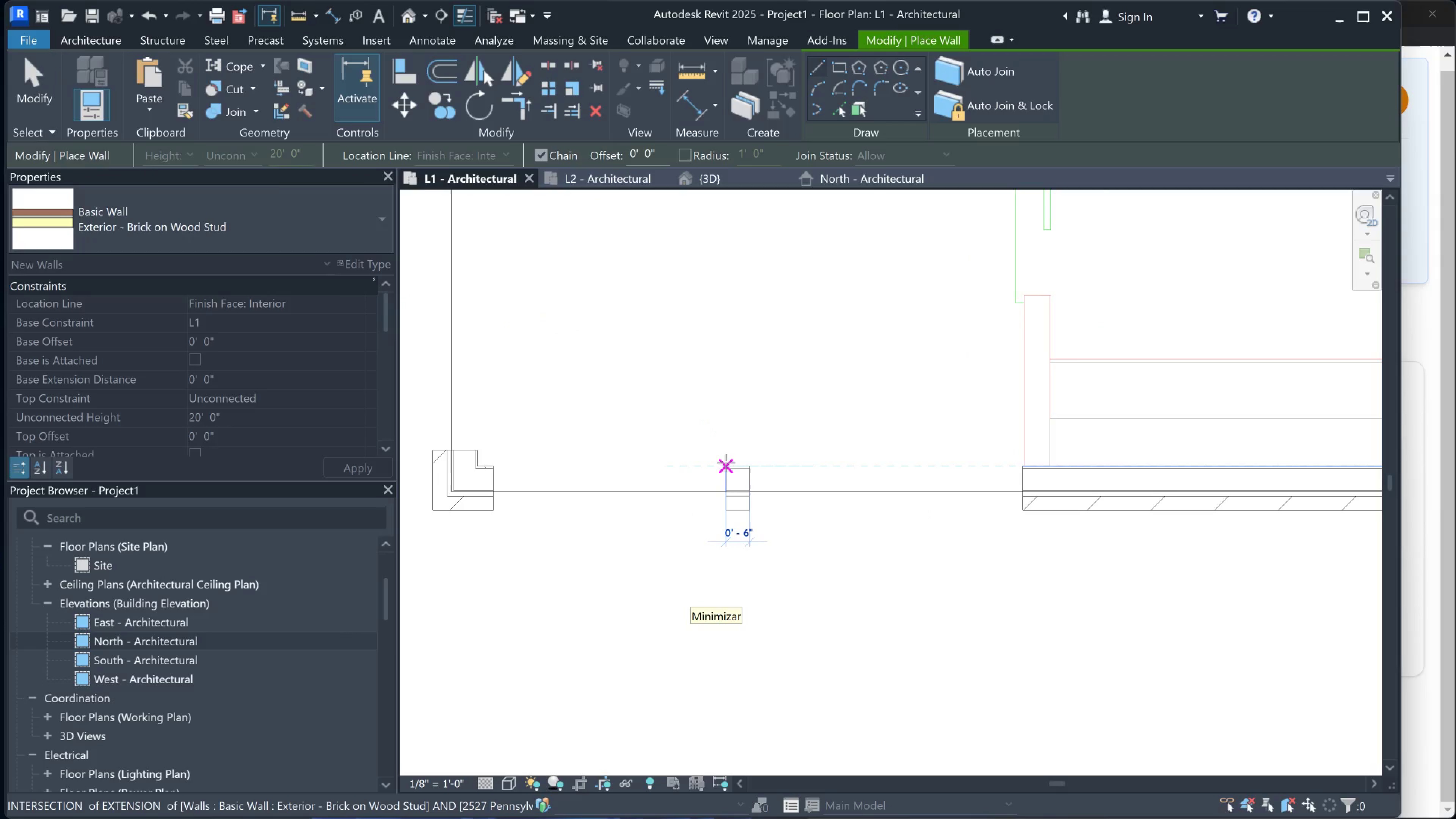 
left_click([725, 463])
 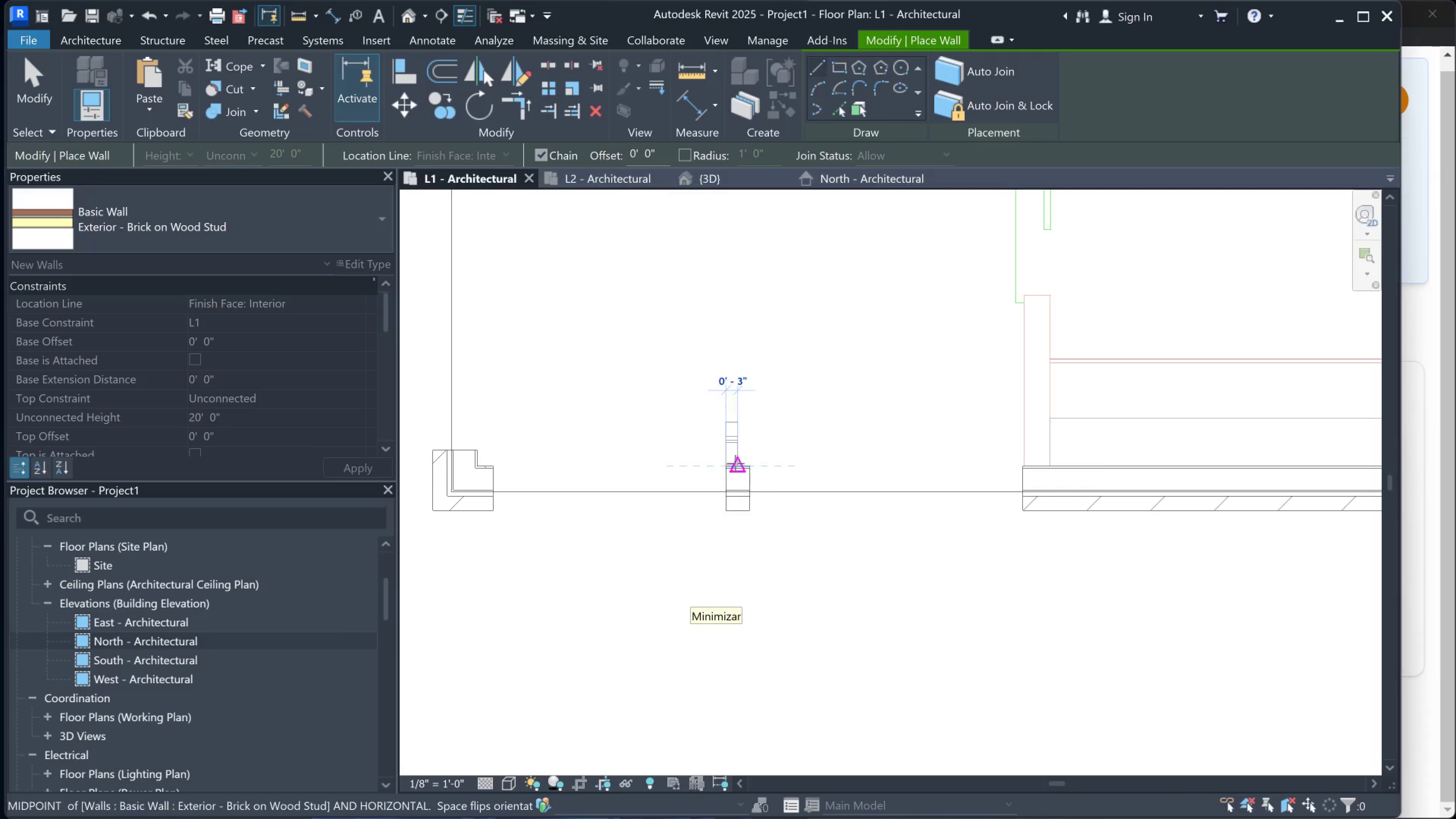 
key(Escape)
 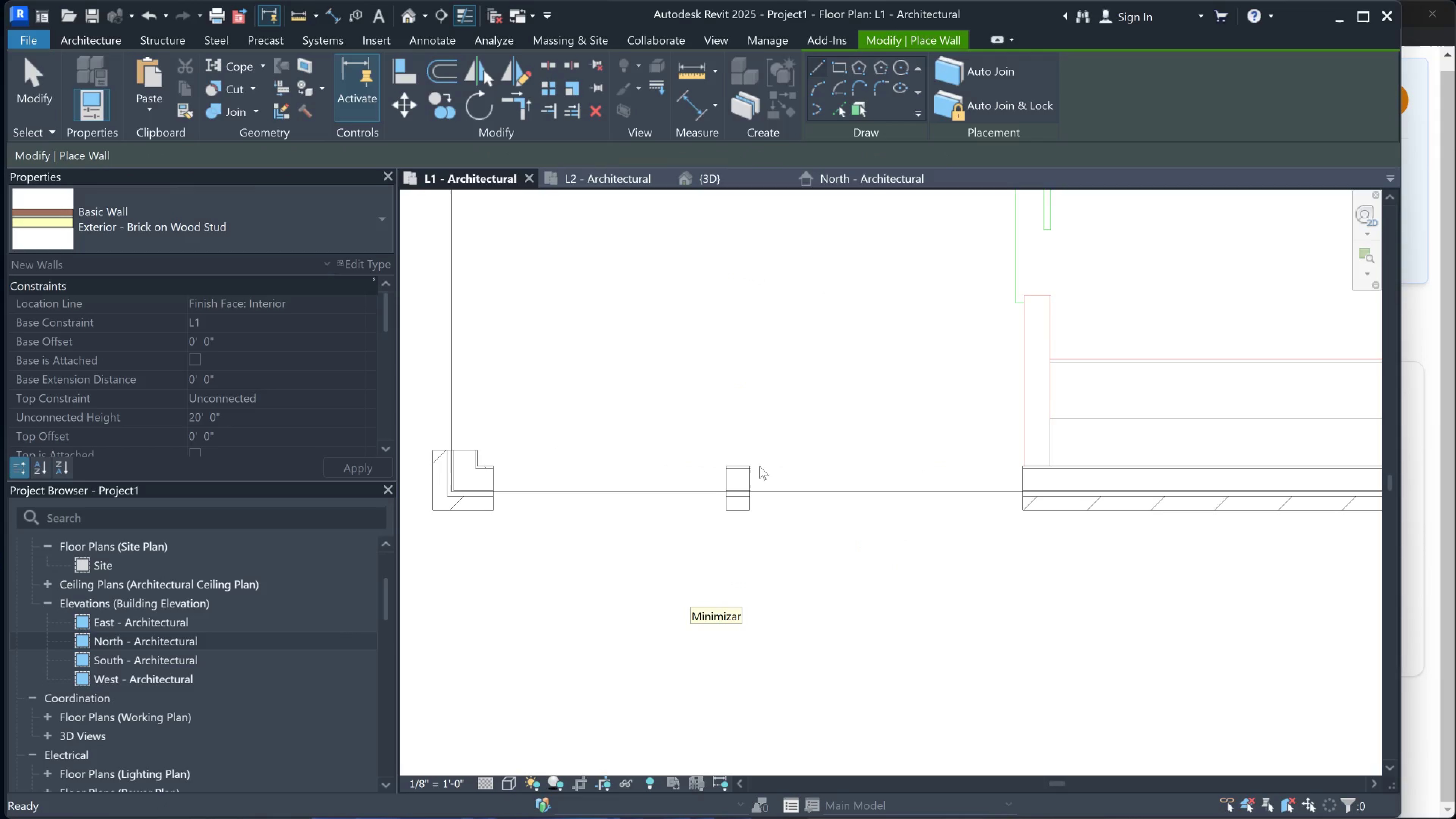 
scroll: coordinate [730, 504], scroll_direction: down, amount: 7.0
 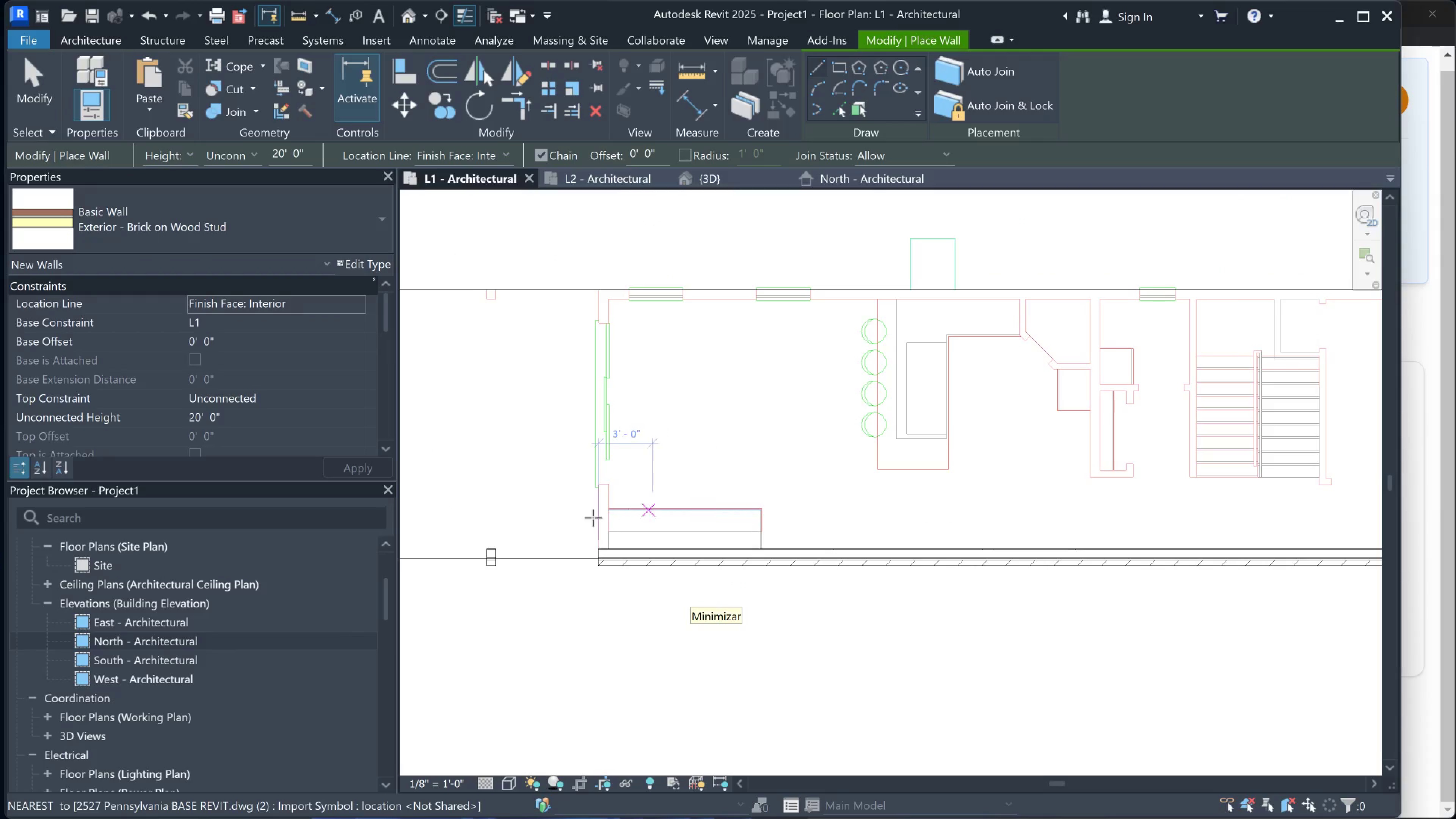 
scroll: coordinate [579, 226], scroll_direction: up, amount: 6.0
 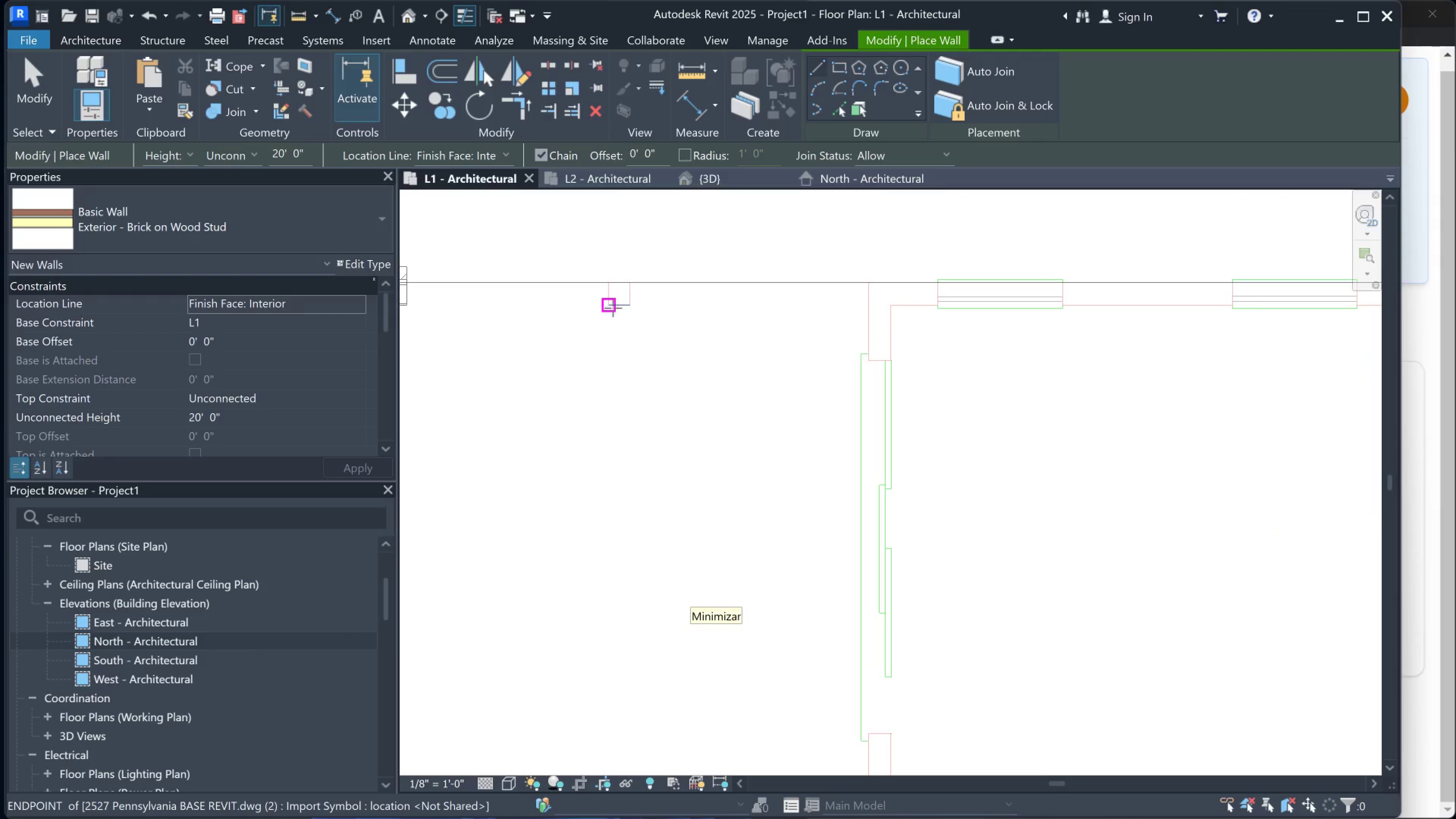 
left_click([613, 308])
 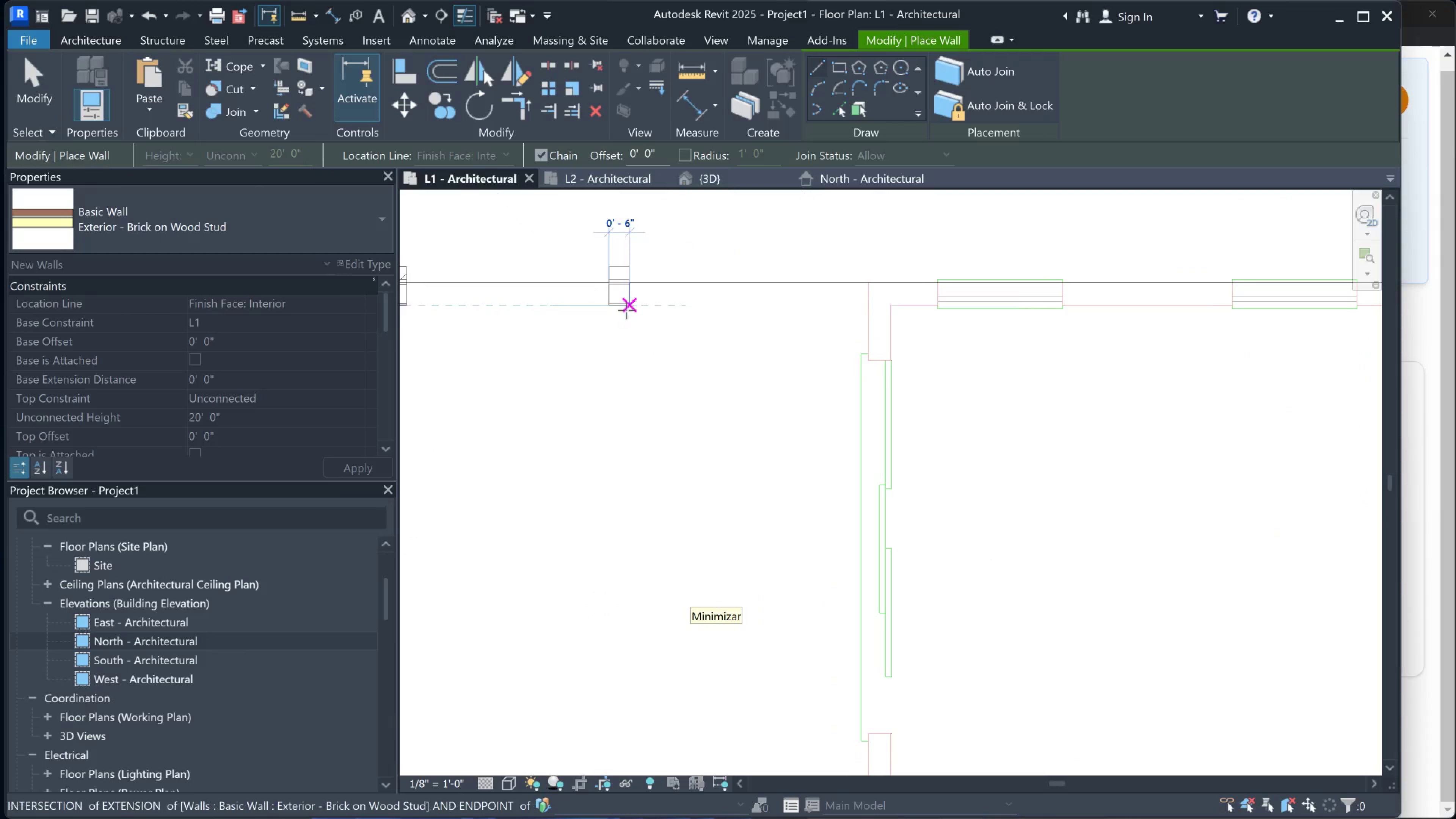 
left_click([626, 310])
 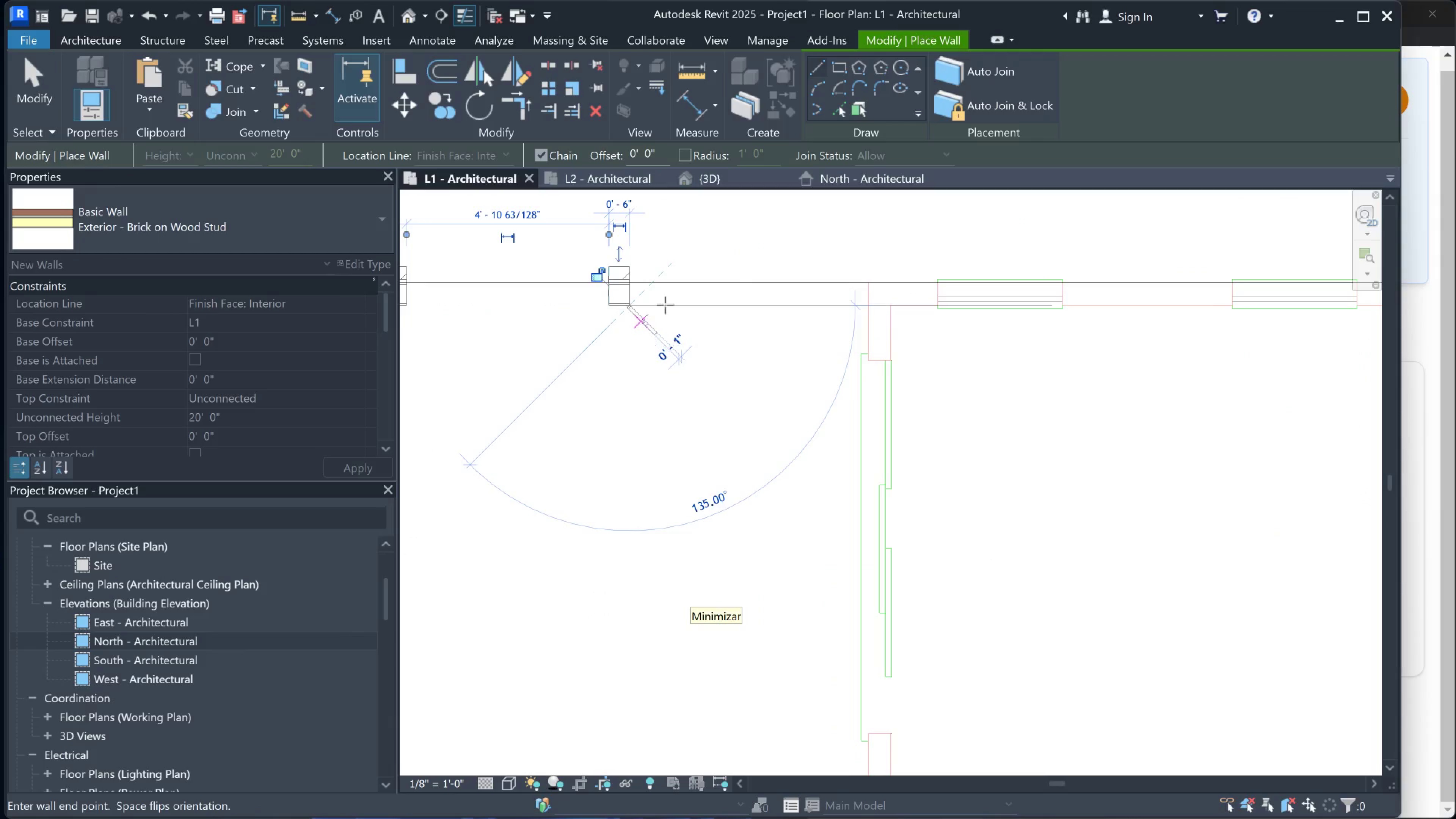 
key(Escape)
 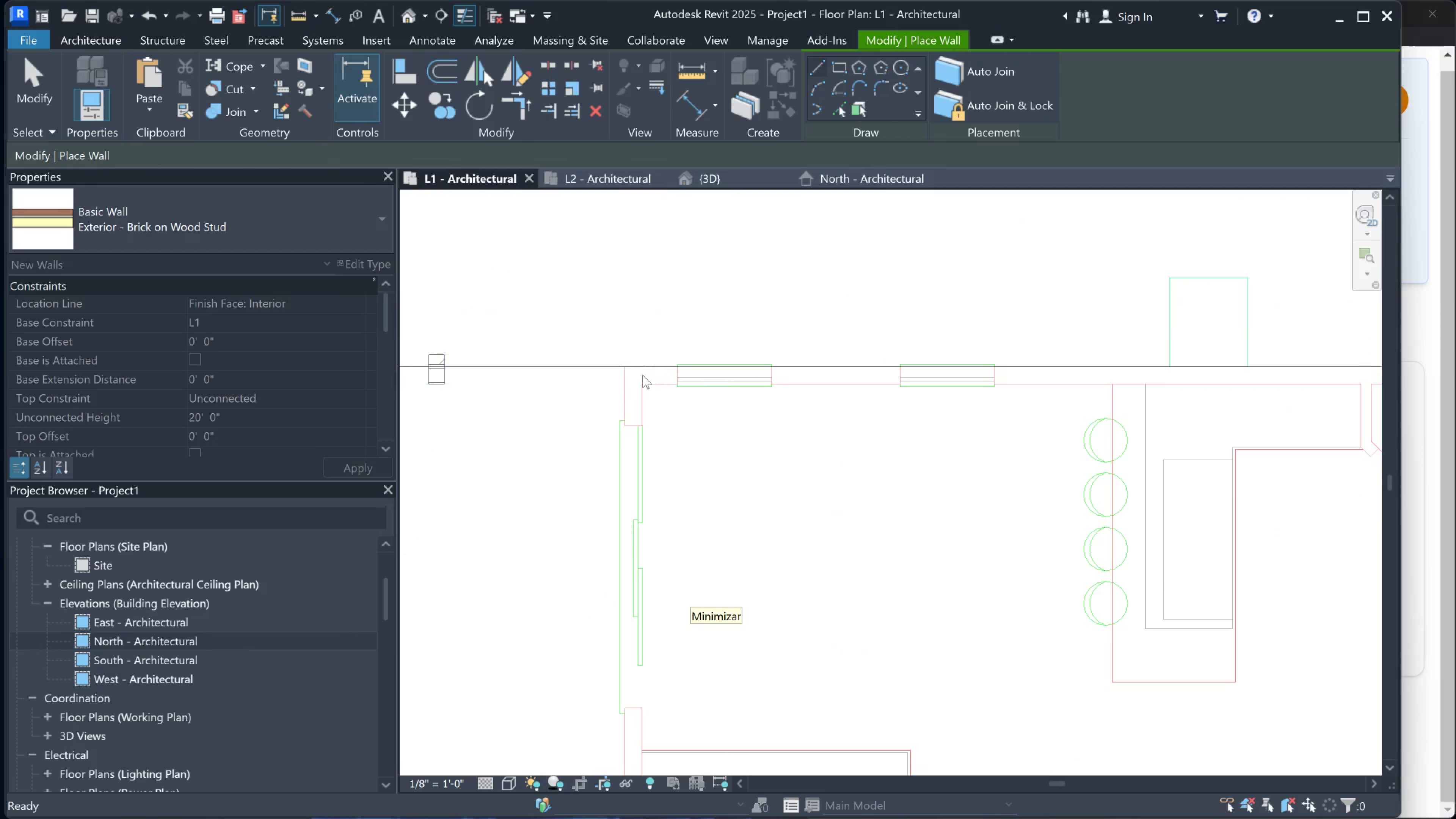 
scroll: coordinate [764, 325], scroll_direction: down, amount: 2.0
 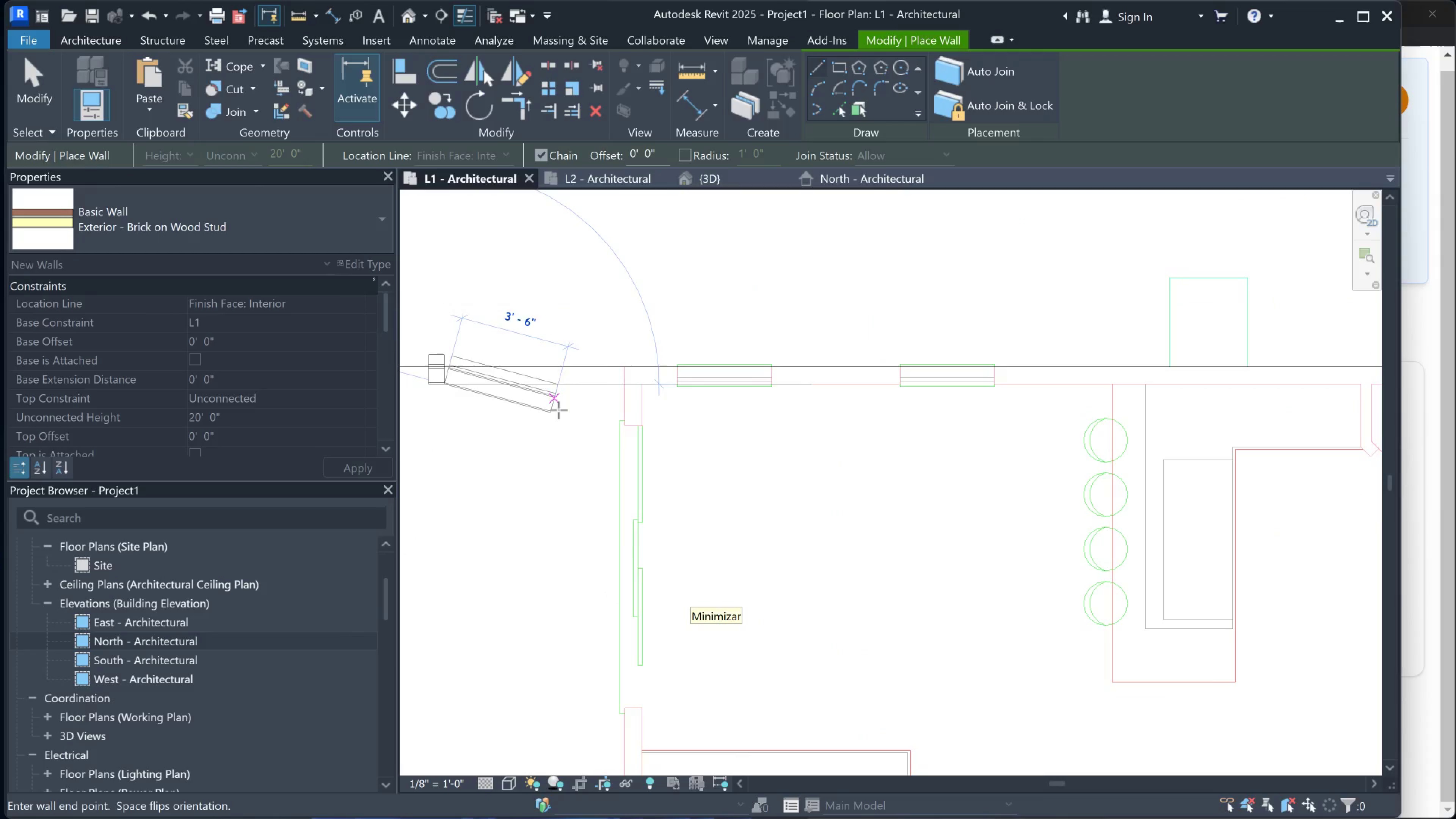 
scroll: coordinate [642, 375], scroll_direction: up, amount: 1.0
 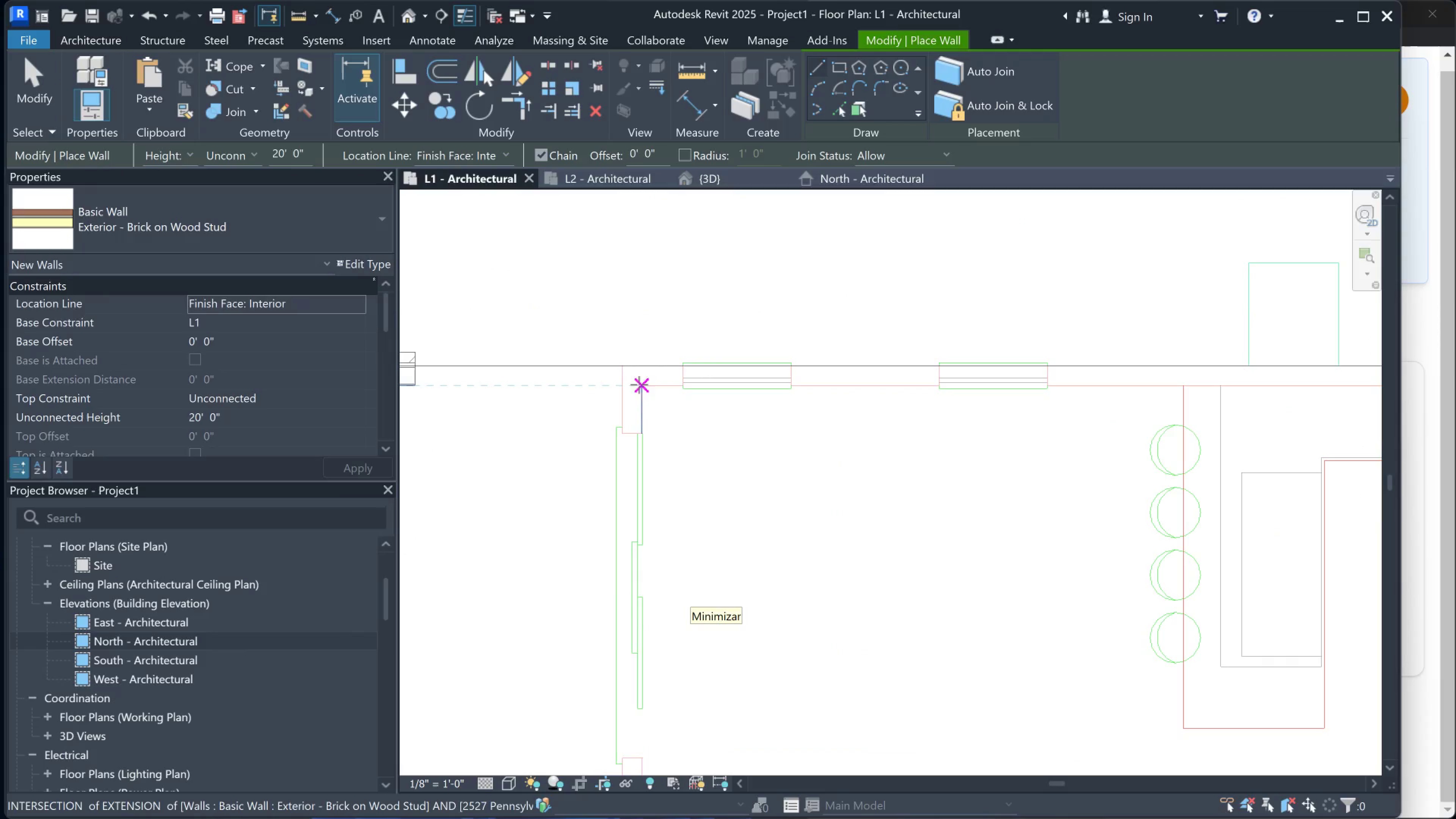 
left_click([639, 384])
 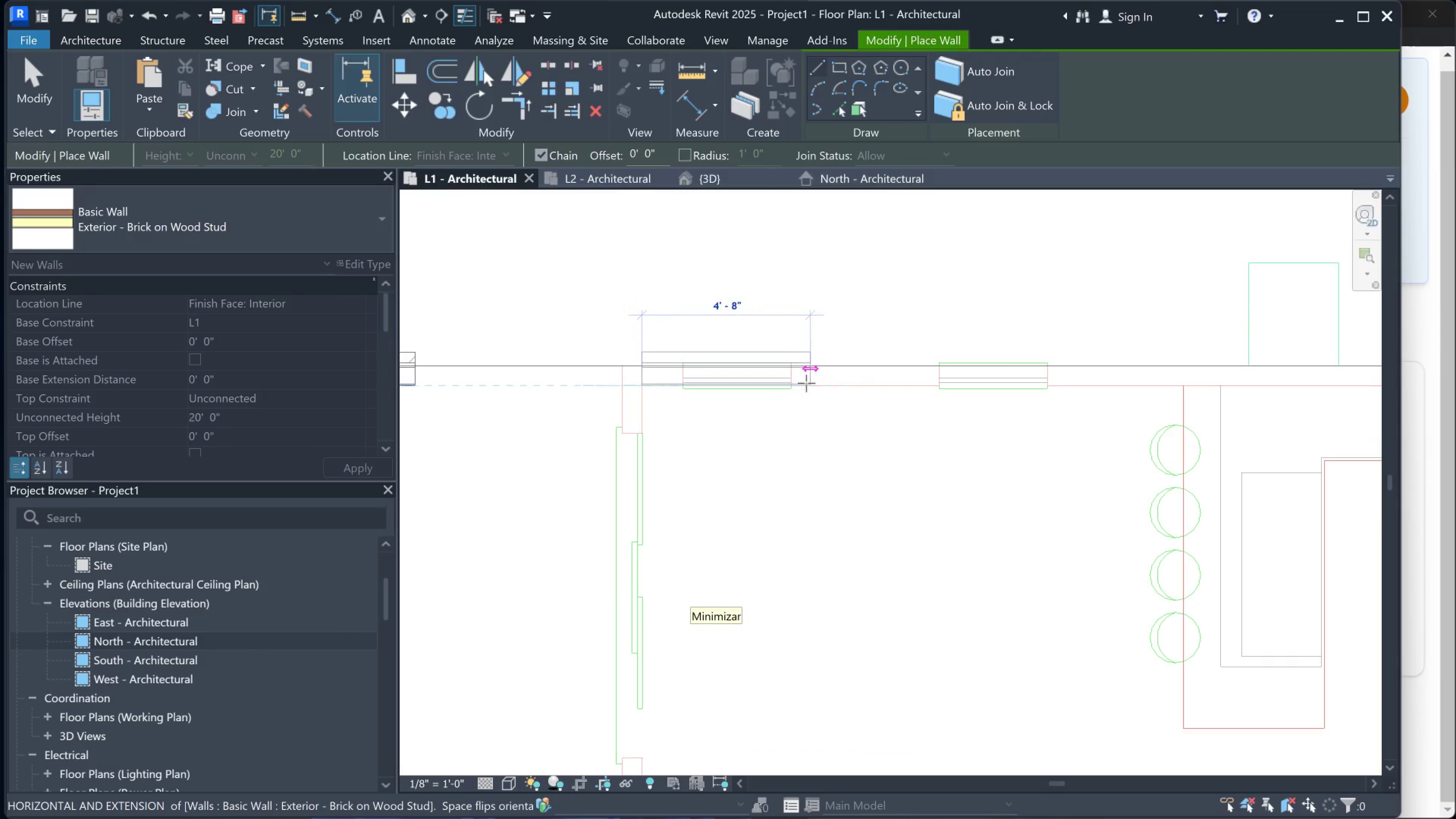 
key(Escape)
 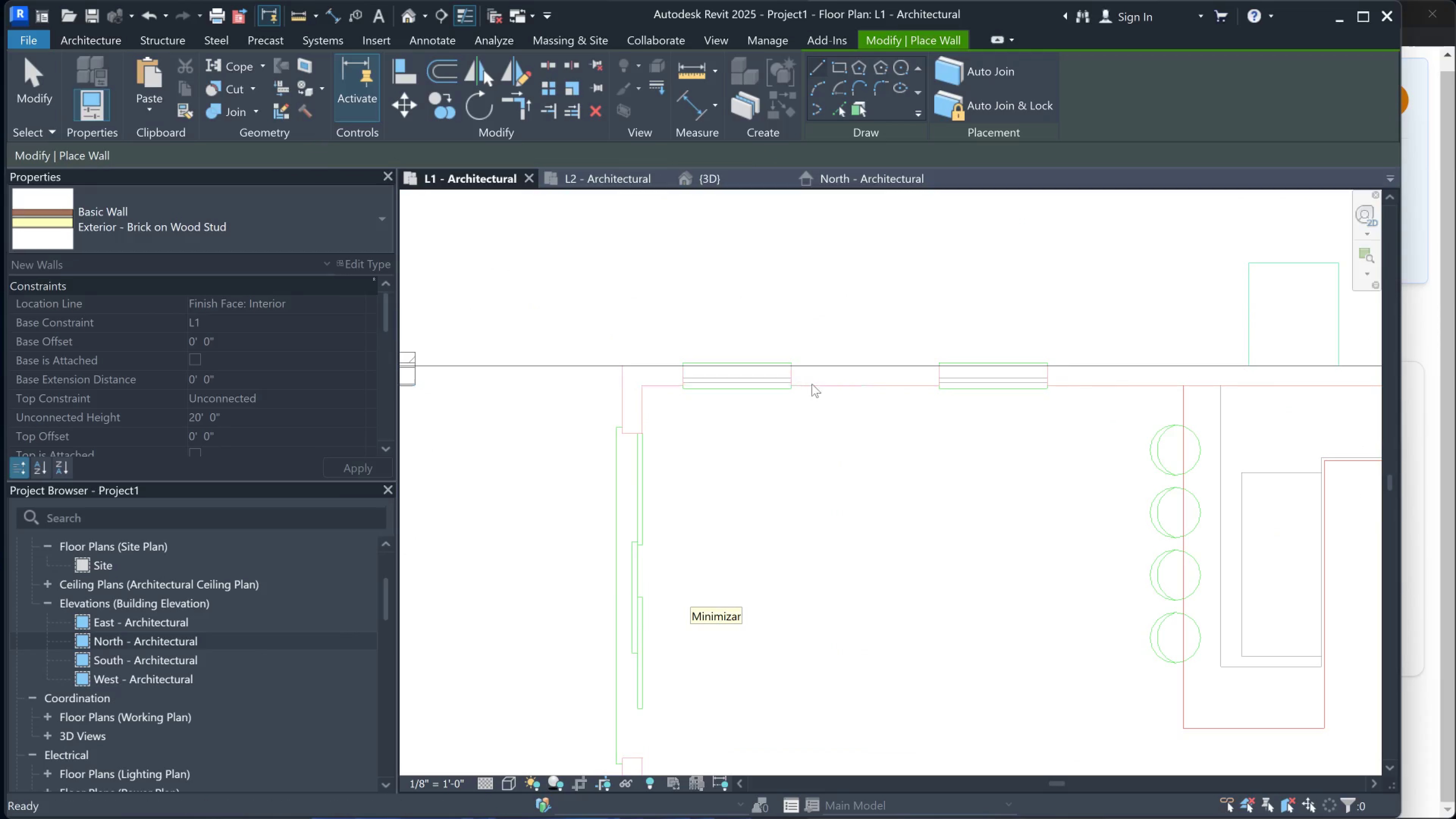 
scroll: coordinate [763, 430], scroll_direction: down, amount: 3.0
 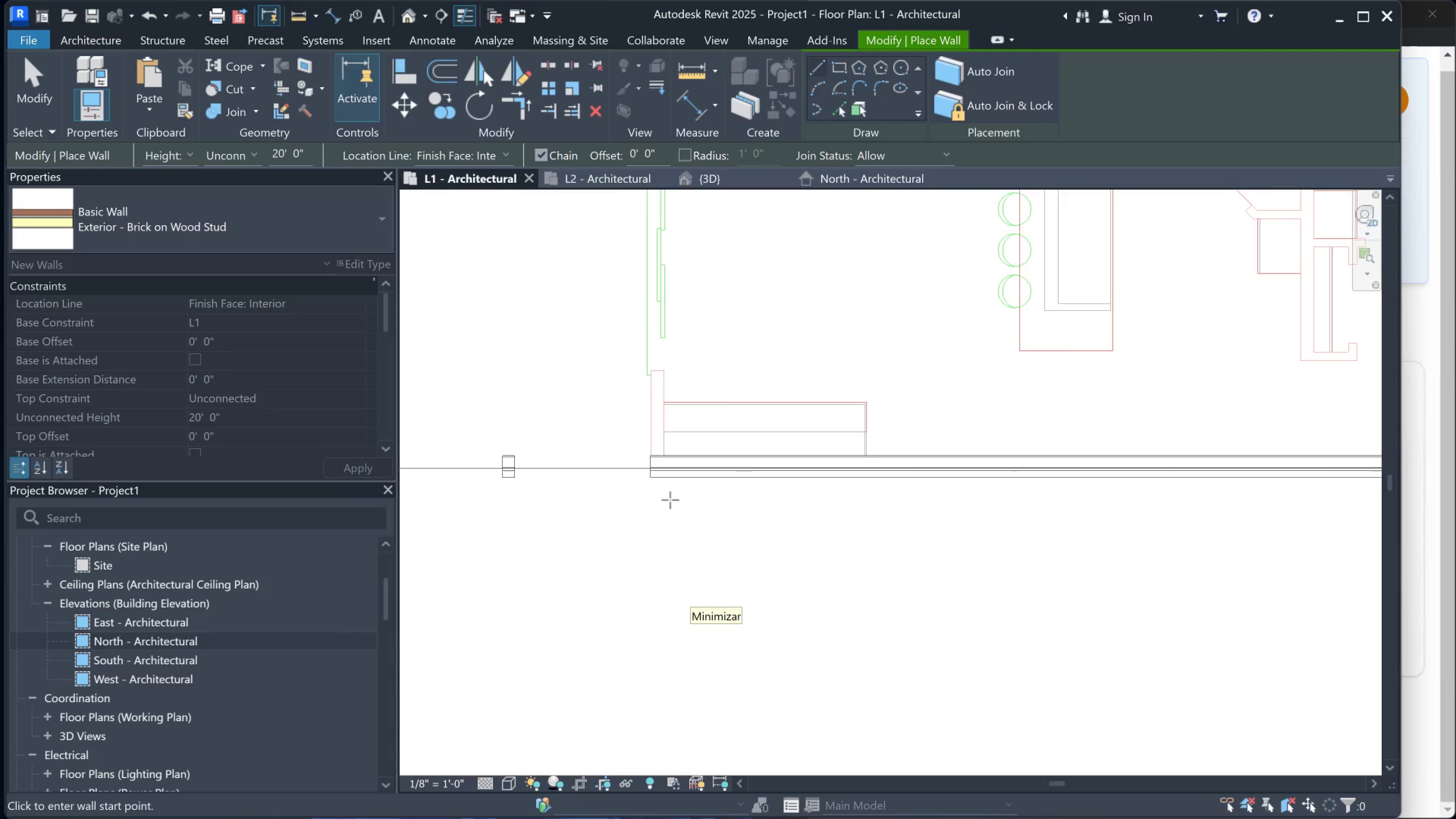 
scroll: coordinate [670, 444], scroll_direction: up, amount: 2.0
 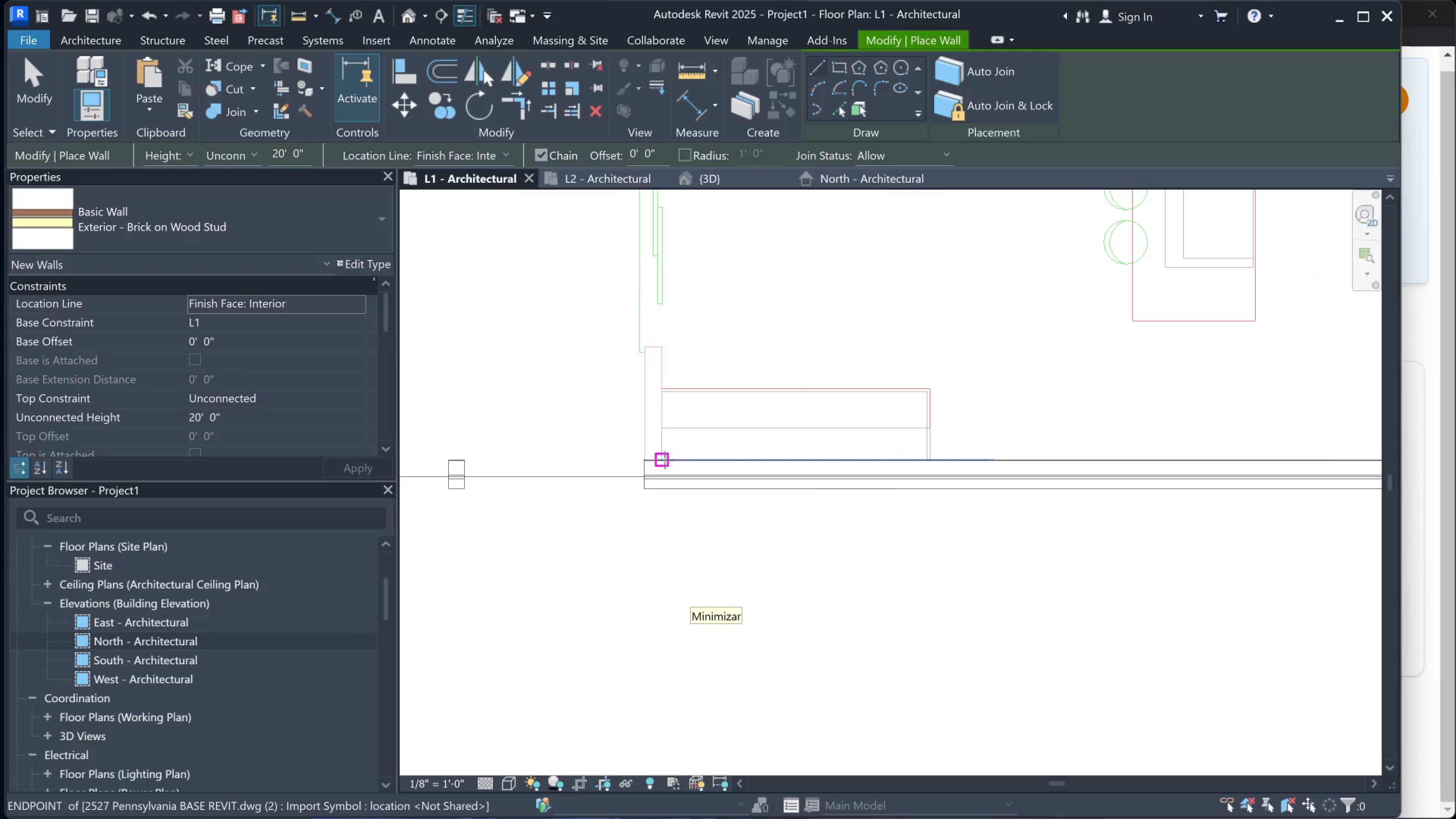 
left_click([660, 461])
 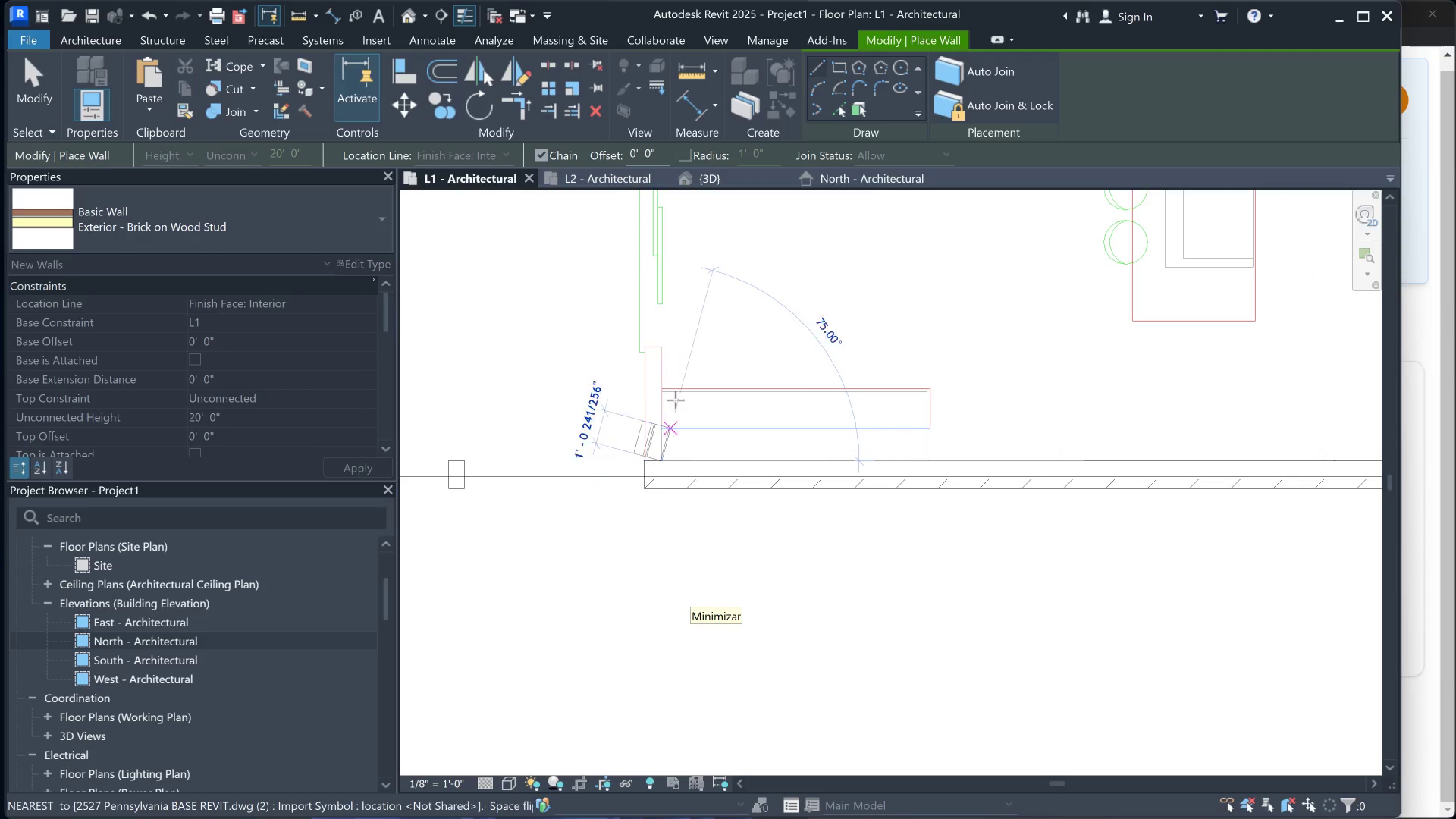 
scroll: coordinate [667, 309], scroll_direction: down, amount: 2.0
 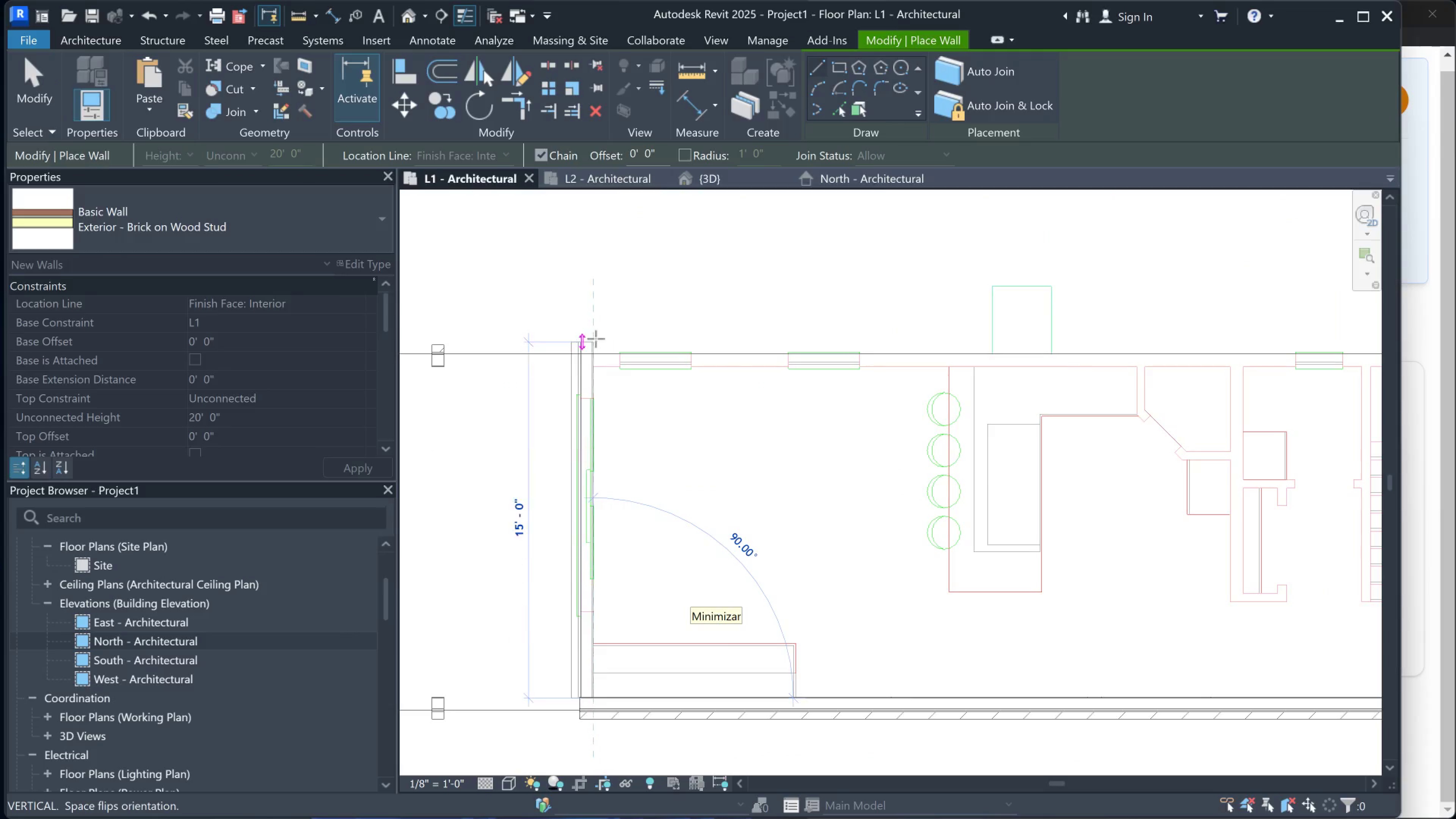 
scroll: coordinate [605, 430], scroll_direction: up, amount: 2.0
 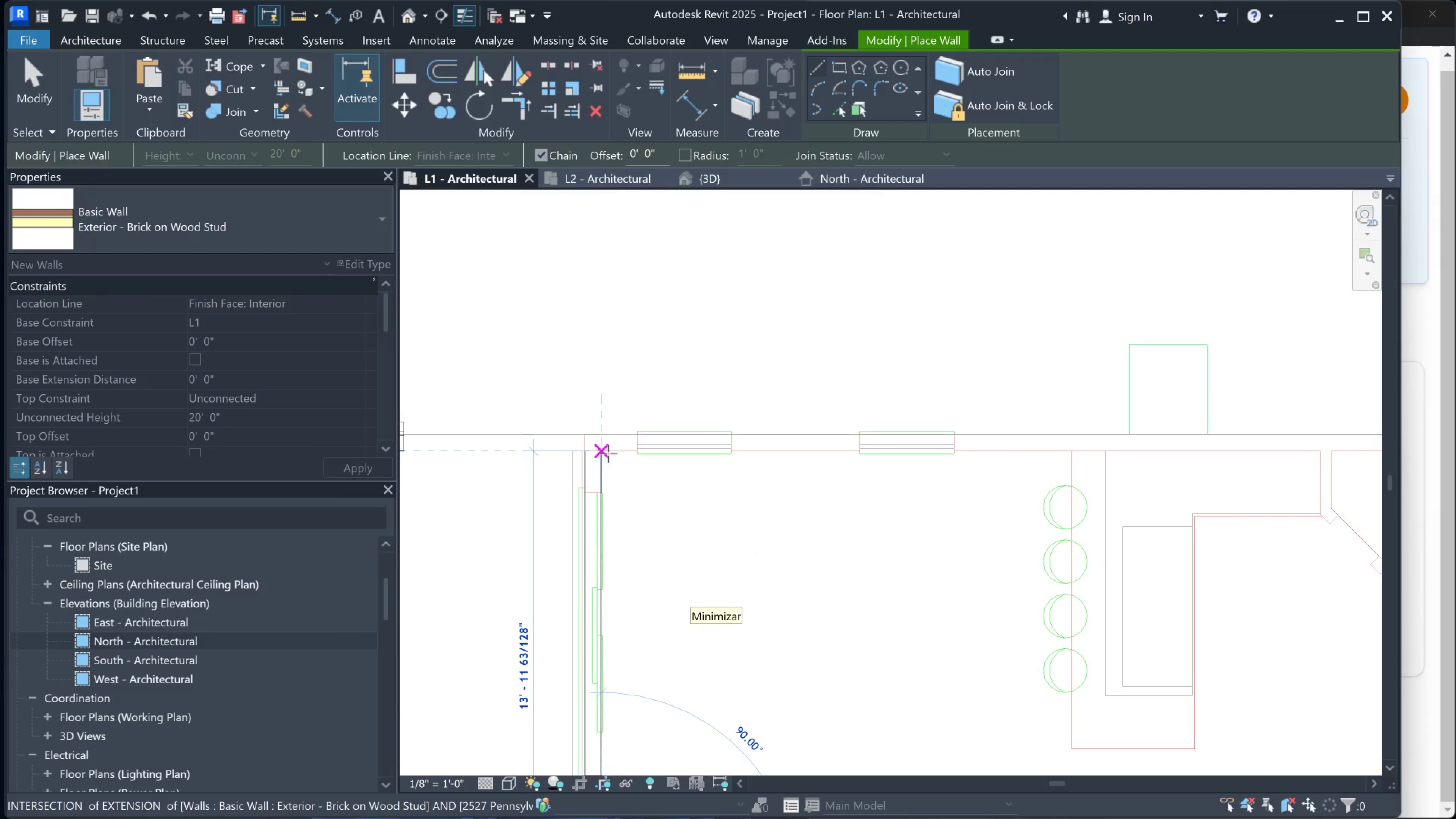 
left_click([608, 455])
 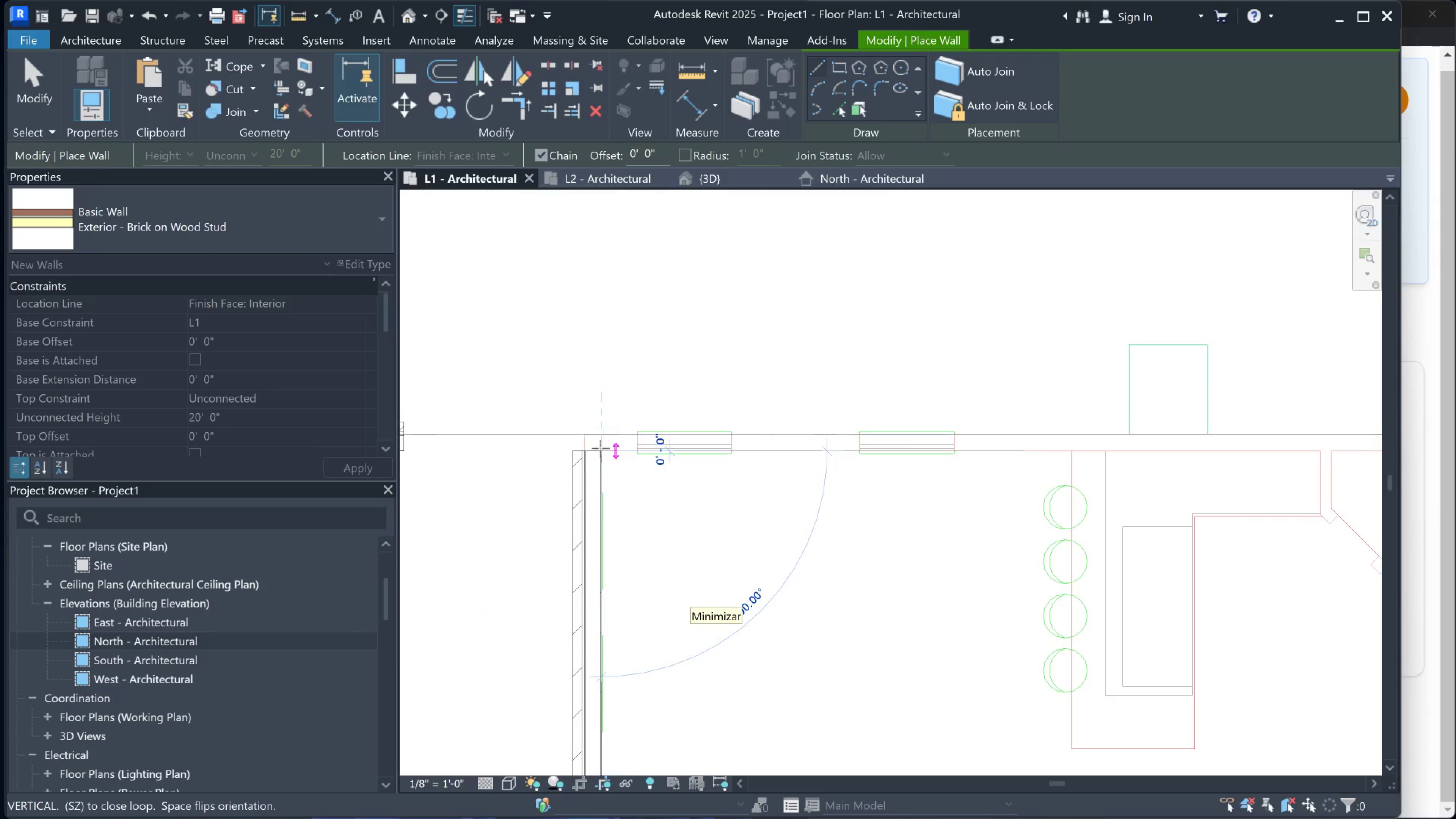 
left_click([600, 448])
 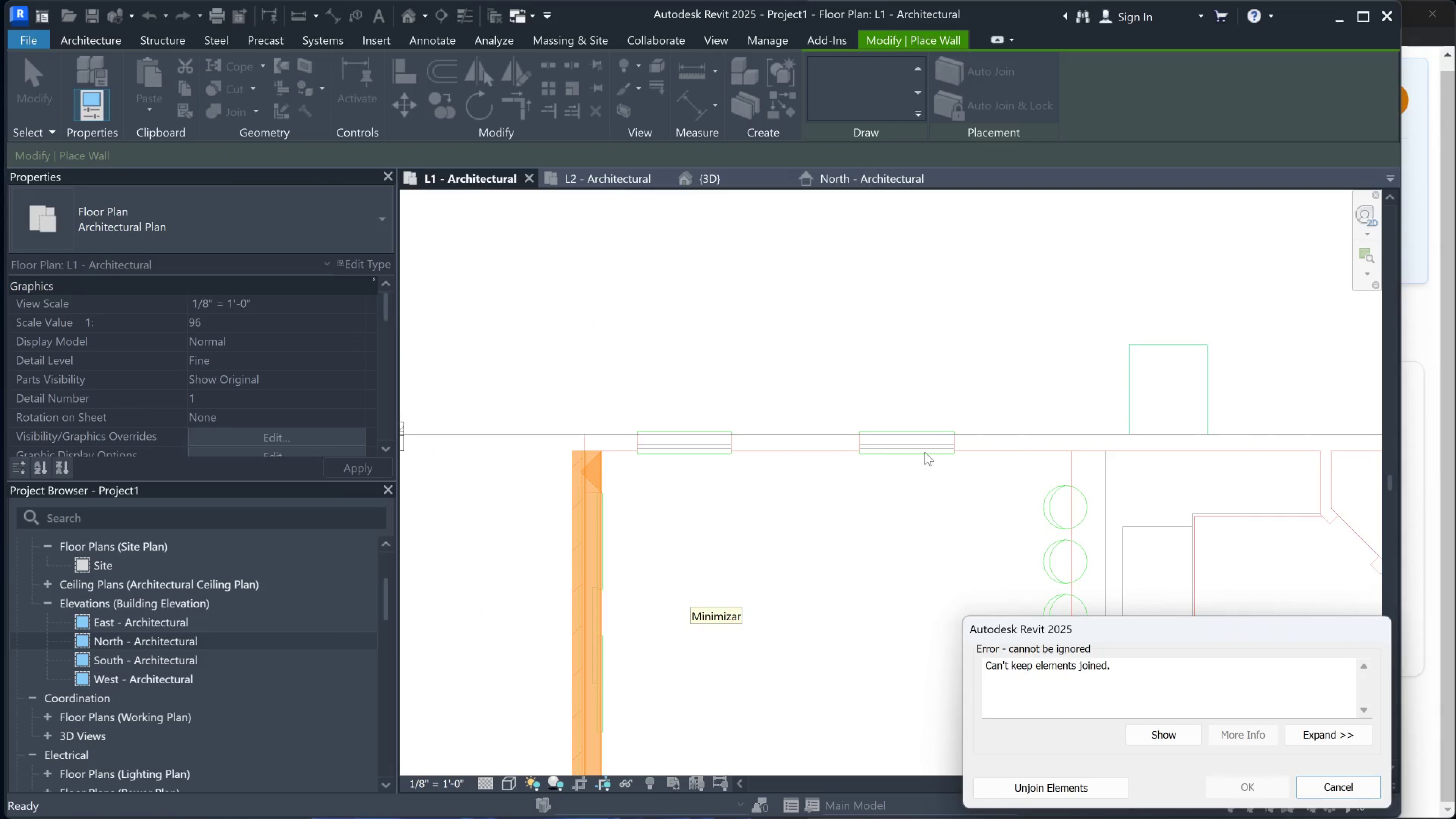 
key(Escape)
 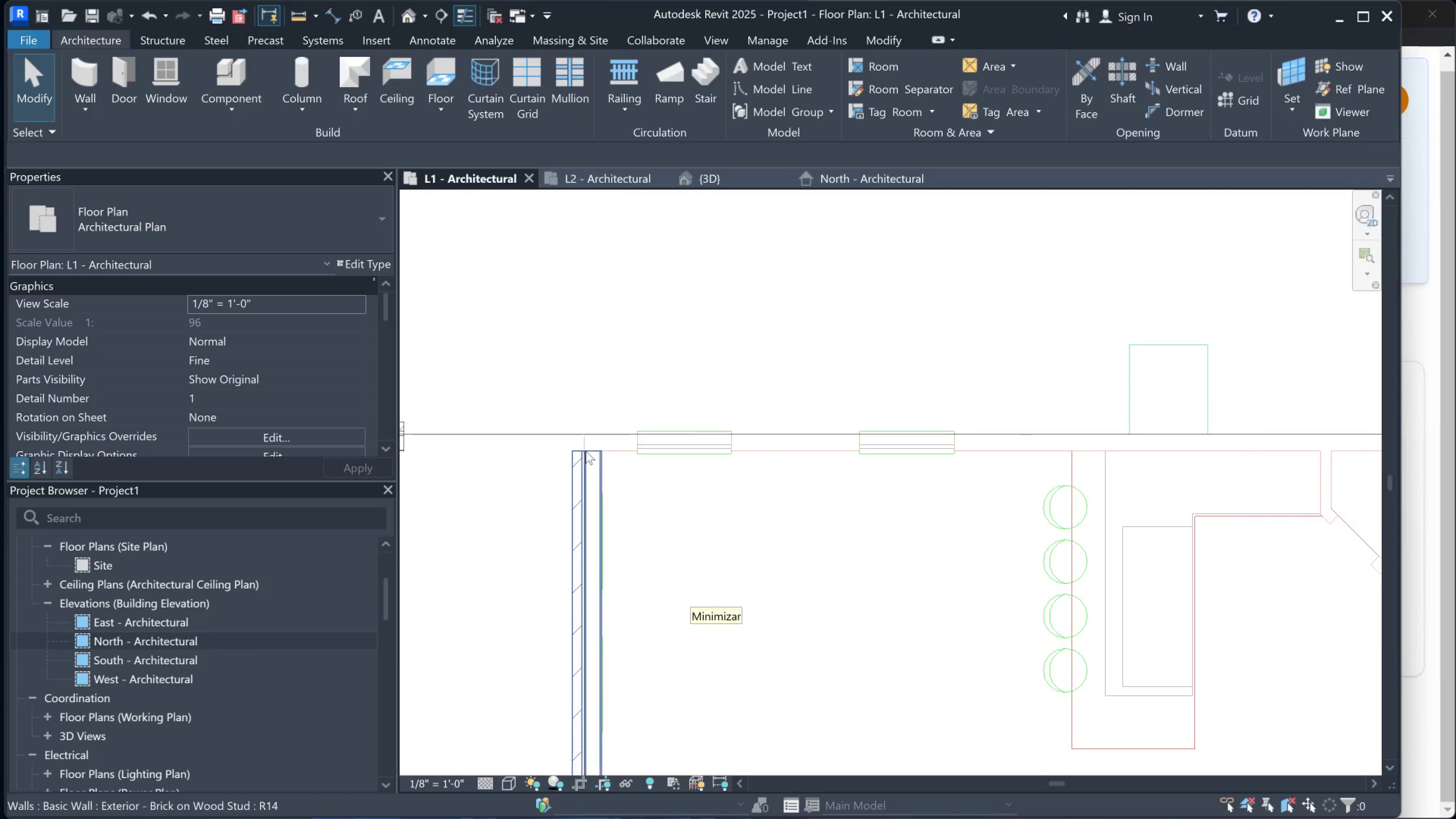 
left_click([590, 451])
 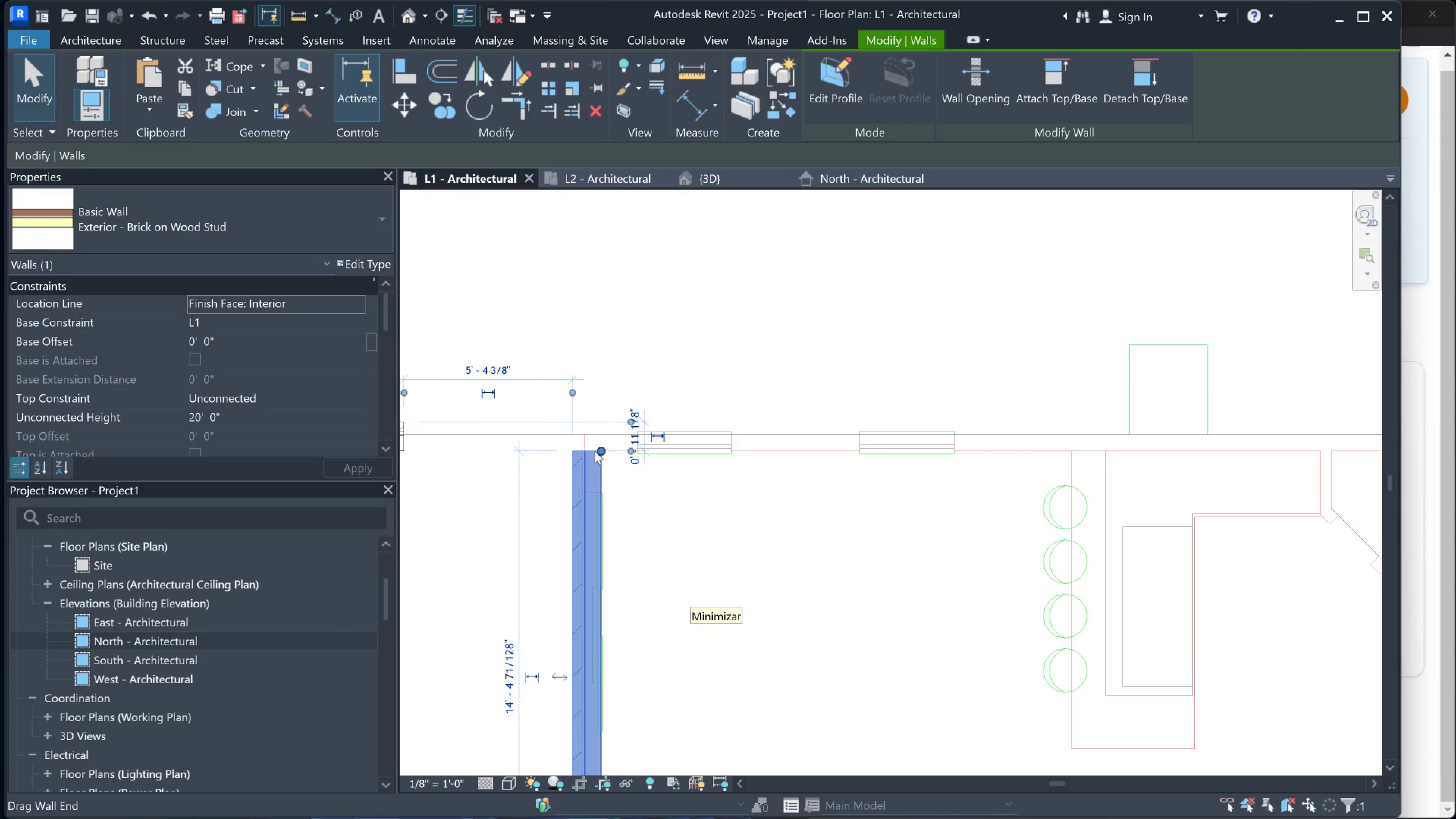 
left_click_drag(start_coordinate=[598, 451], to_coordinate=[598, 438])
 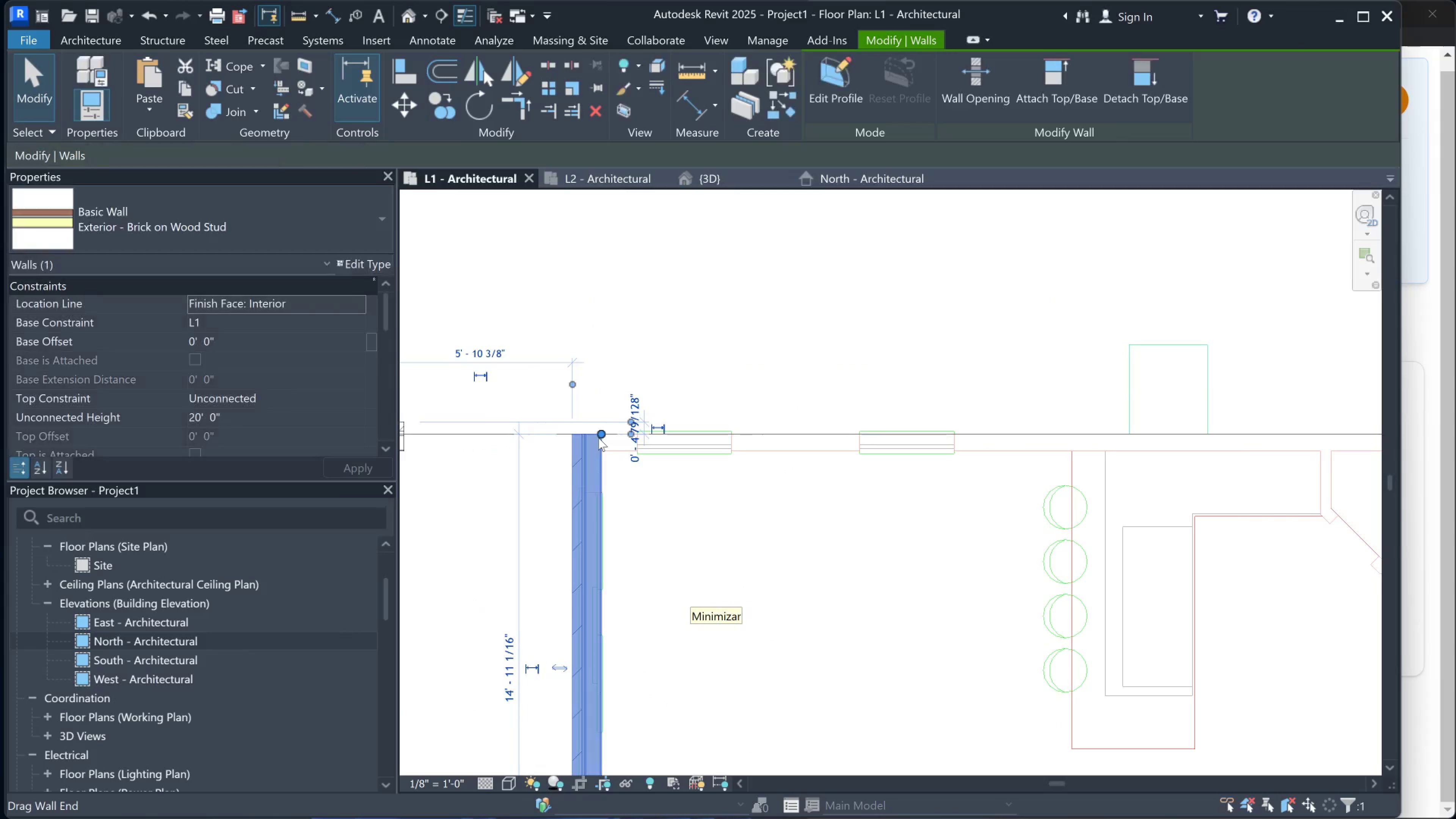 
key(Escape)
 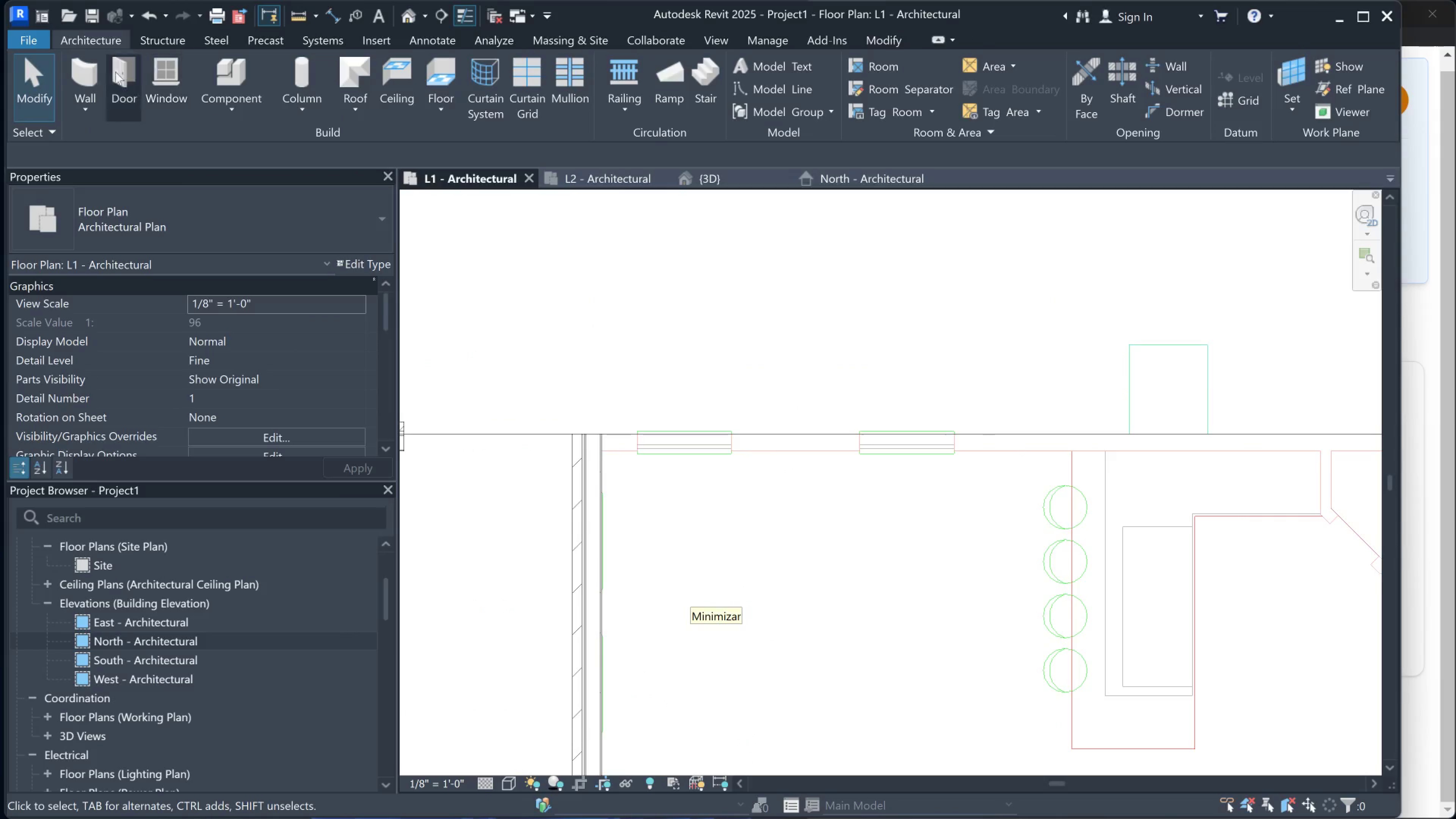 
left_click([93, 77])
 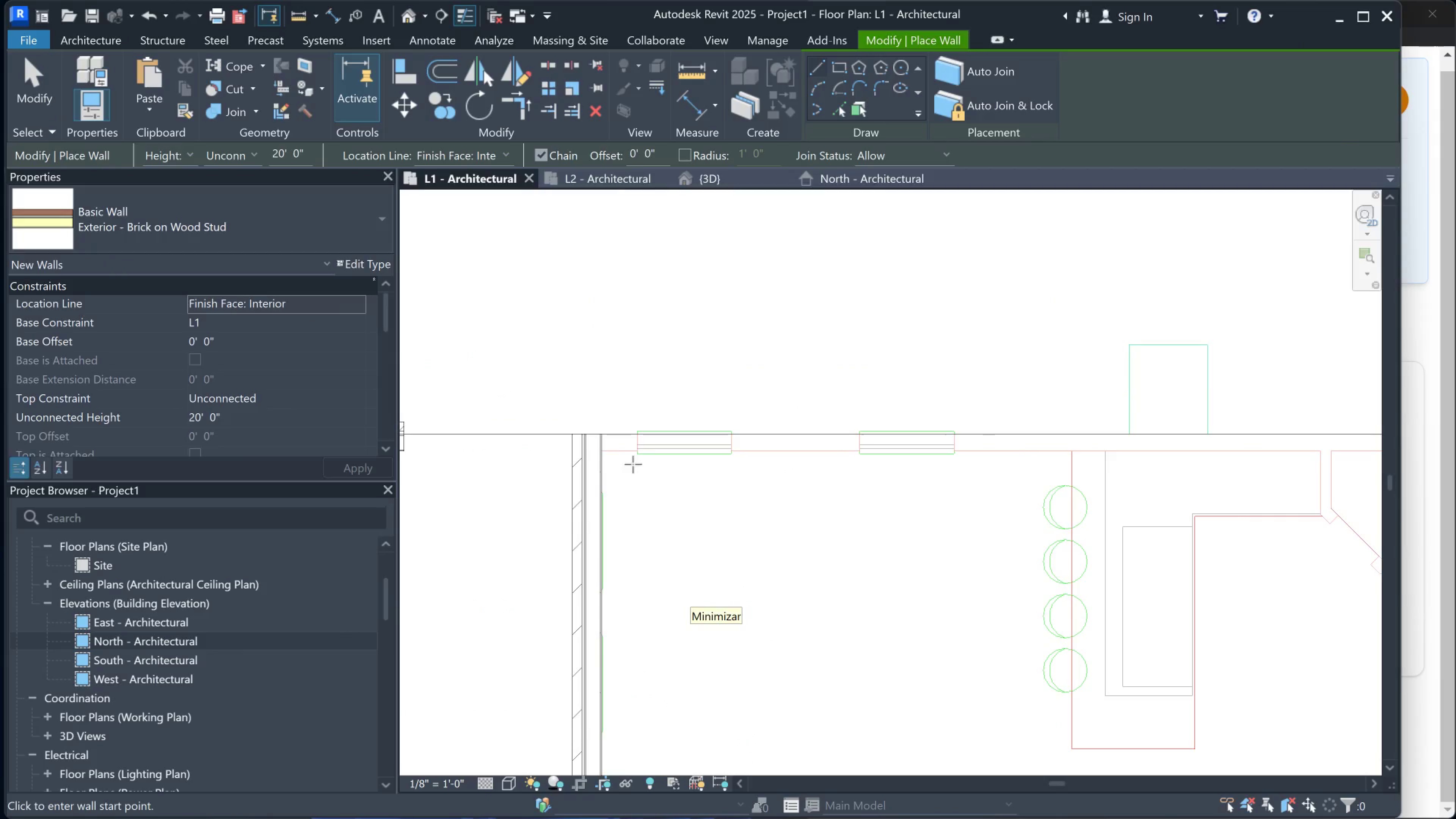 
left_click([606, 454])
 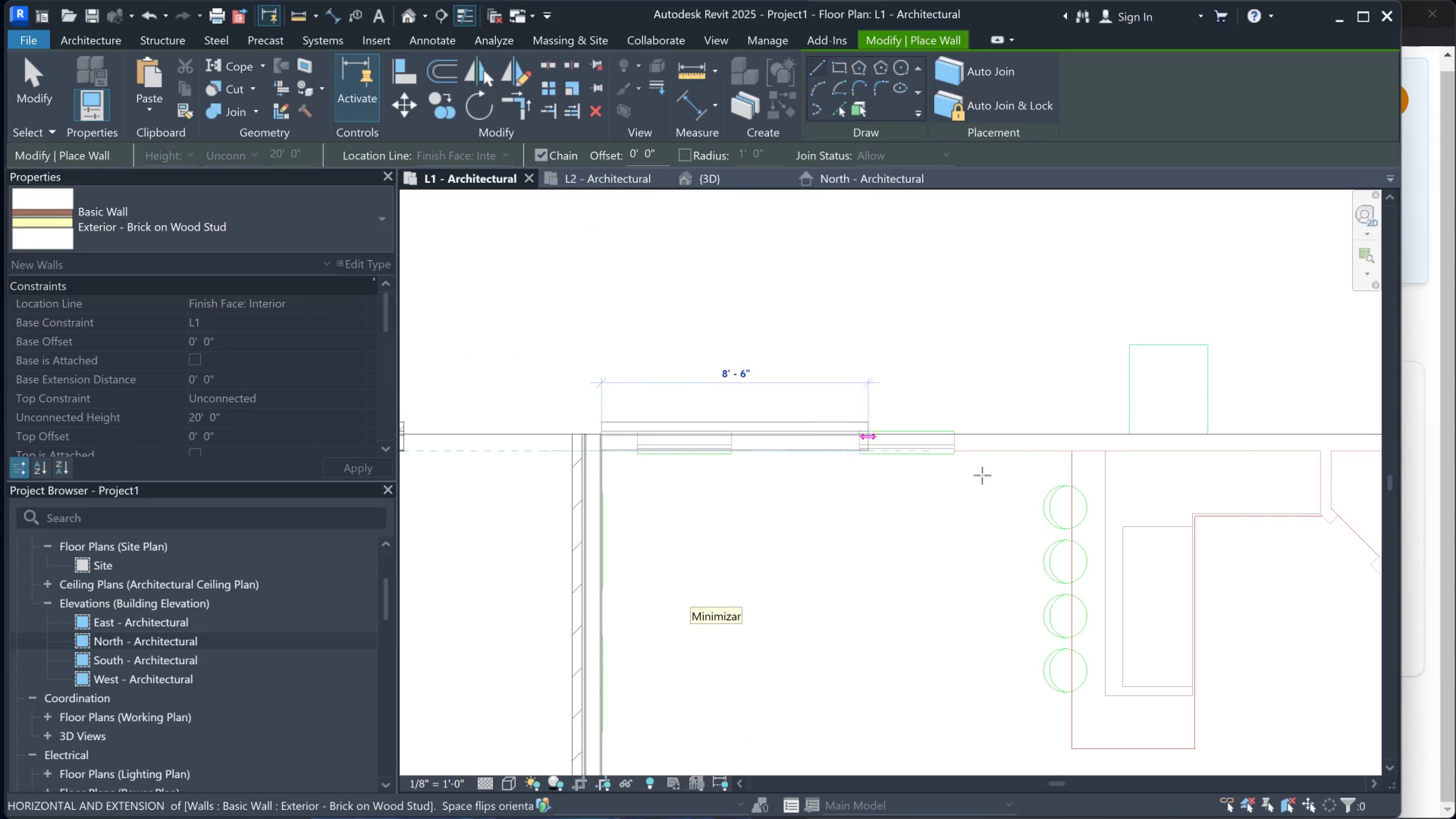 
scroll: coordinate [852, 402], scroll_direction: down, amount: 3.0
 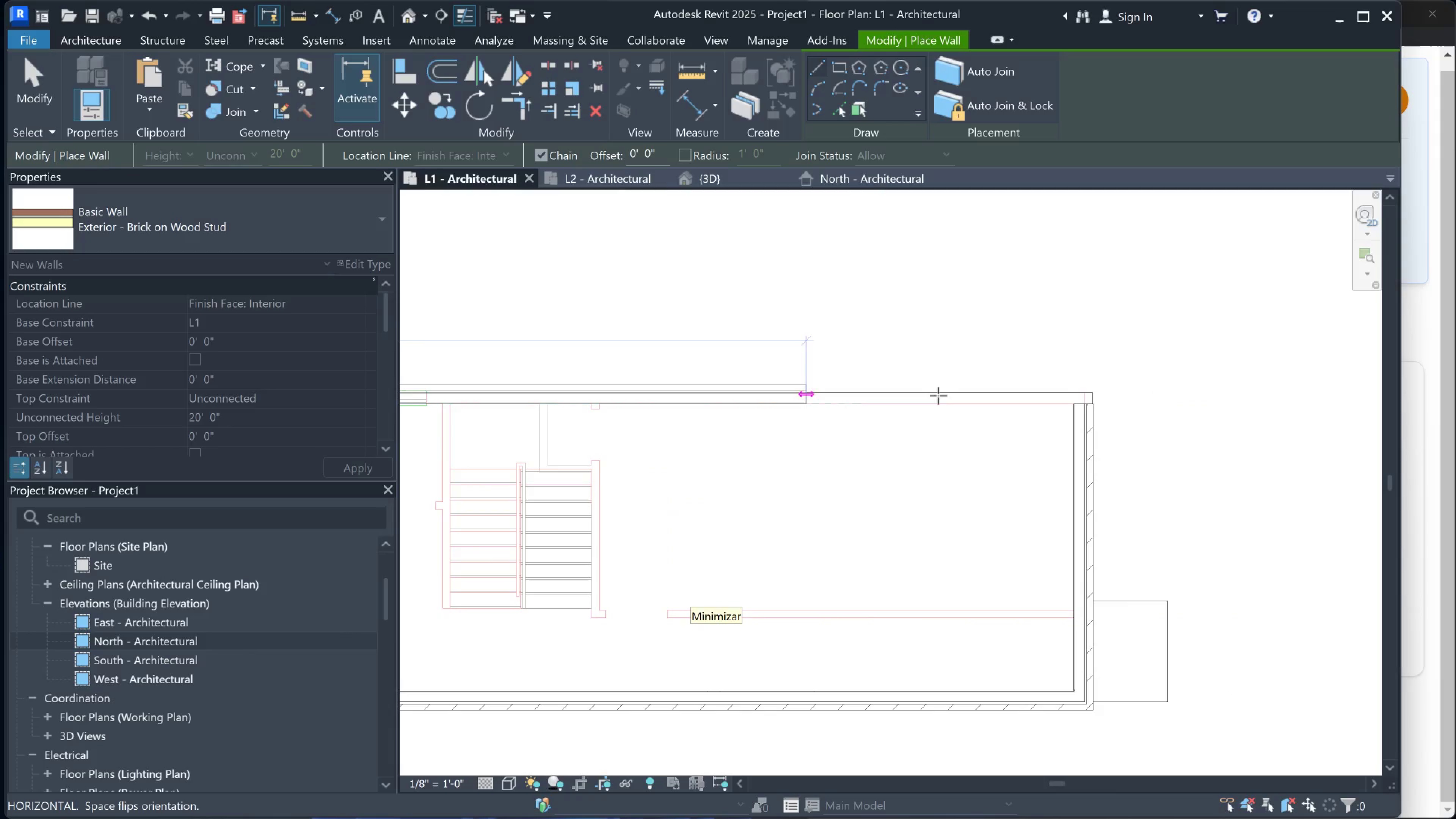 
scroll: coordinate [1058, 406], scroll_direction: up, amount: 7.0
 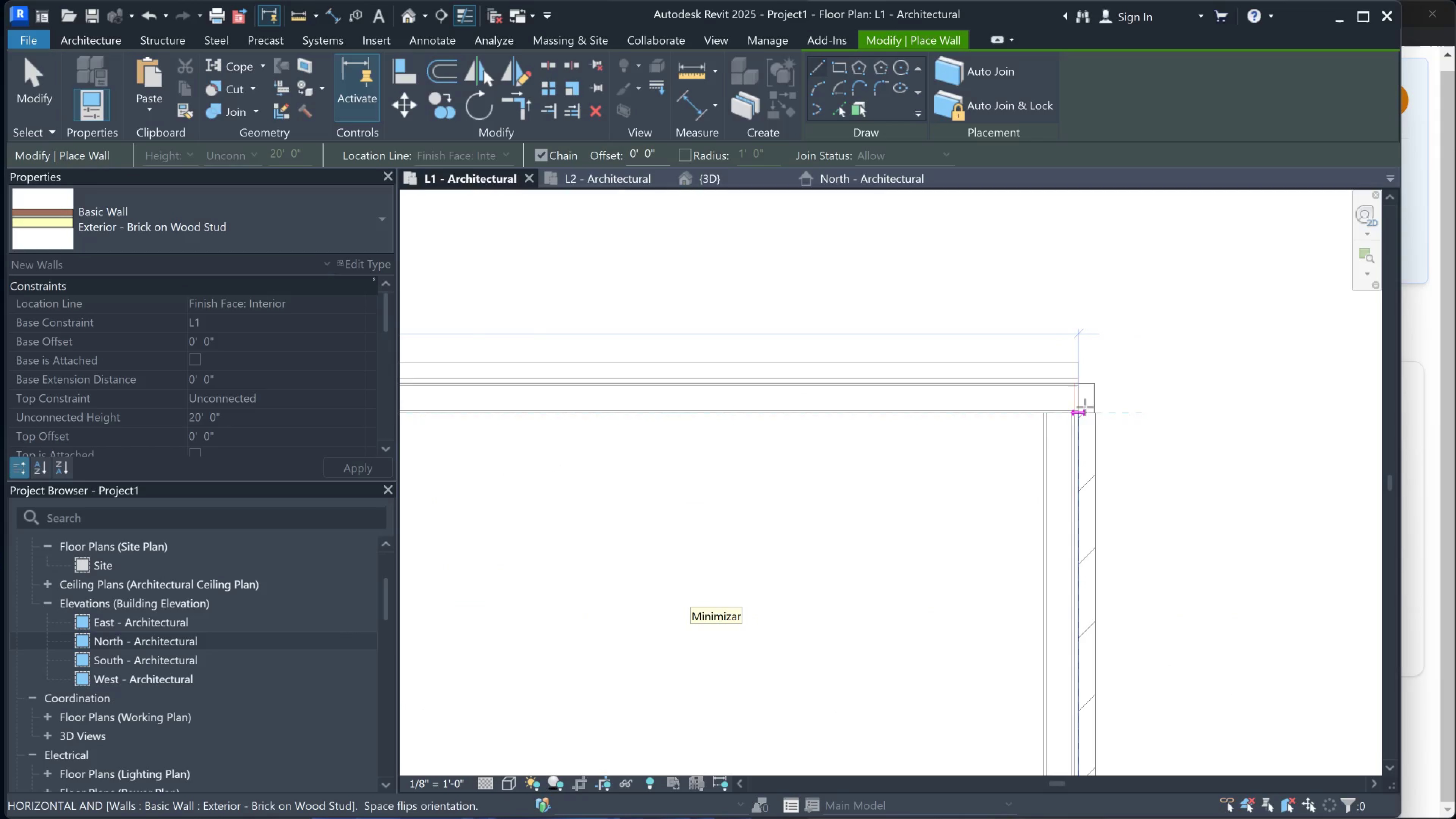 
left_click([1094, 407])
 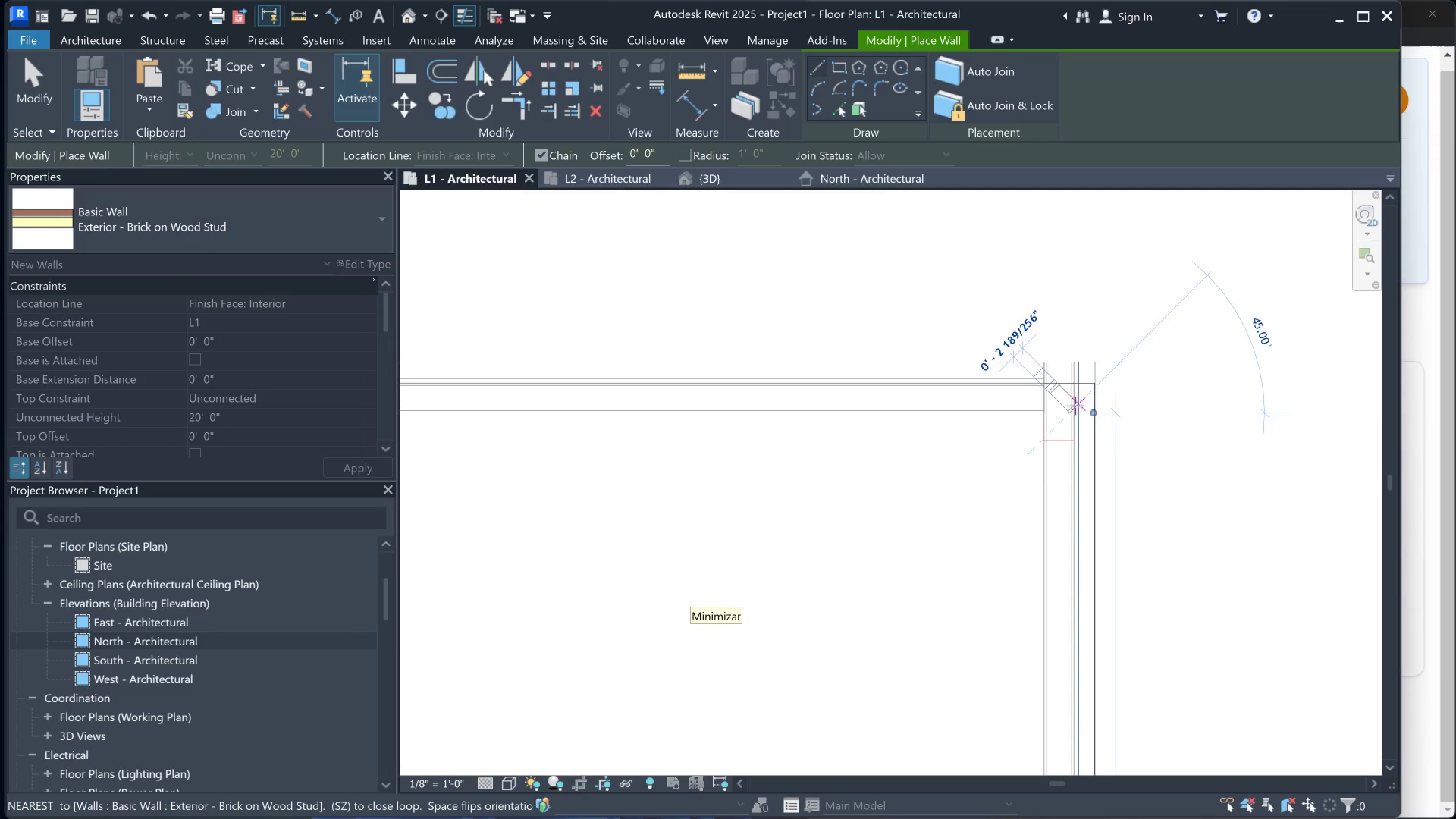 
scroll: coordinate [709, 447], scroll_direction: down, amount: 12.0
 